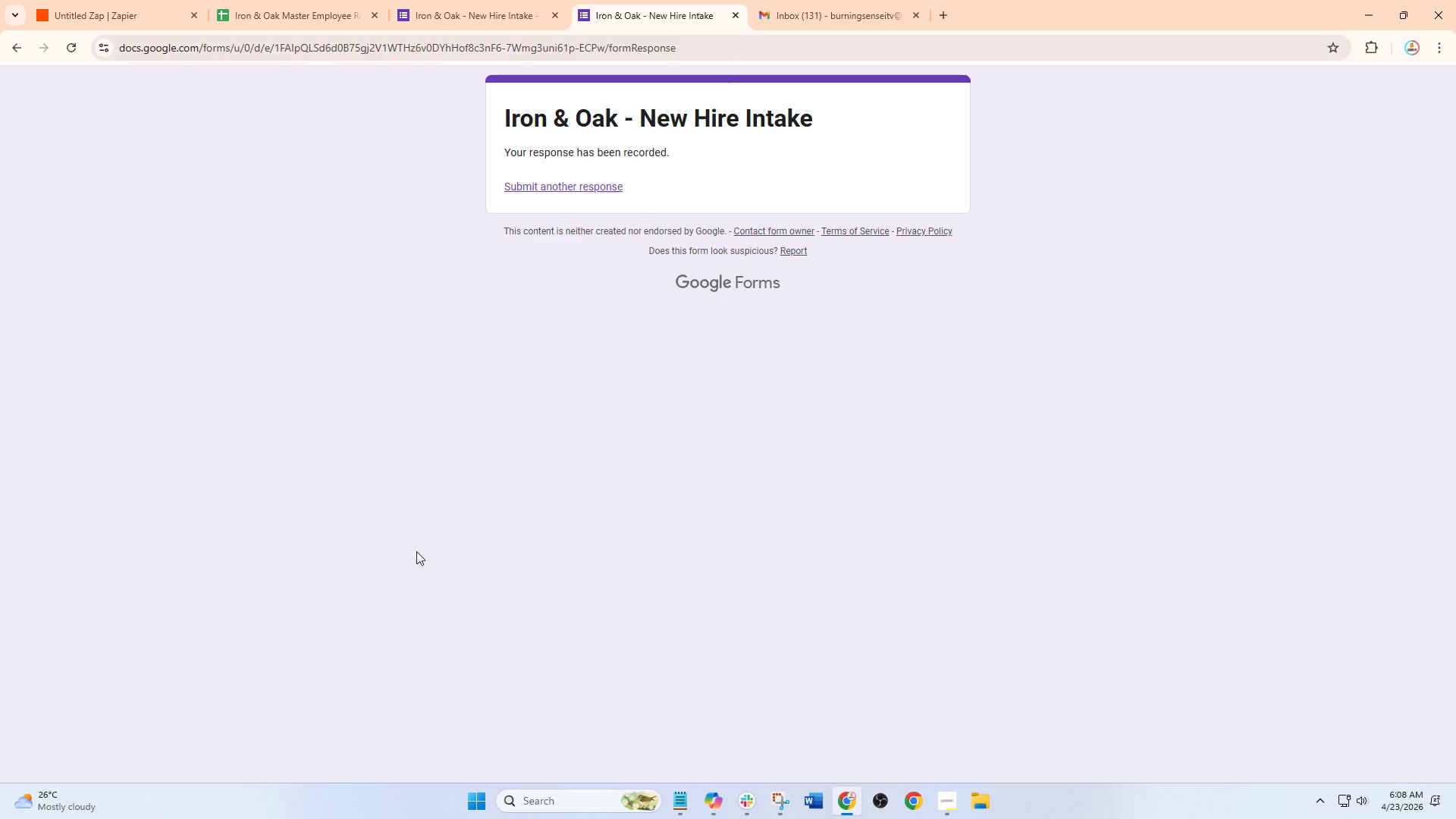 
left_click([83, 0])
 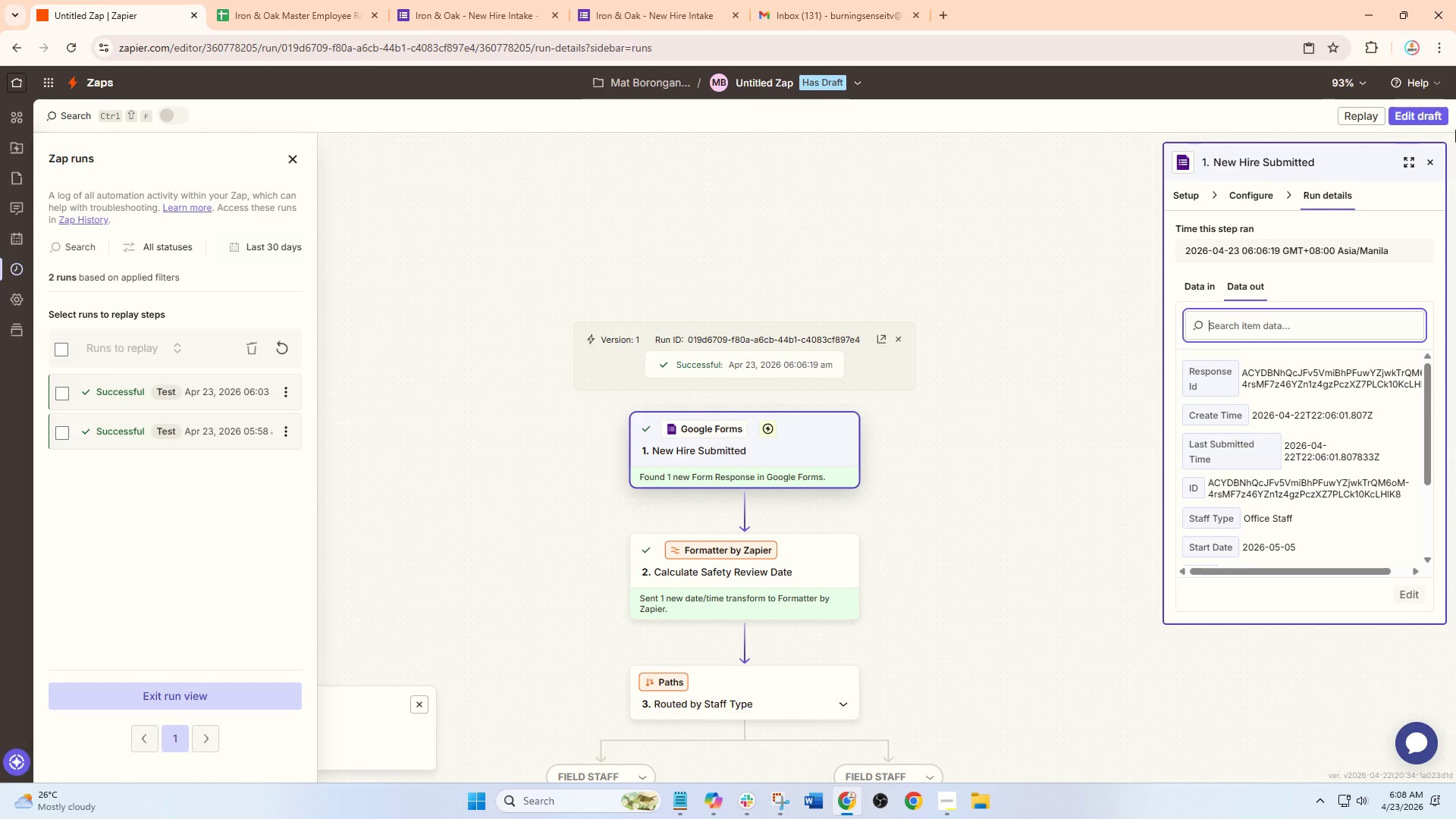 
left_click([1397, 120])
 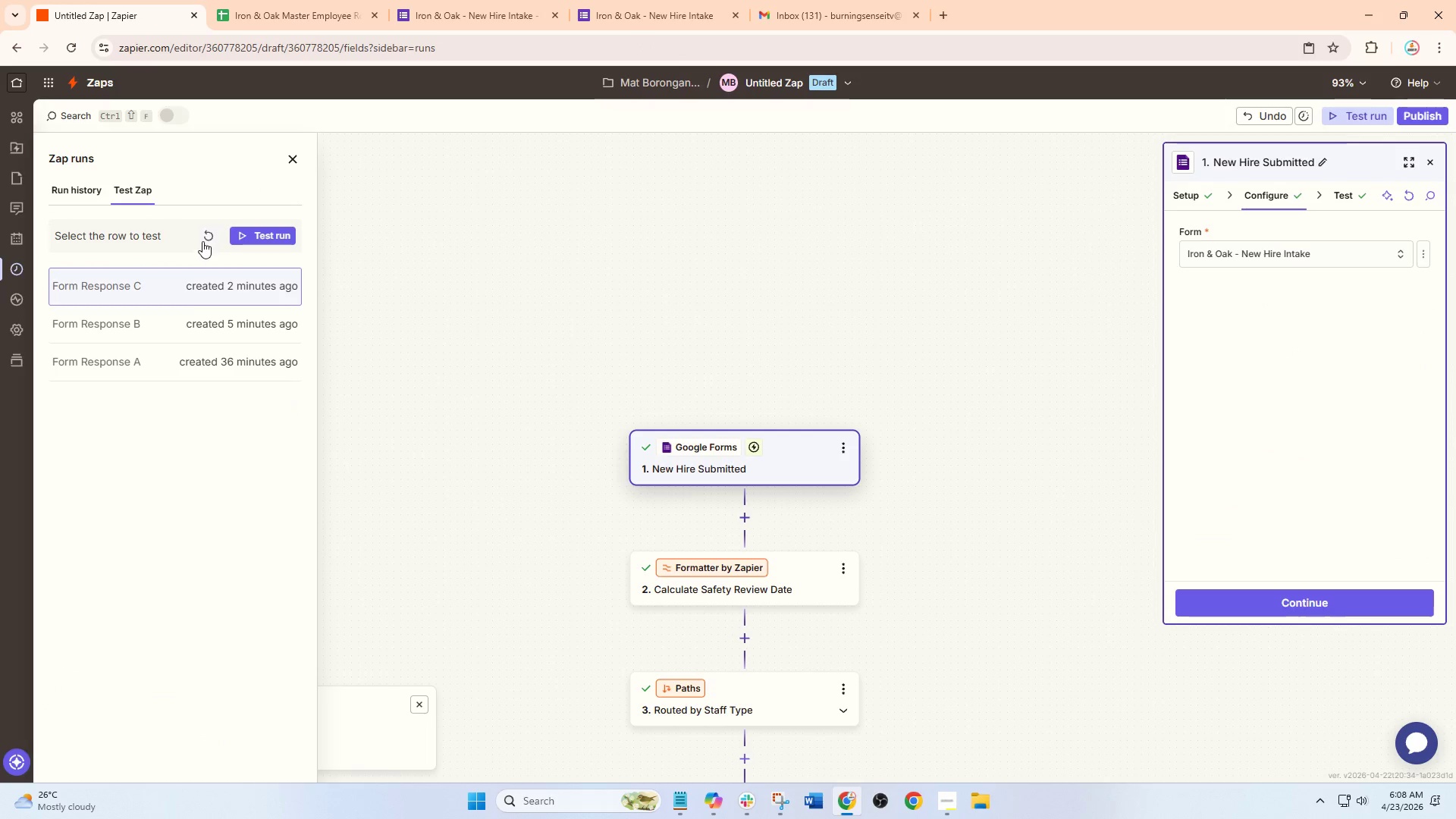 
left_click([202, 241])
 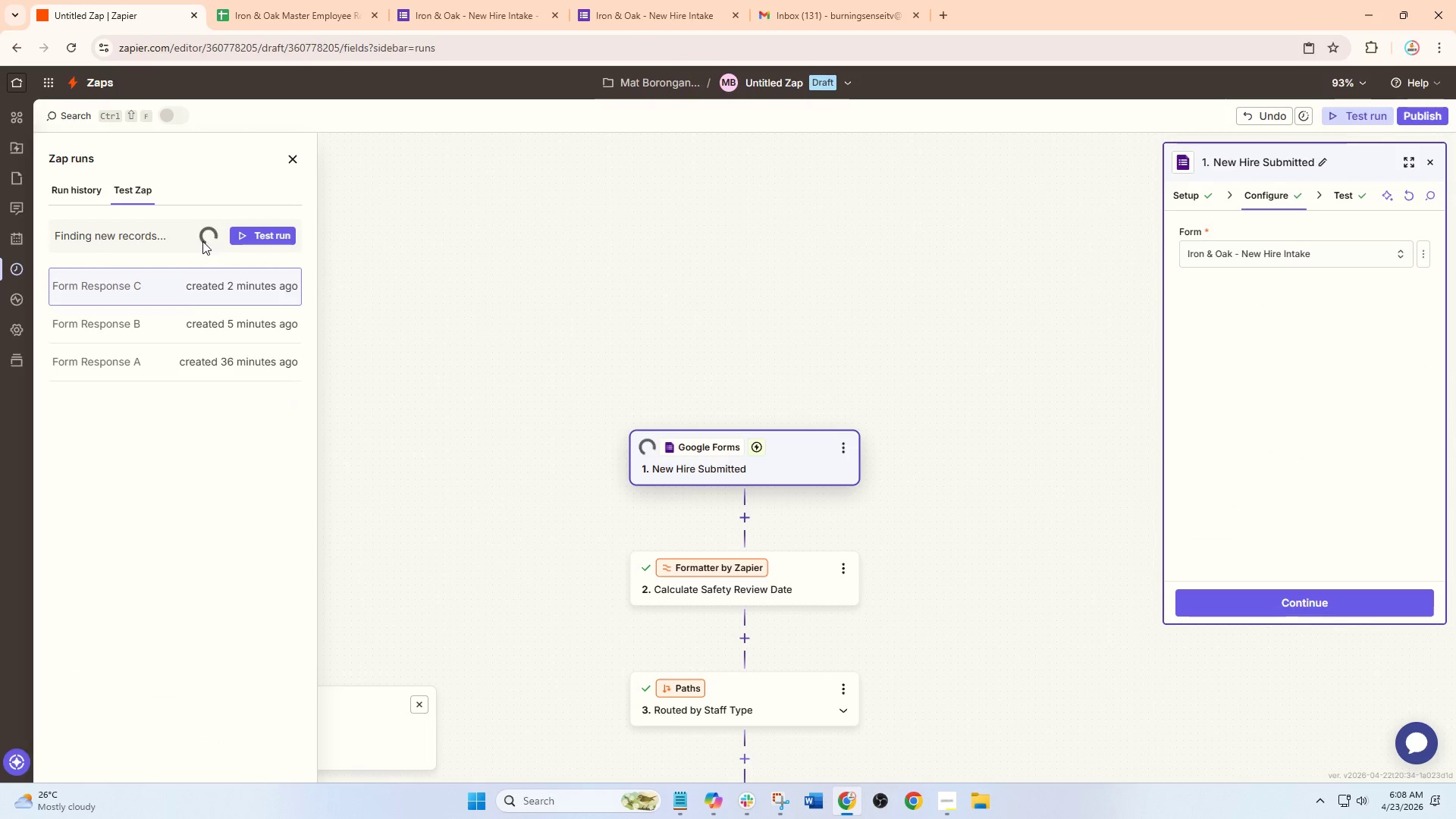 
scroll: coordinate [769, 425], scroll_direction: down, amount: 6.0
 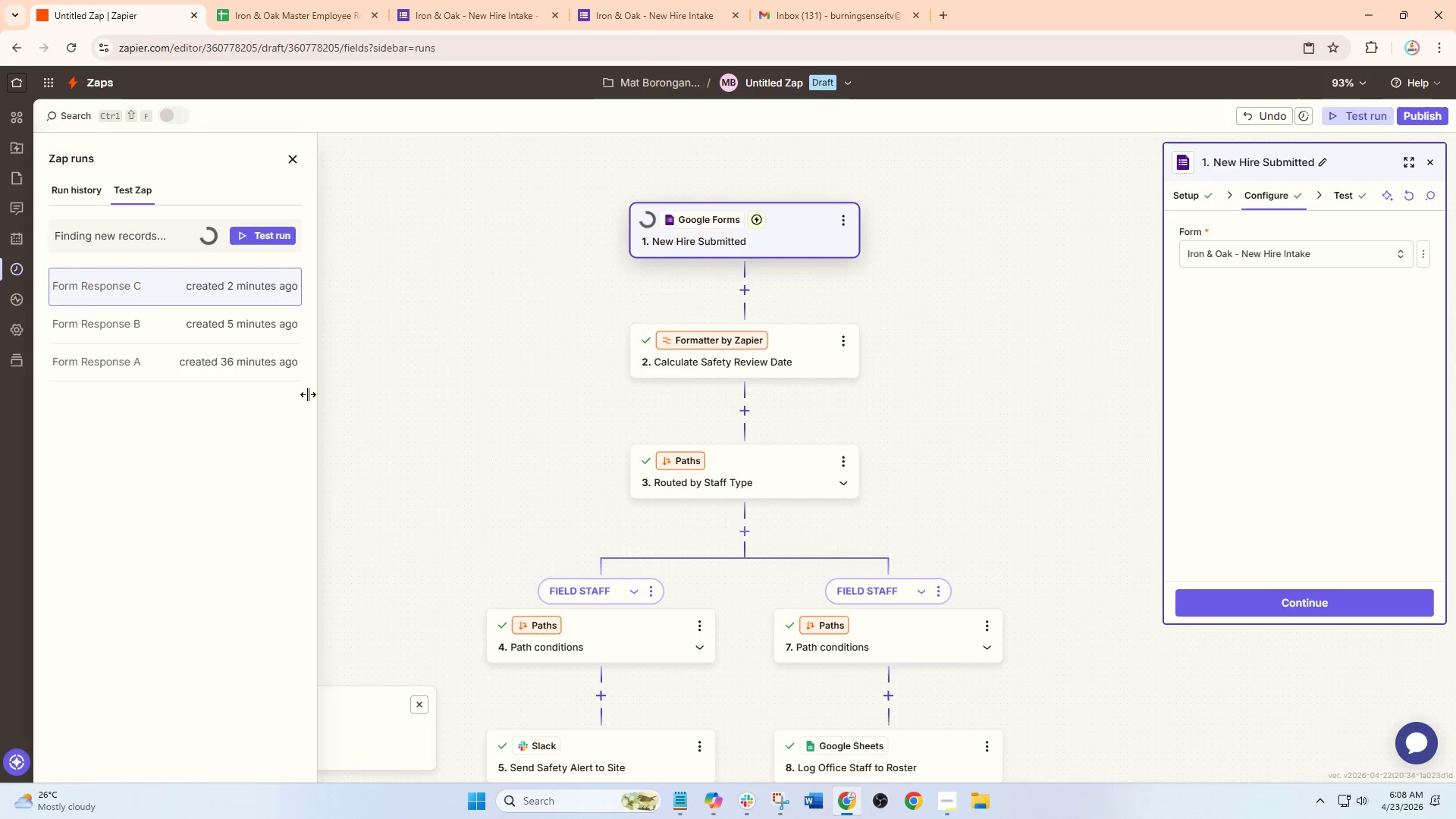 
mouse_move([215, 366])
 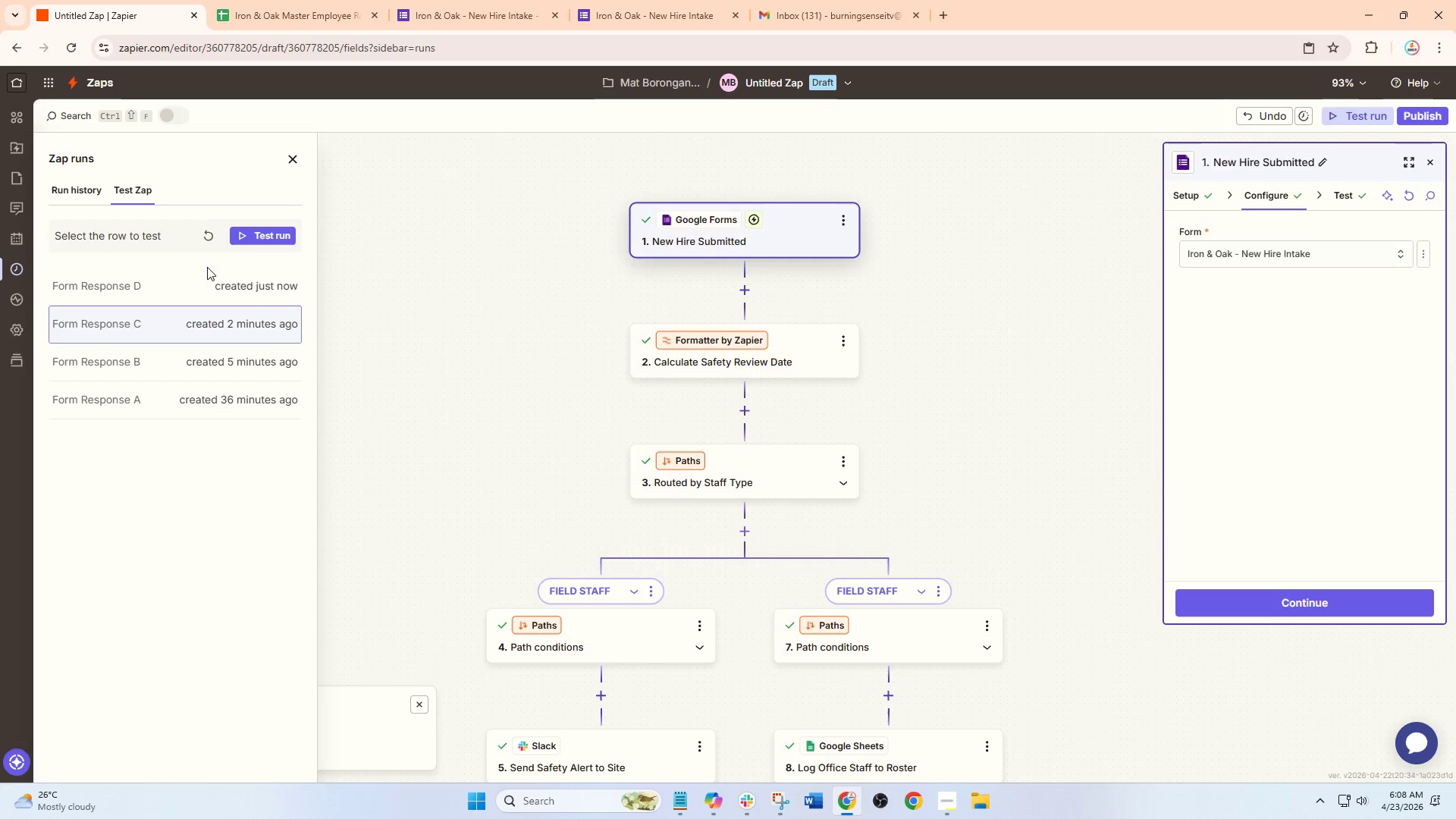 
left_click([206, 286])
 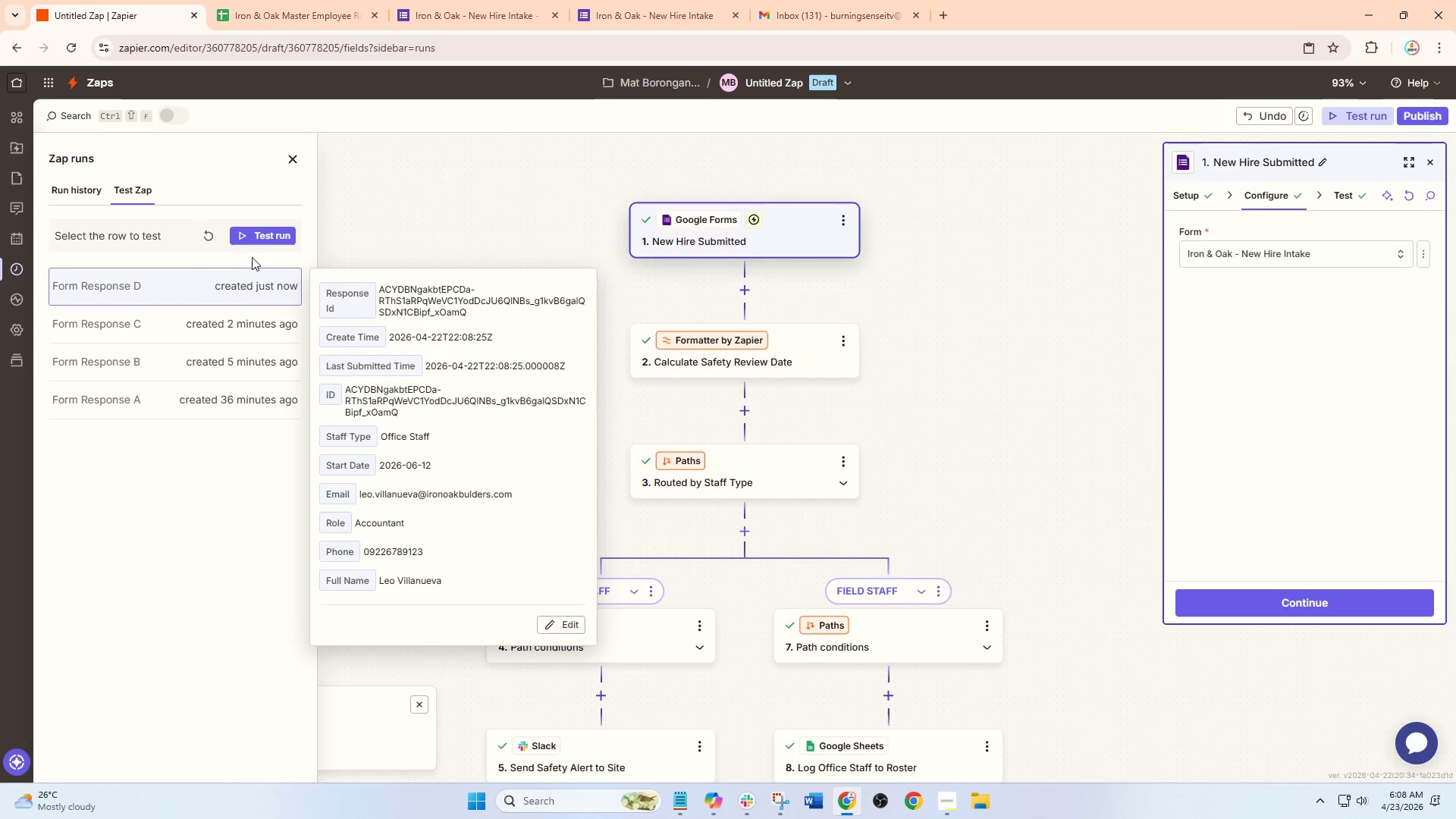 
left_click([268, 240])
 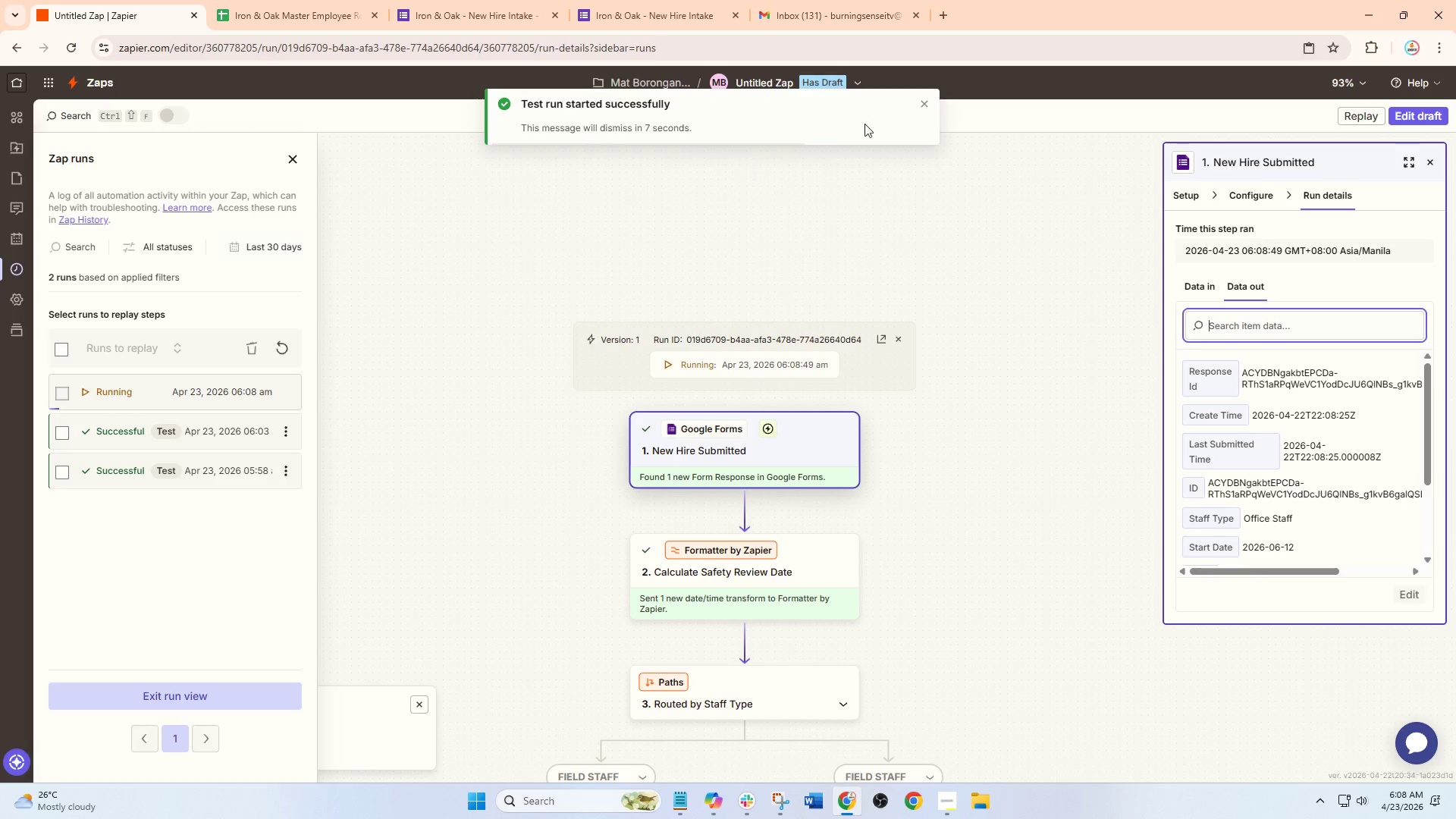 
wait(11.16)
 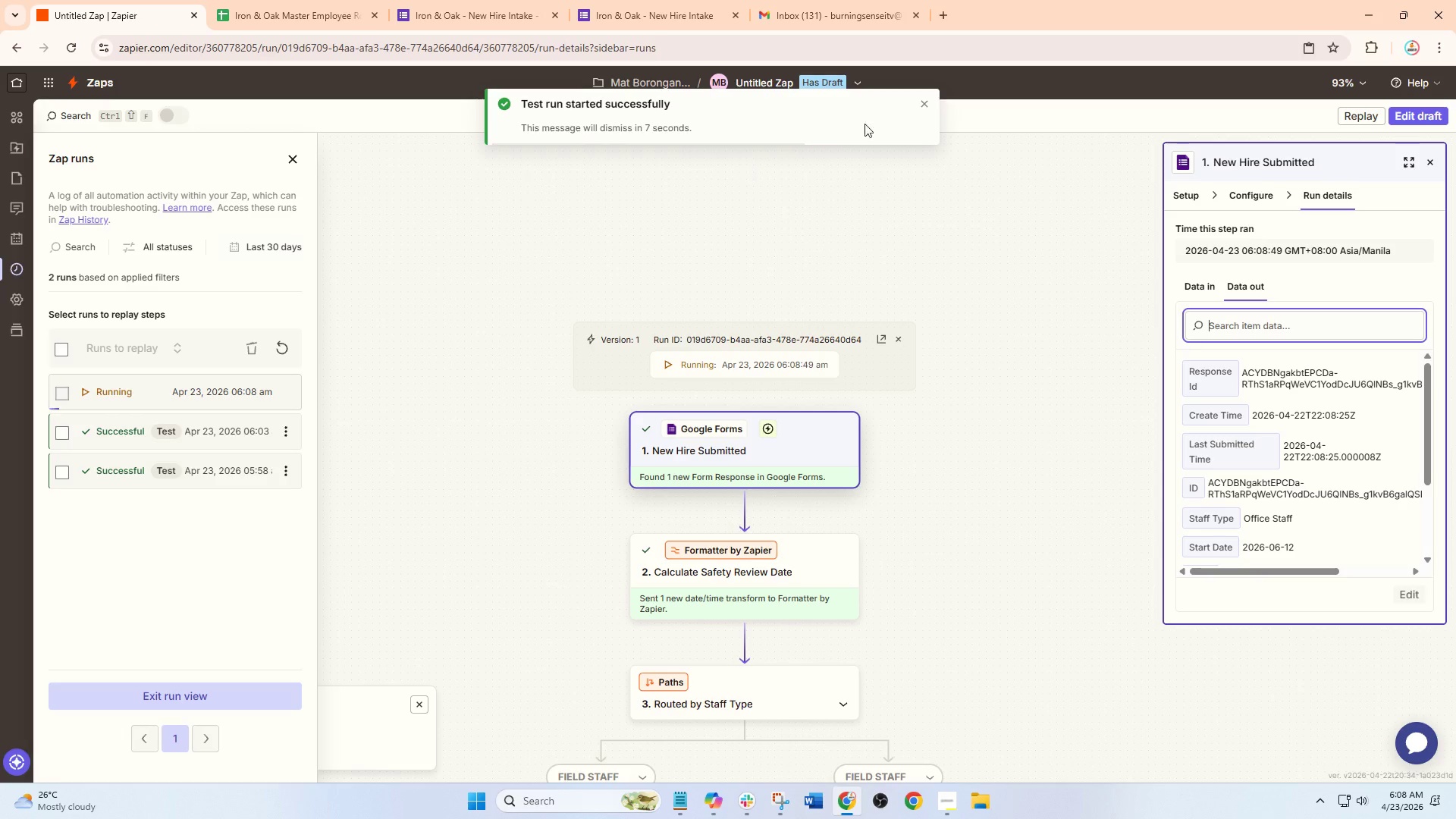 
left_click([300, 0])
 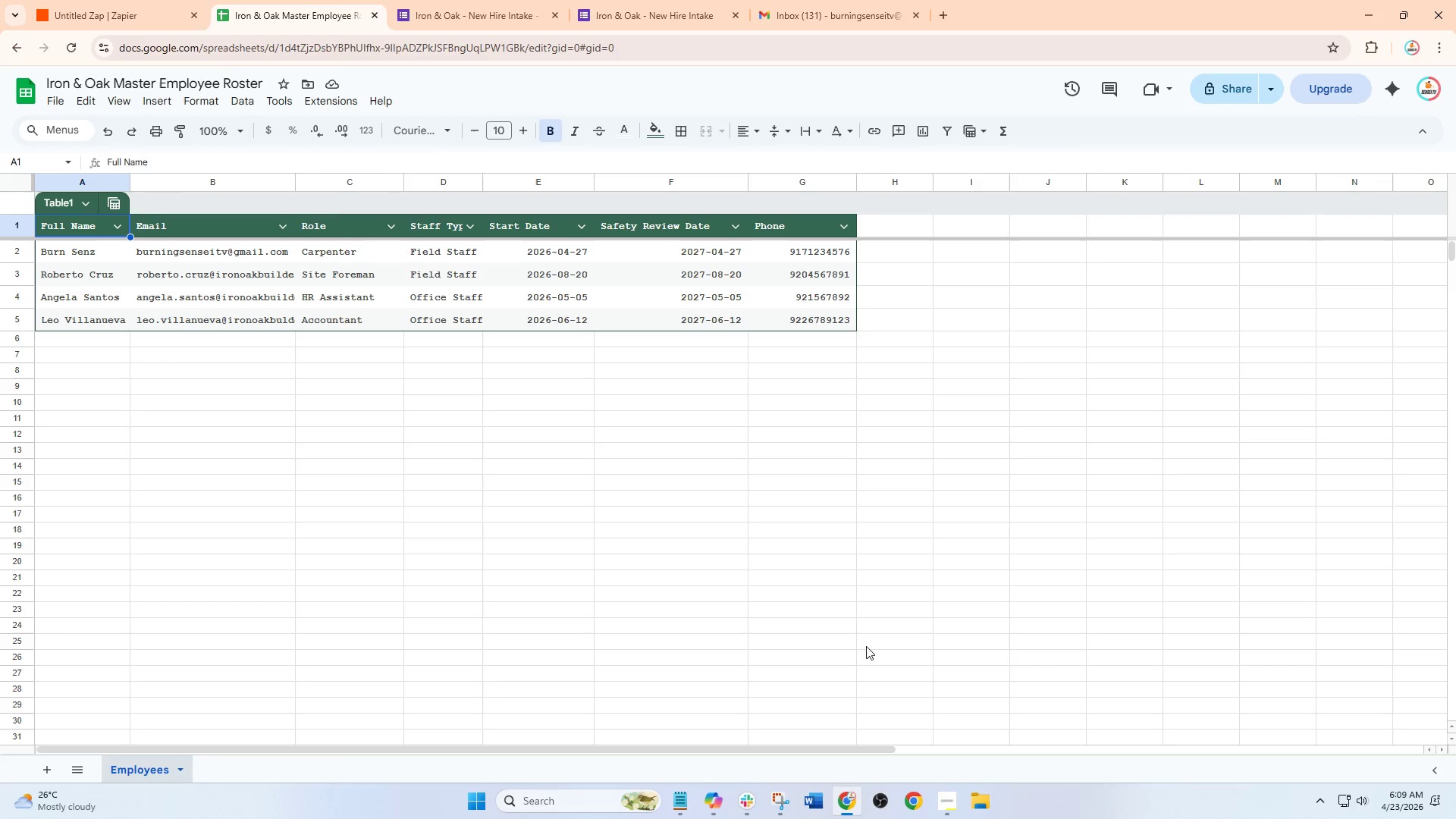 
wait(5.95)
 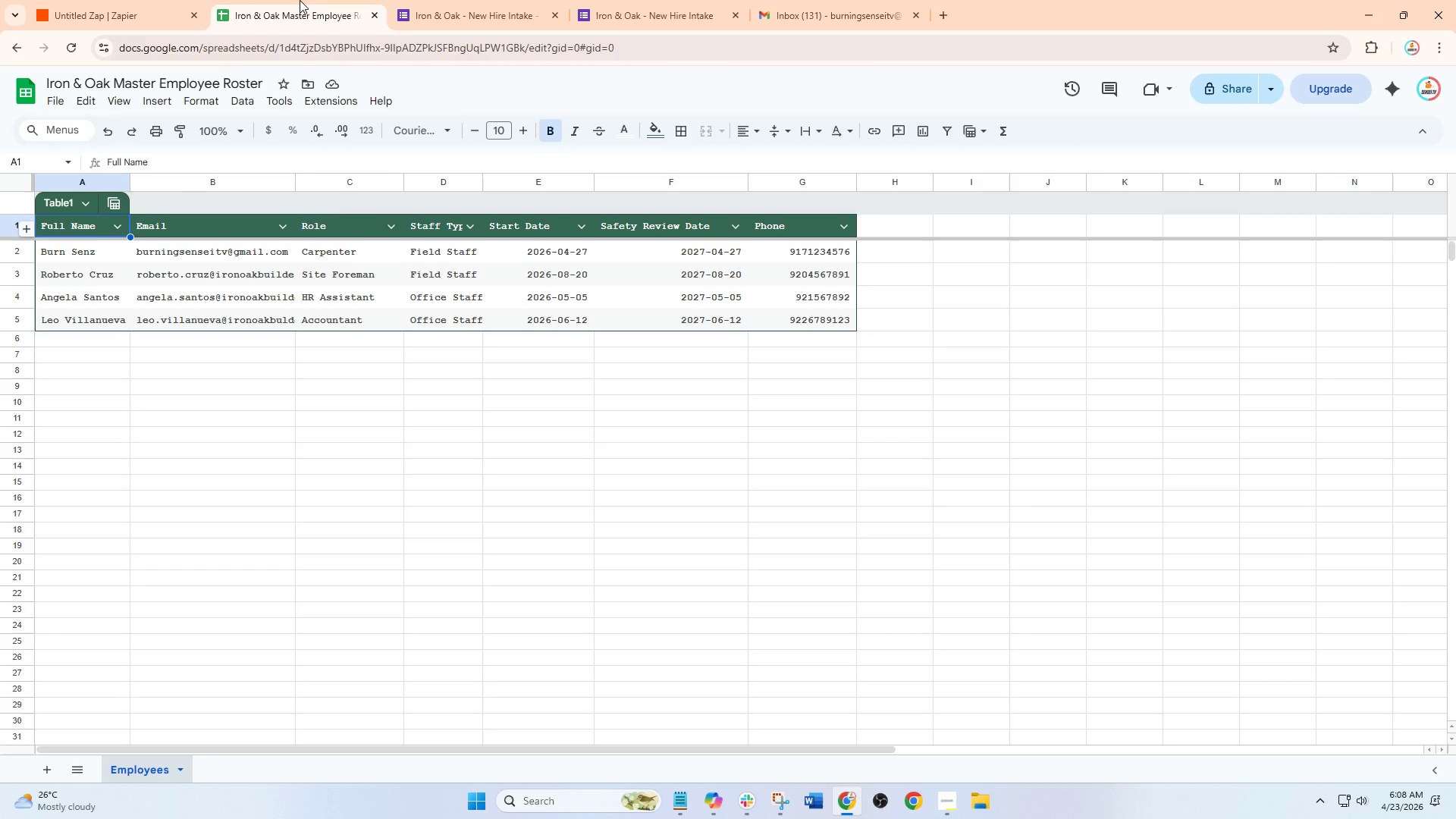 
left_click([754, 802])
 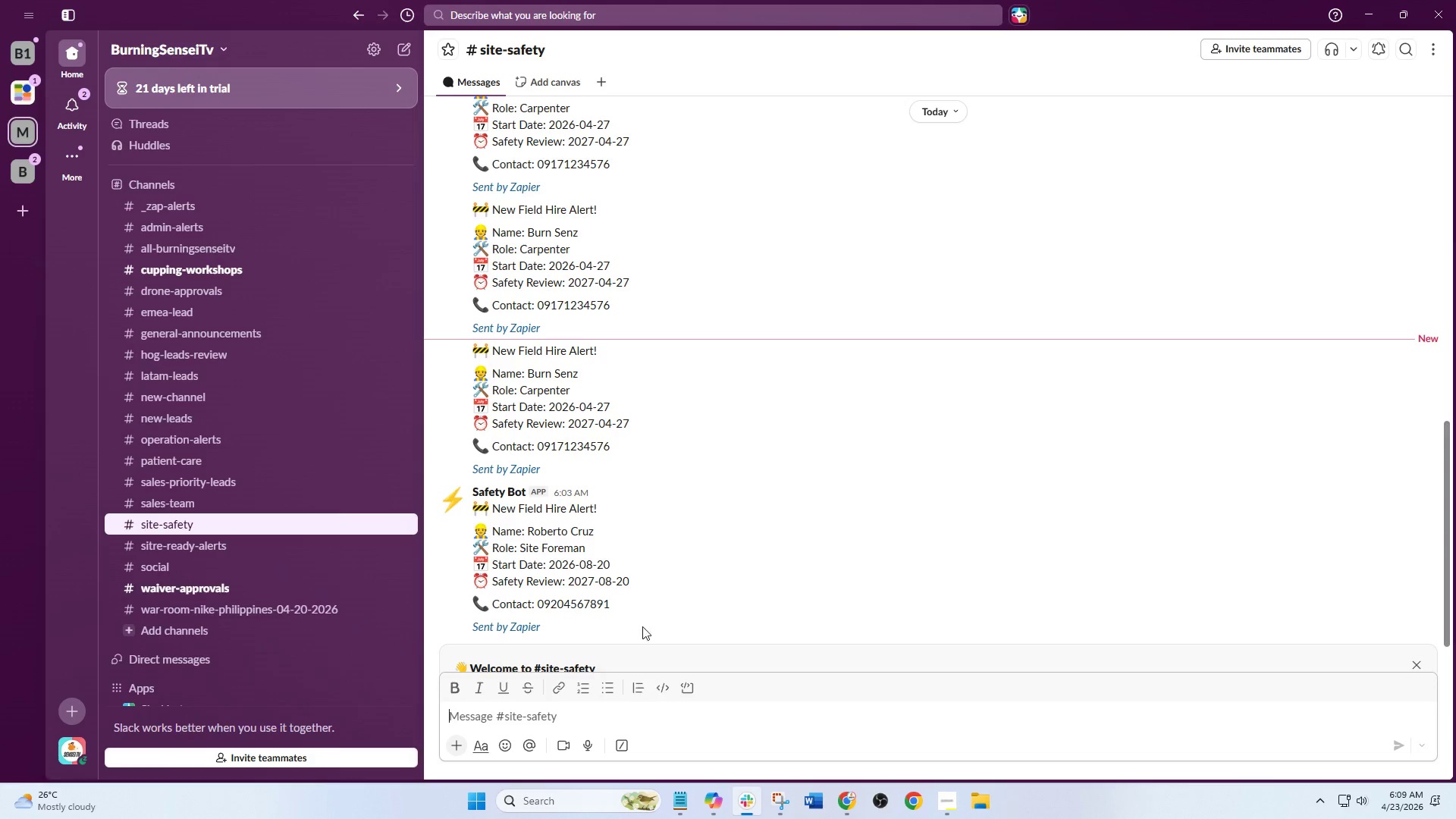 
scroll: coordinate [644, 576], scroll_direction: down, amount: 6.0
 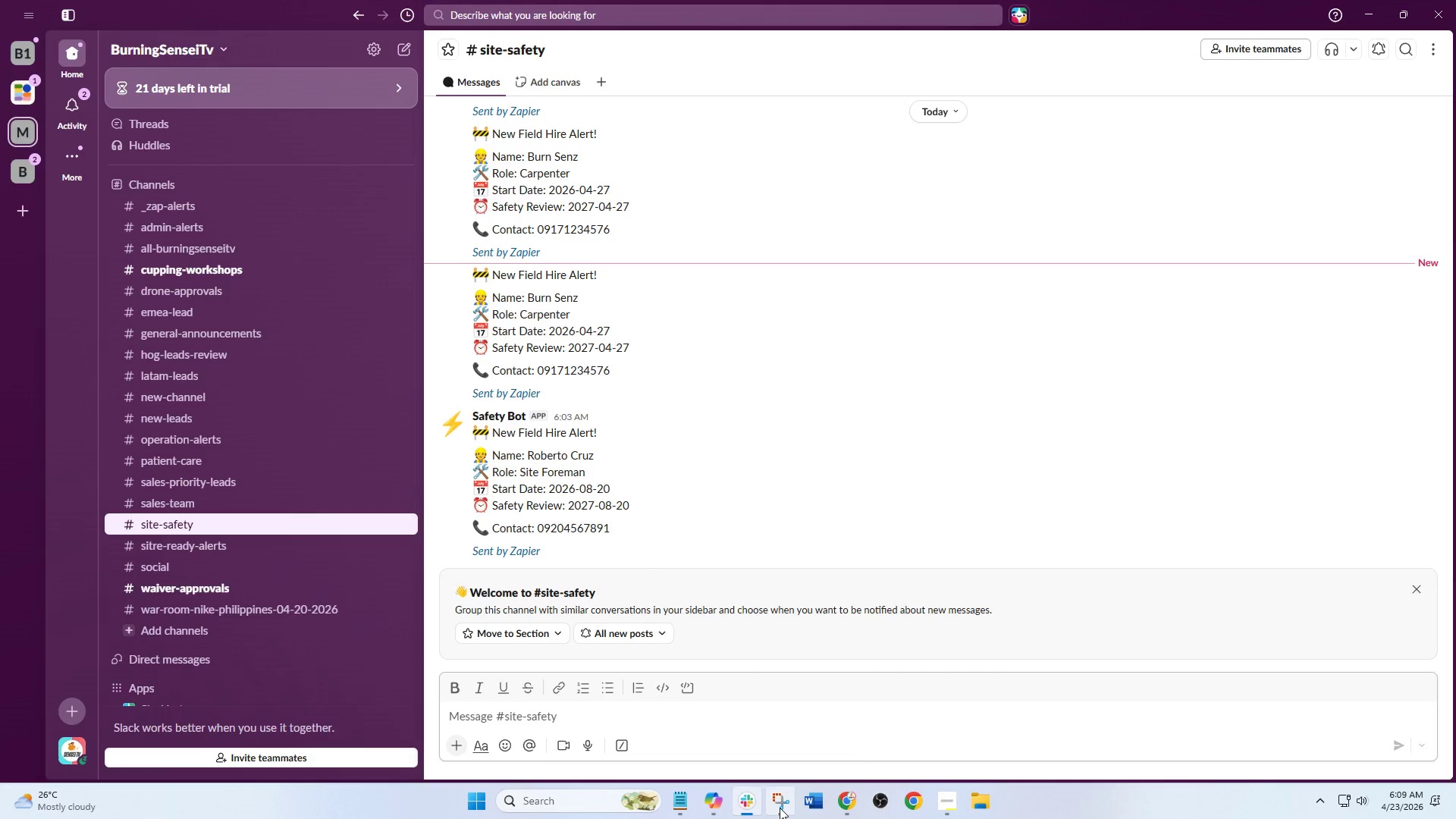 
wait(5.53)
 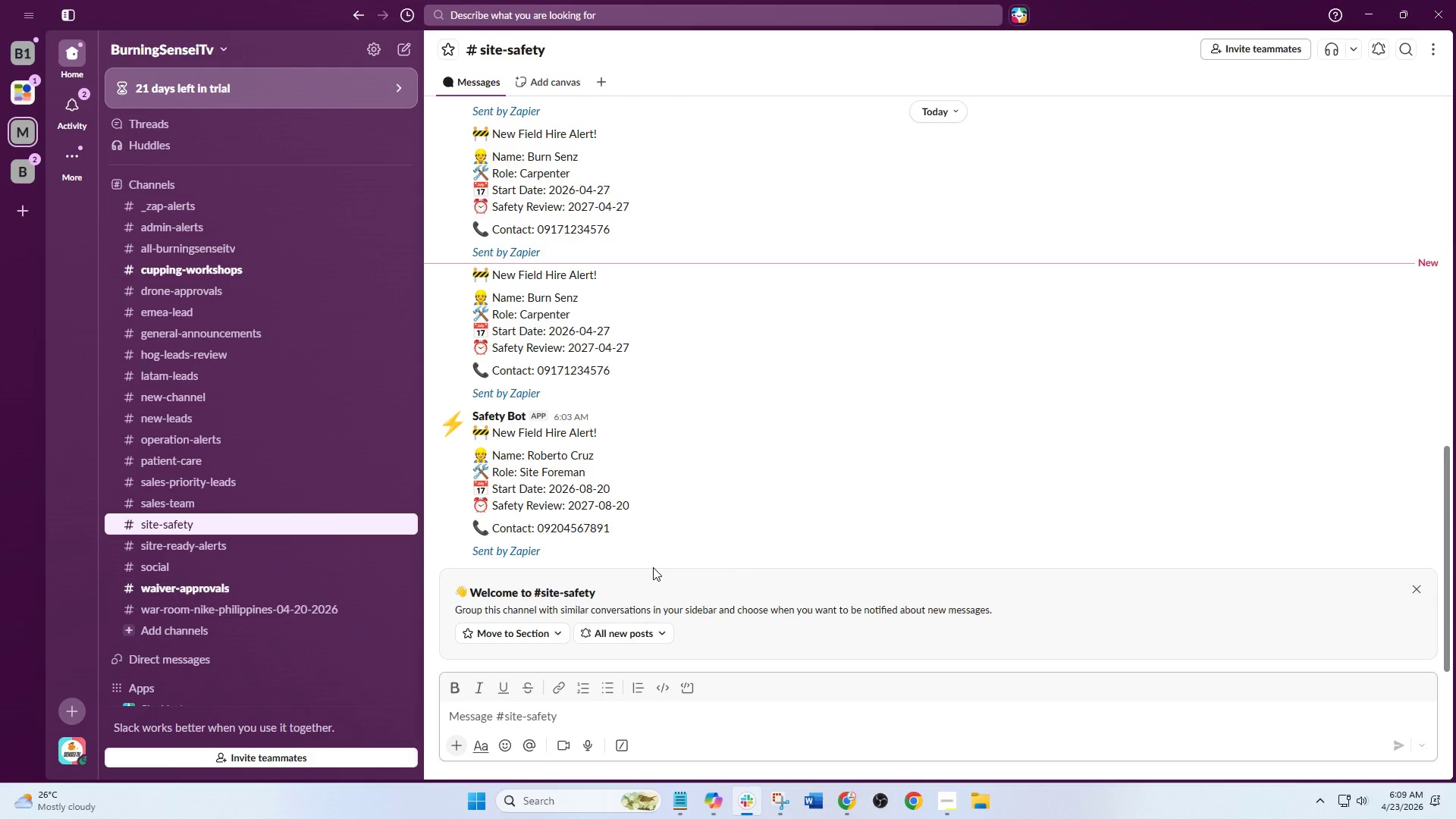 
left_click([845, 726])
 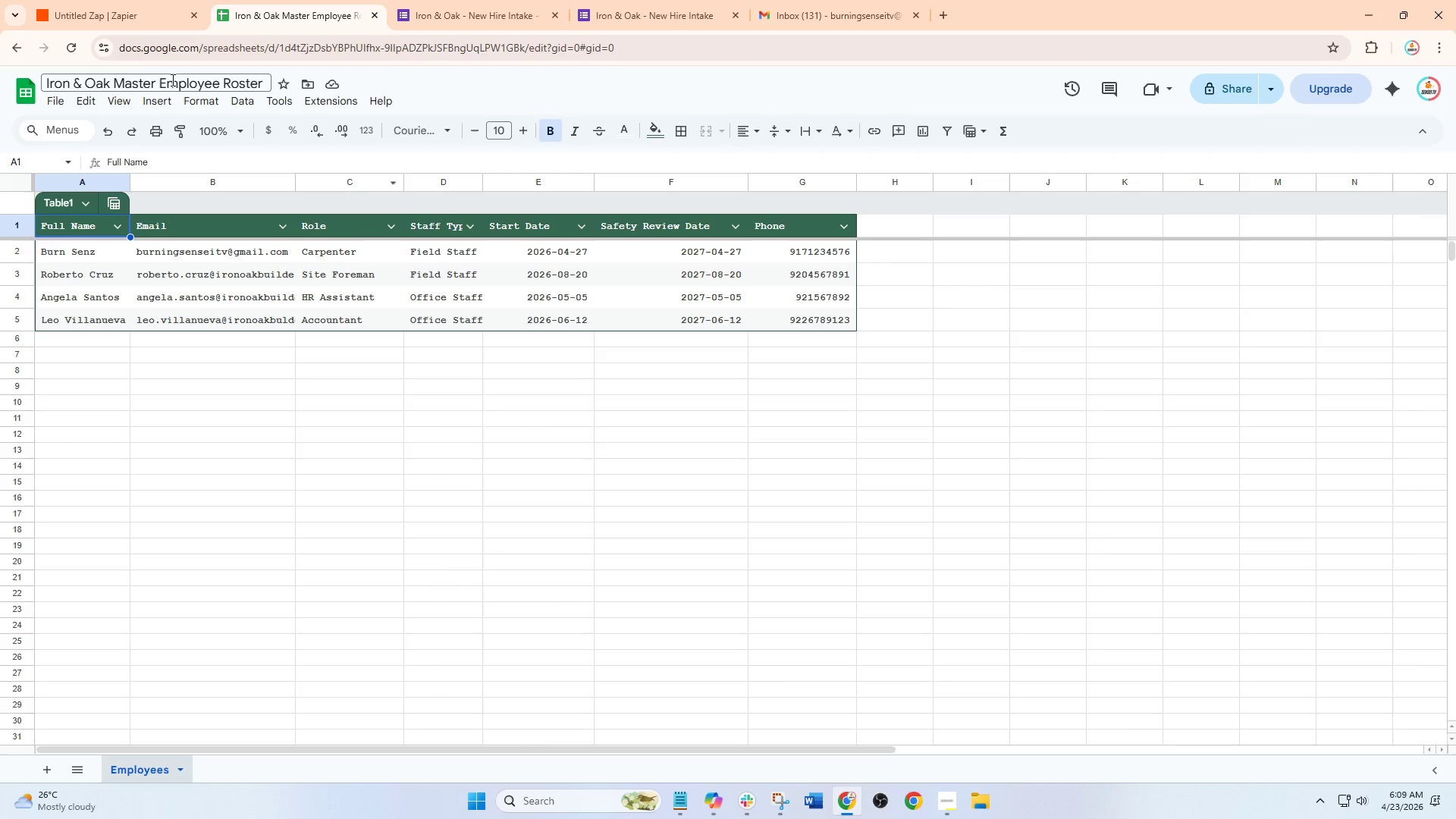 
mouse_move([119, 28])
 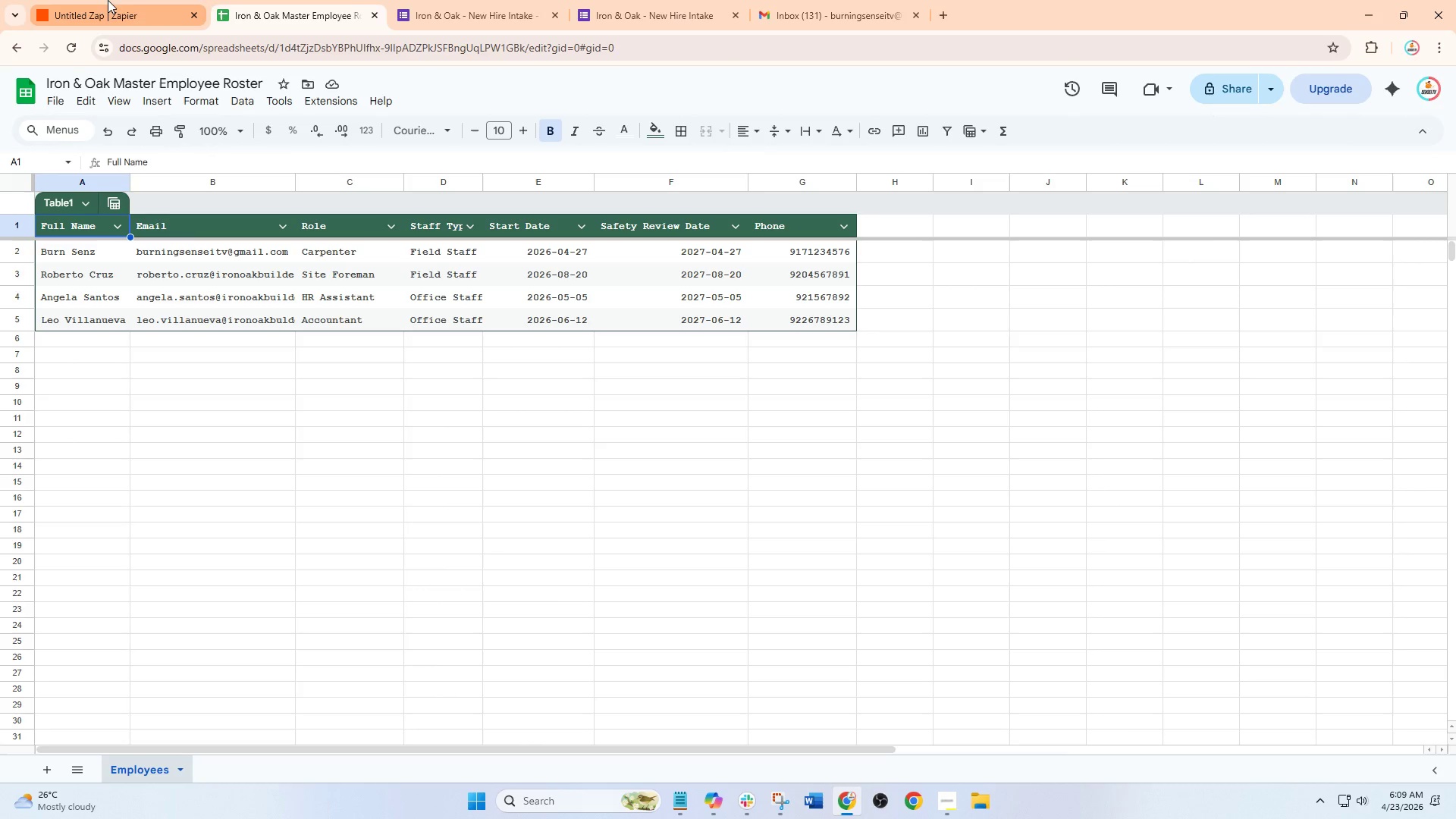 
wait(6.17)
 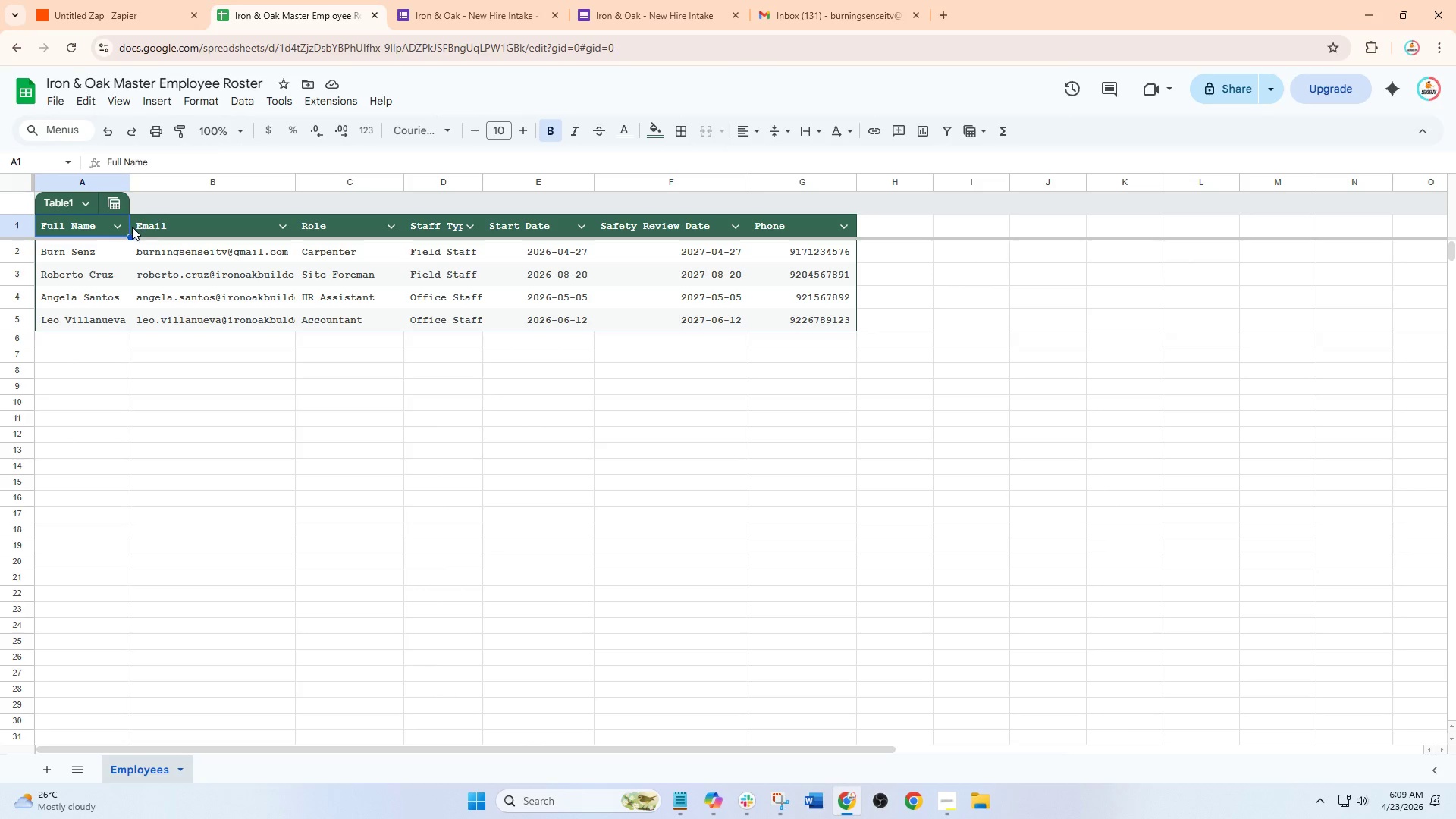 
left_click([629, 12])
 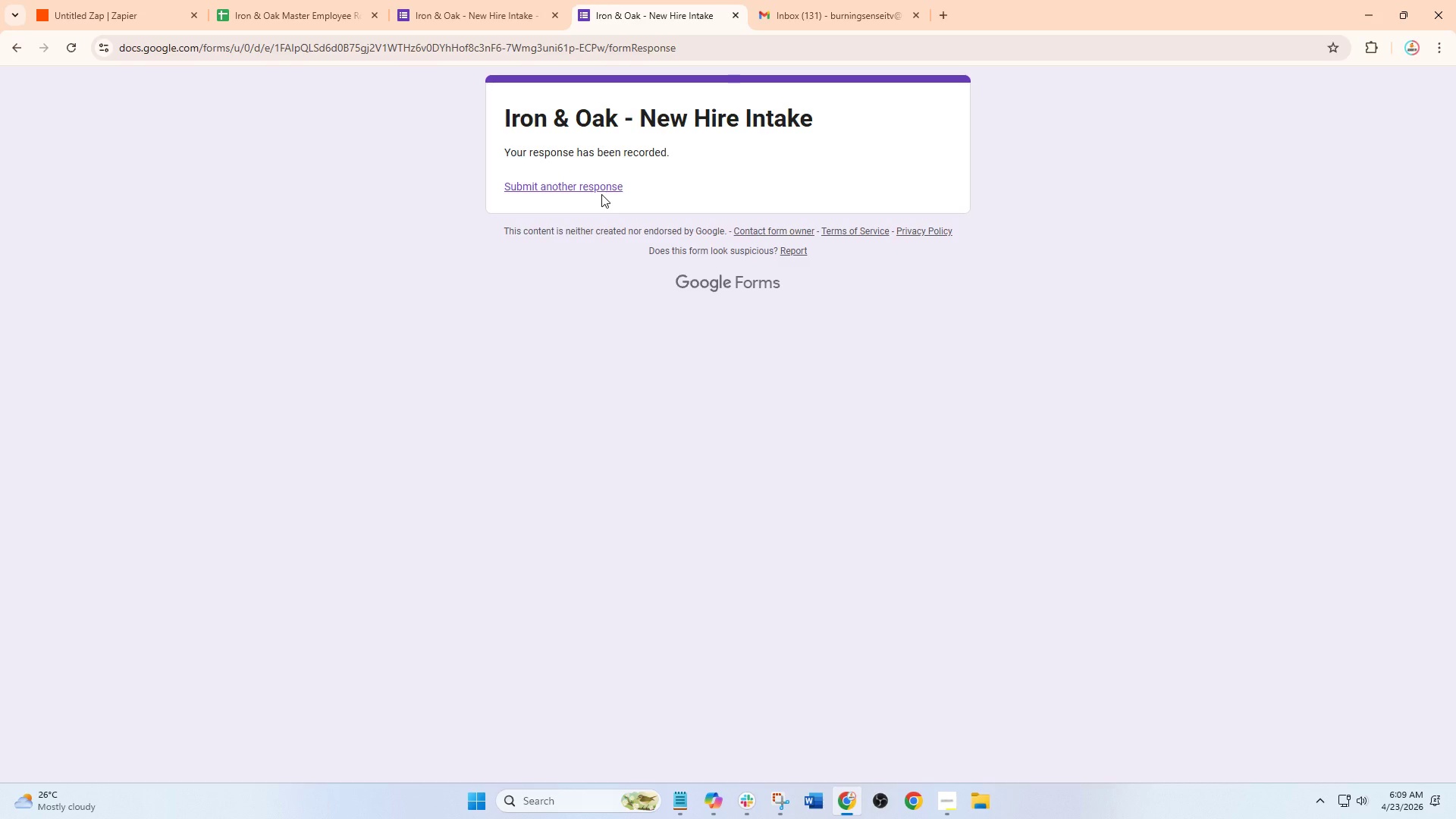 
left_click([601, 191])
 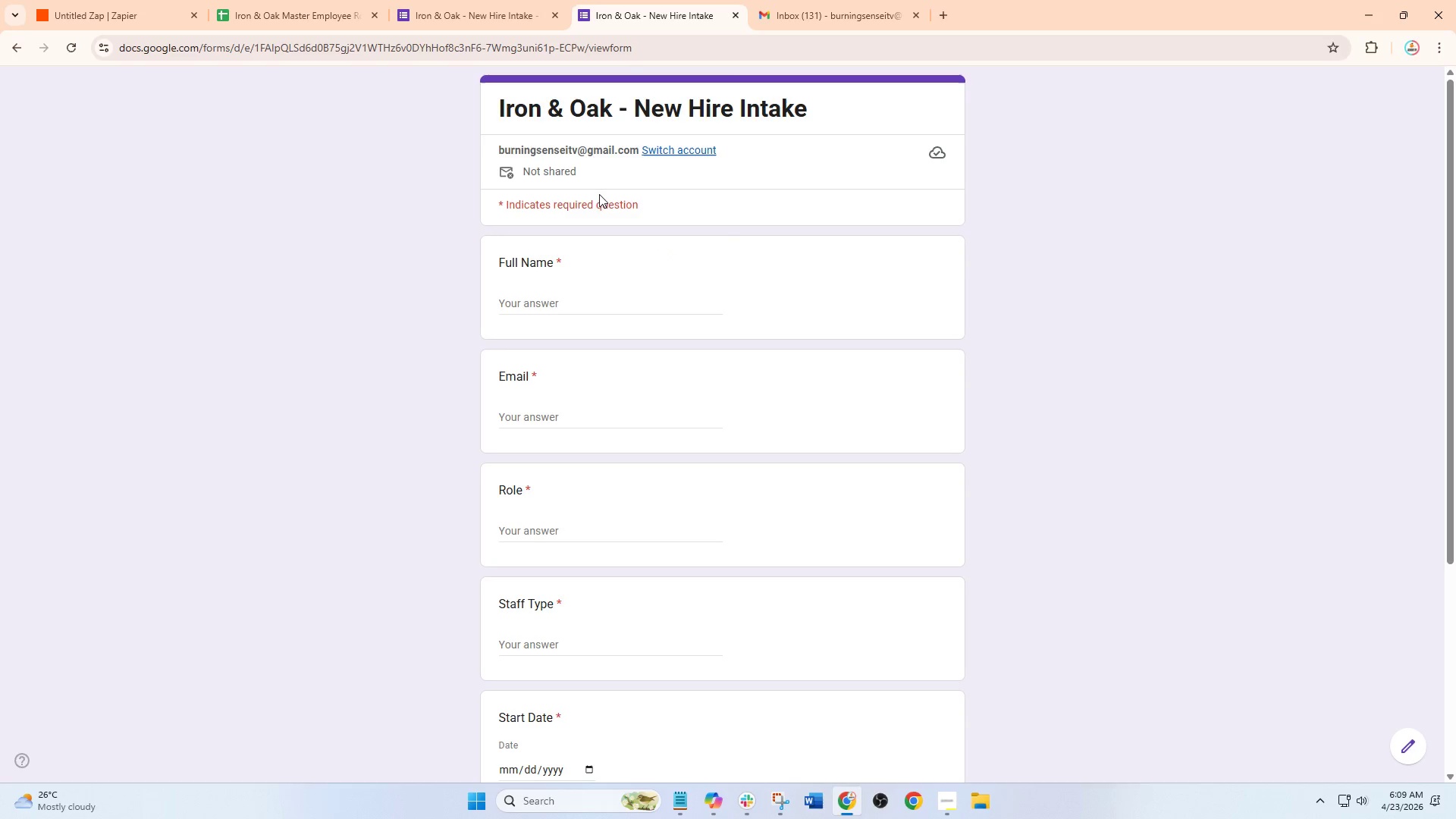 
left_click([540, 303])
 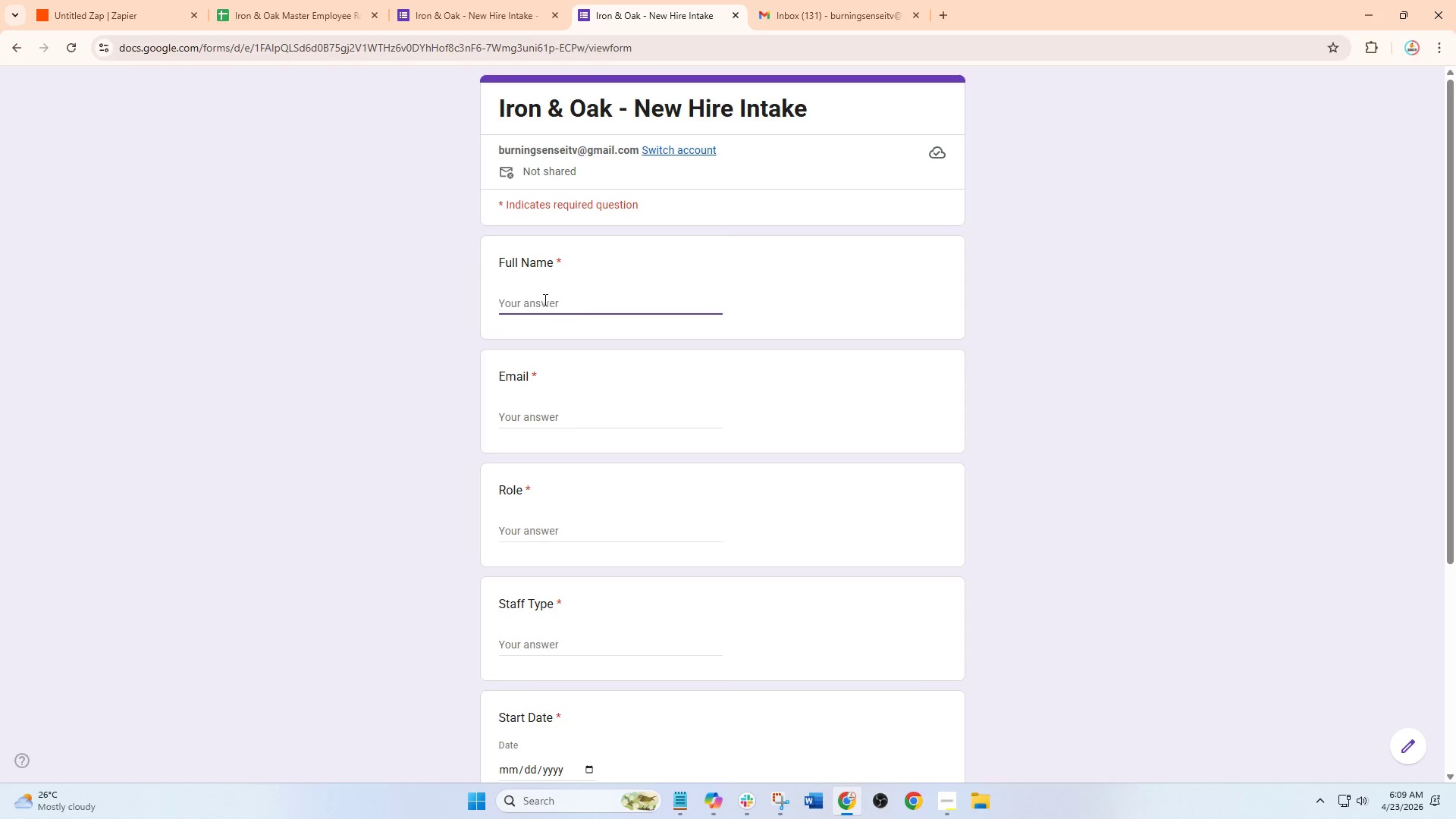 
wait(25.97)
 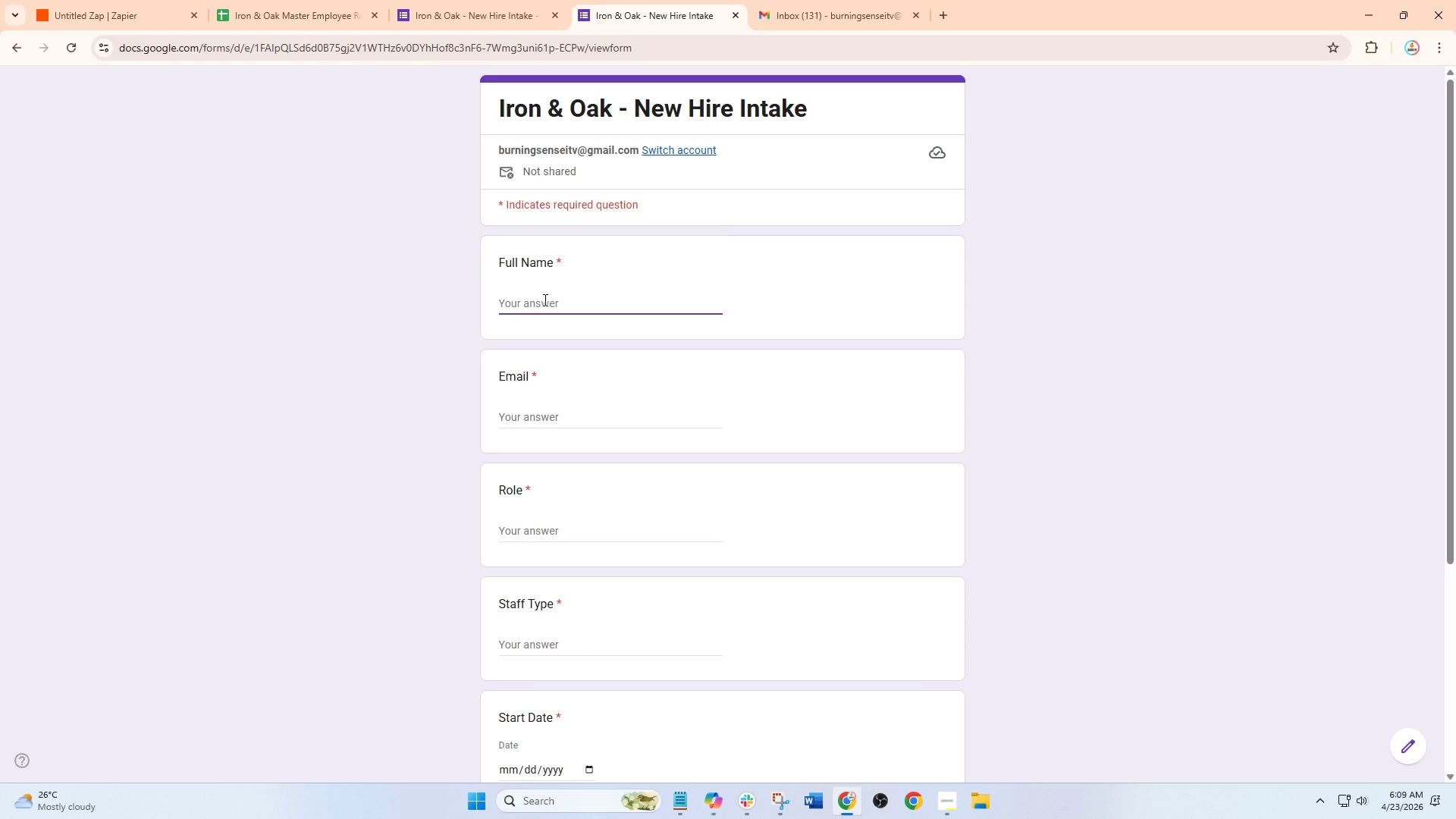 
type(Patricia )
 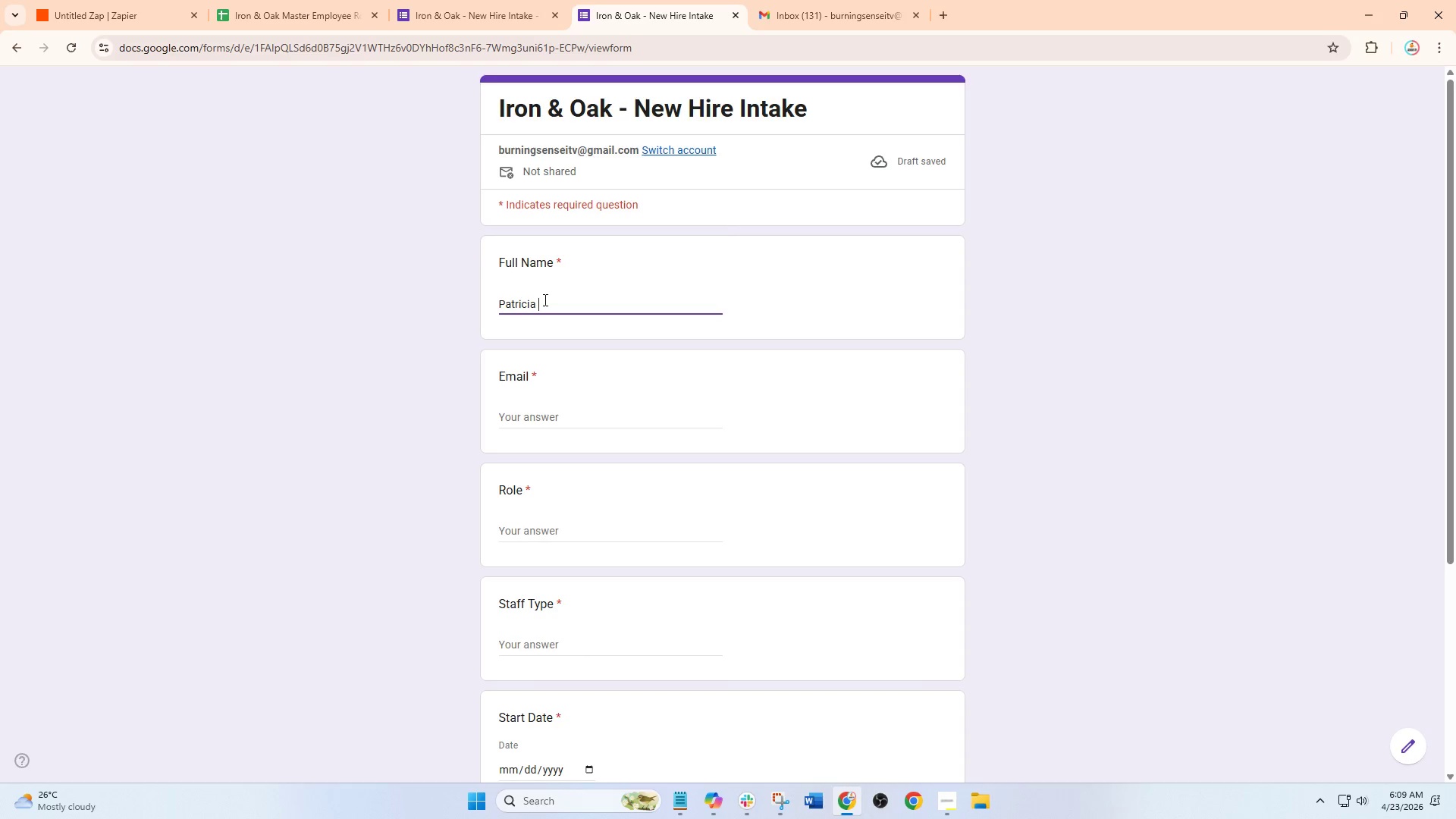 
type(Gomez)
 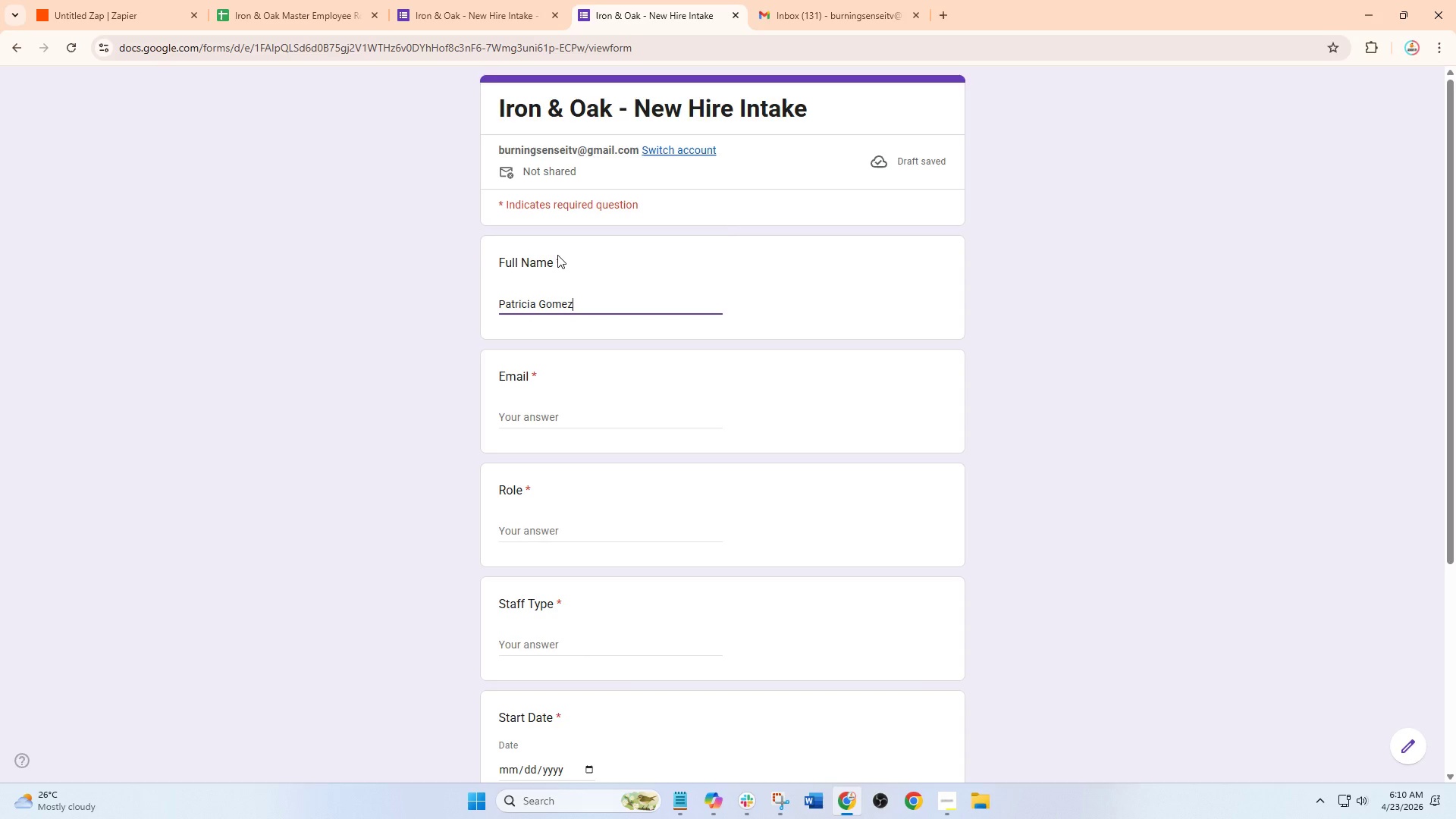 
left_click([559, 423])
 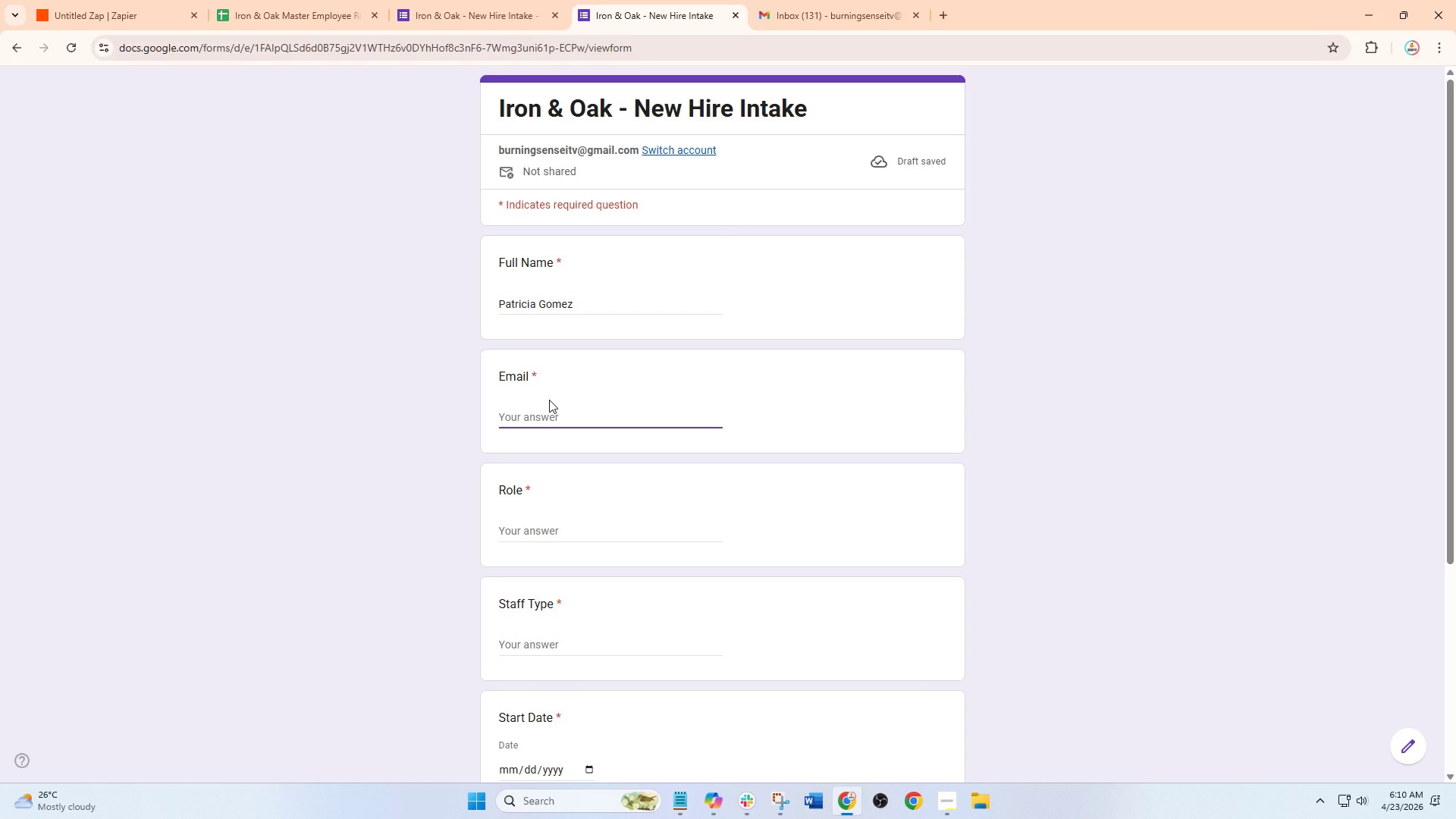 
type(patricia.)
 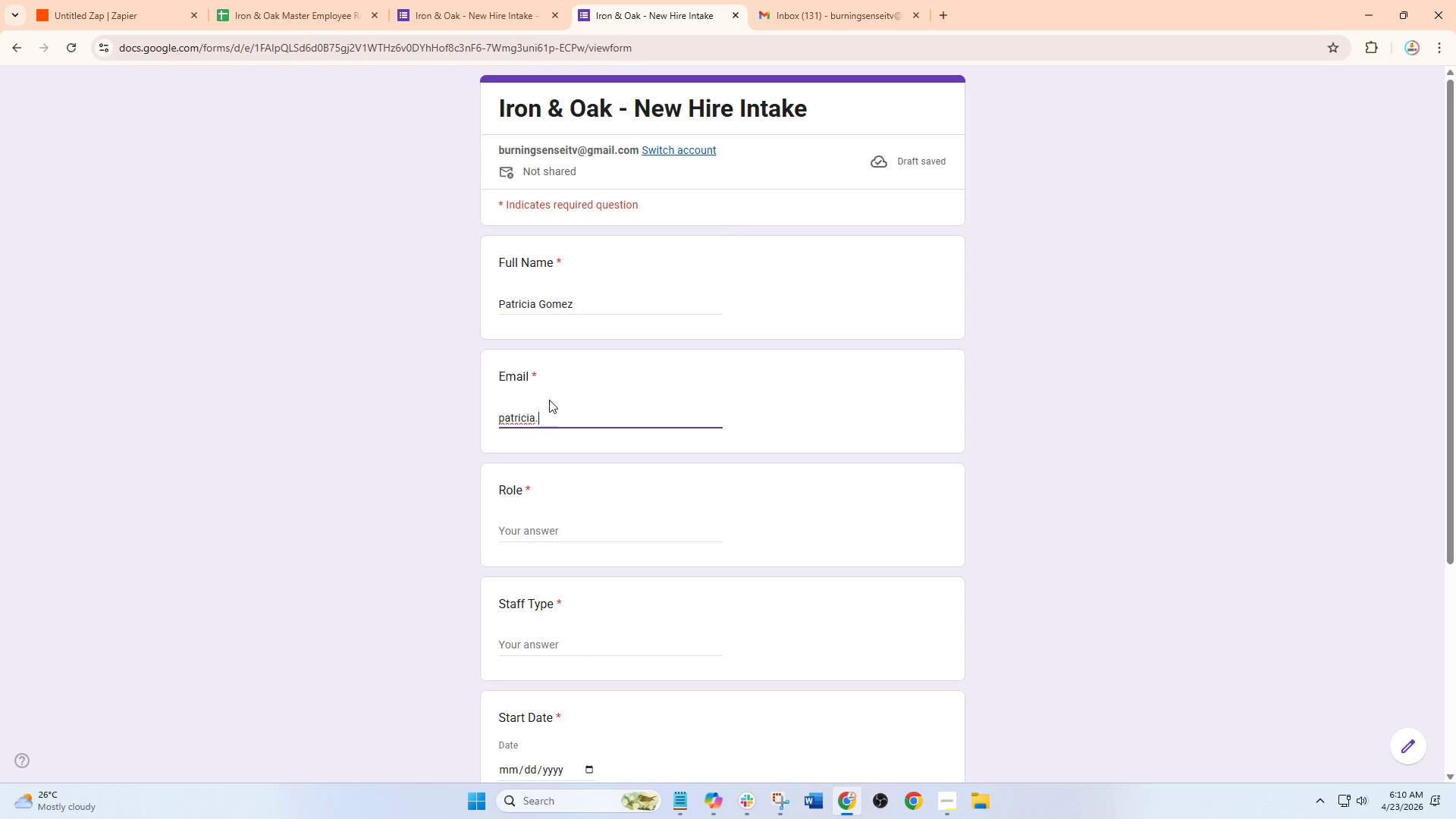 
type(gomez@ironoakbuilders)
 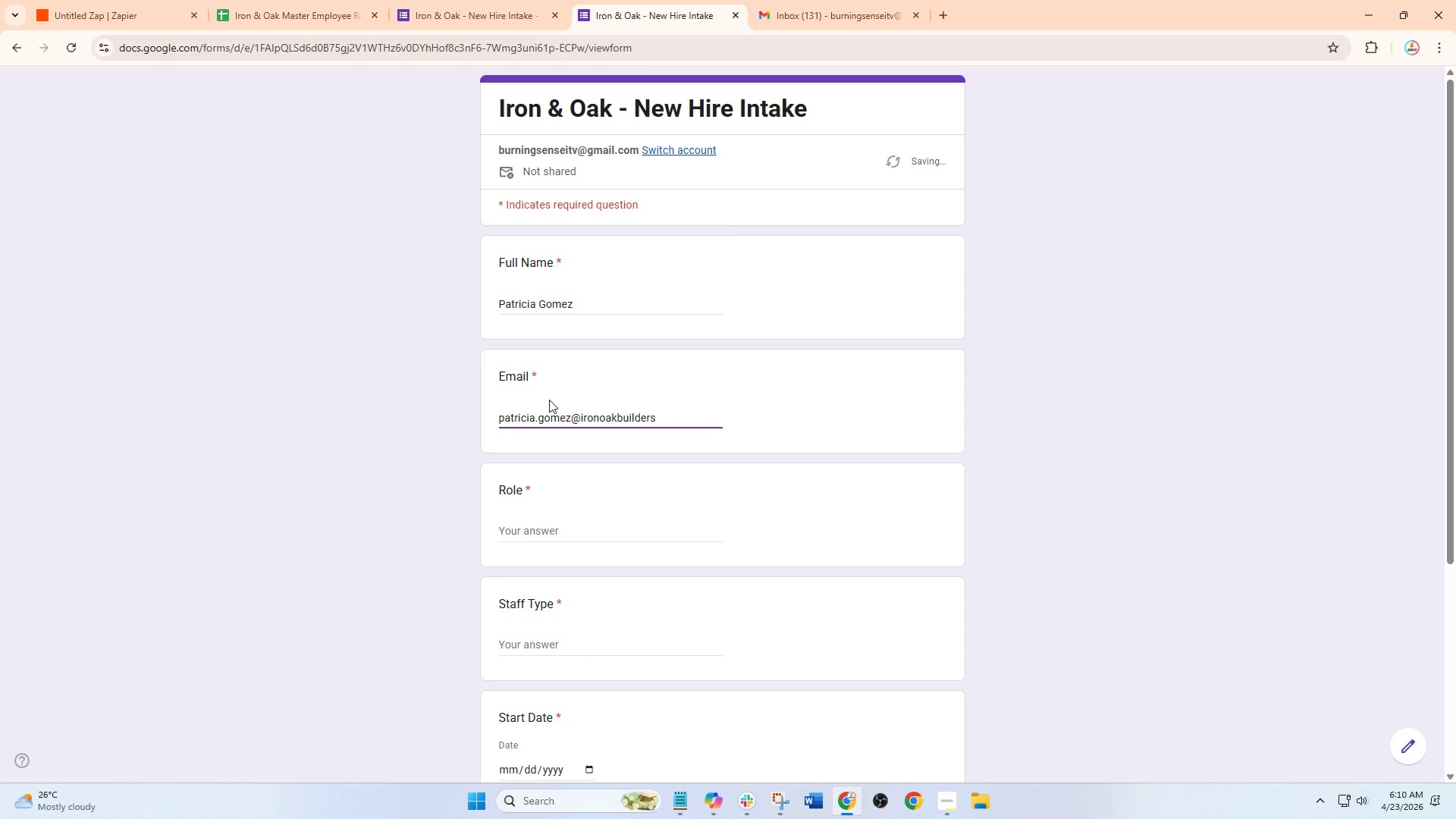 
type(.com)
 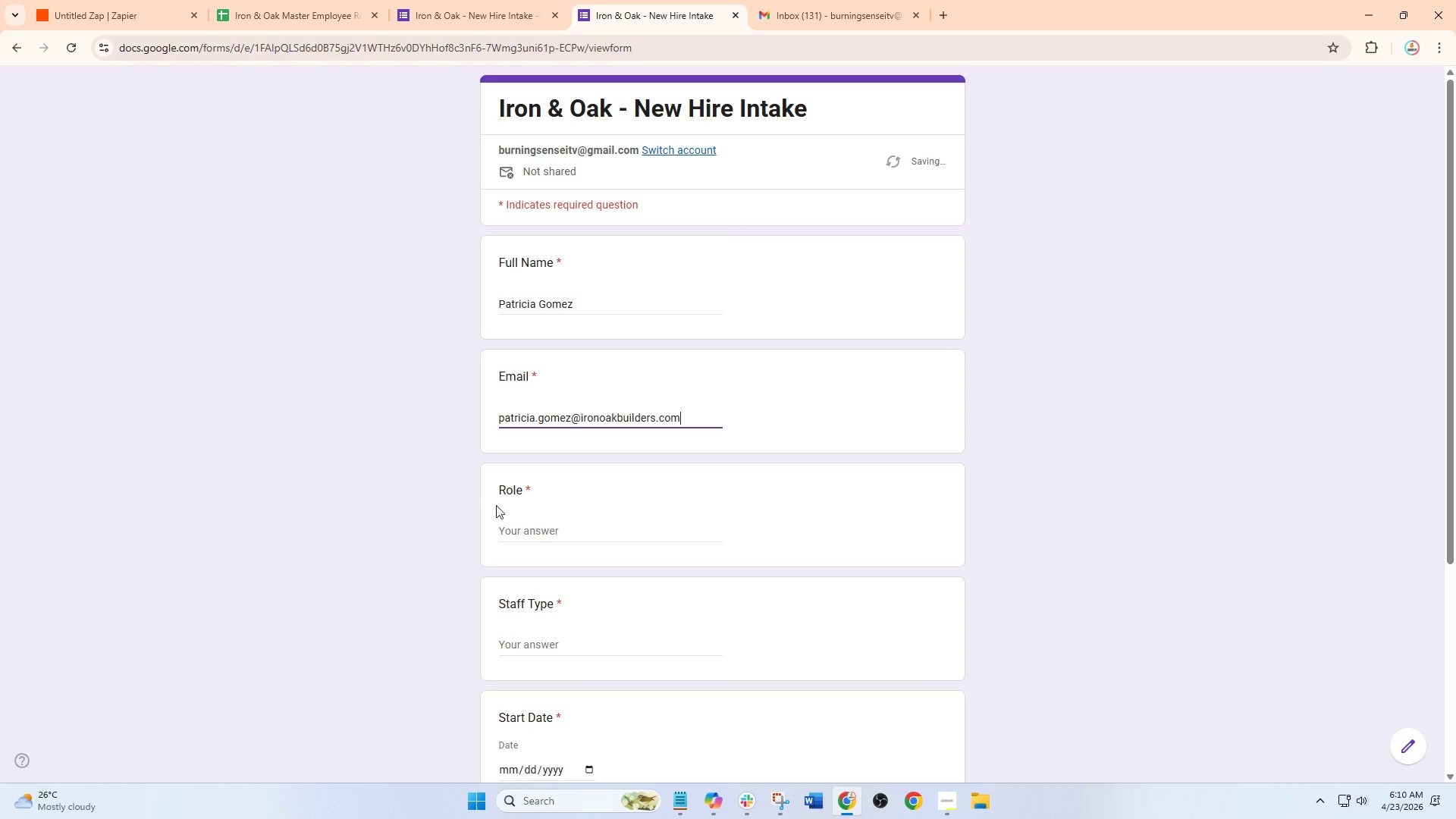 
left_click([548, 523])
 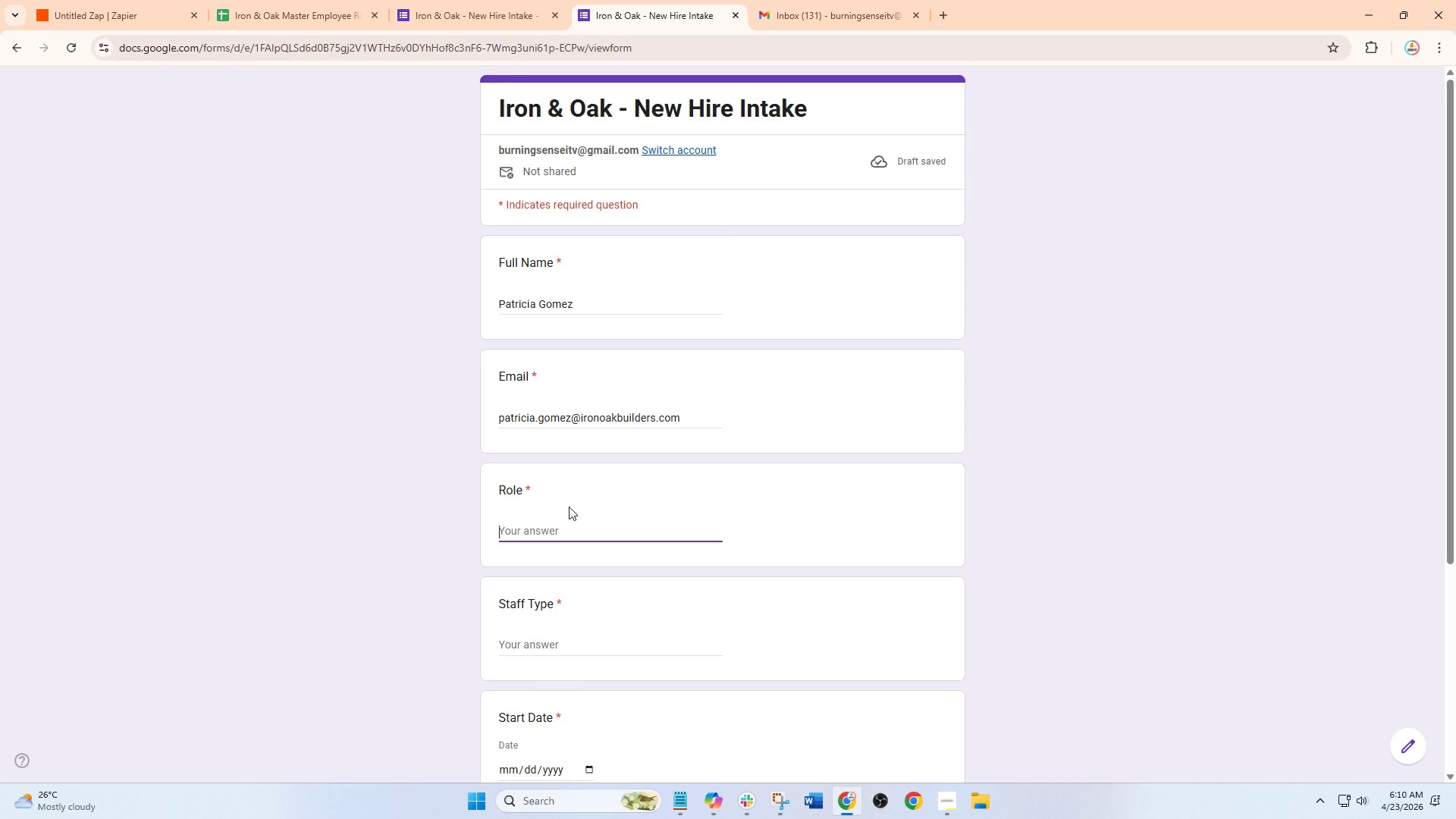 
type(Admin officer)
key(Backspace)
key(Backspace)
key(Backspace)
key(Backspace)
key(Backspace)
key(Backspace)
key(Backspace)
key(Backspace)
type(Officer)
 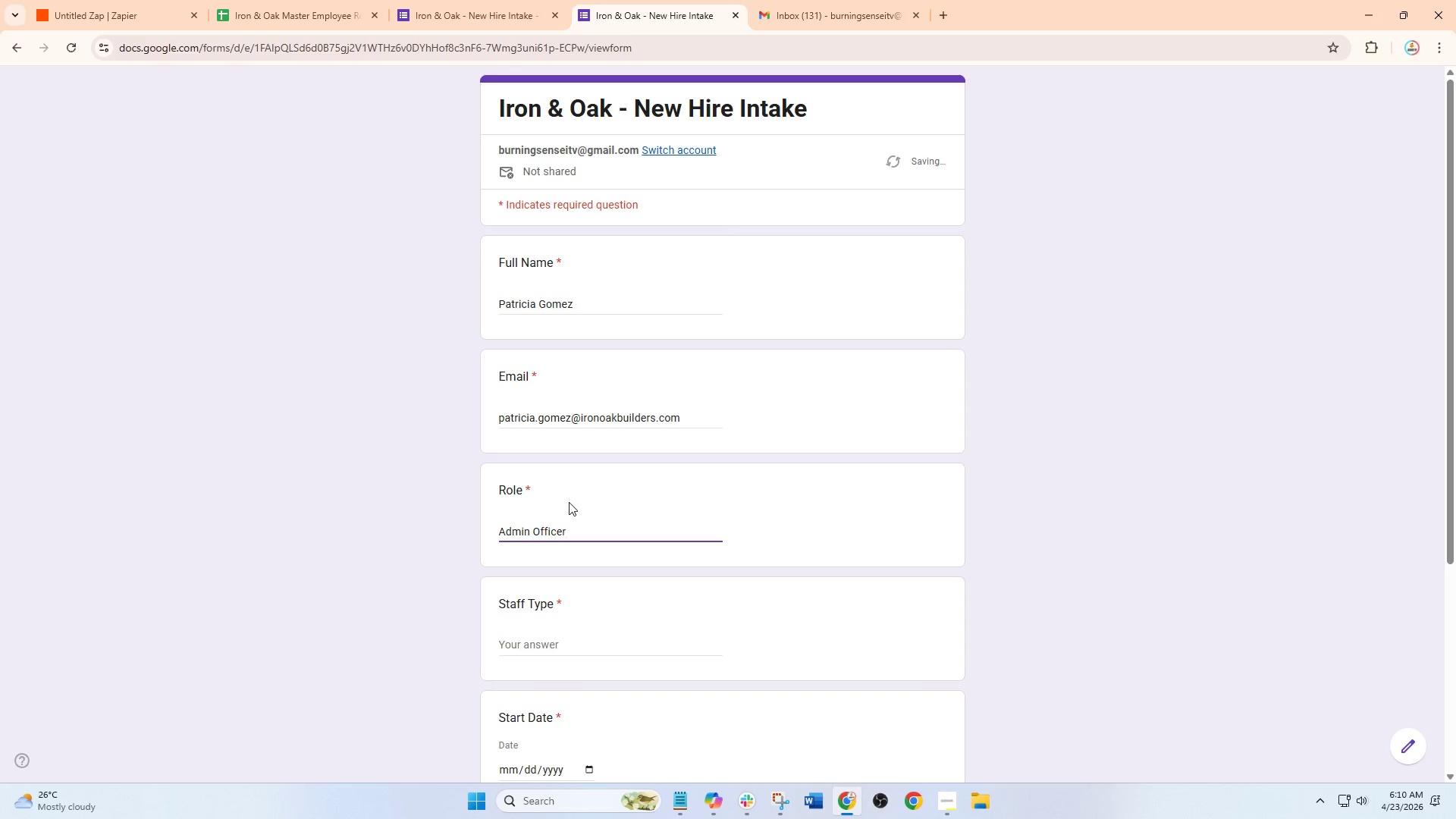 
hold_key(key=Slash, duration=0.73)
 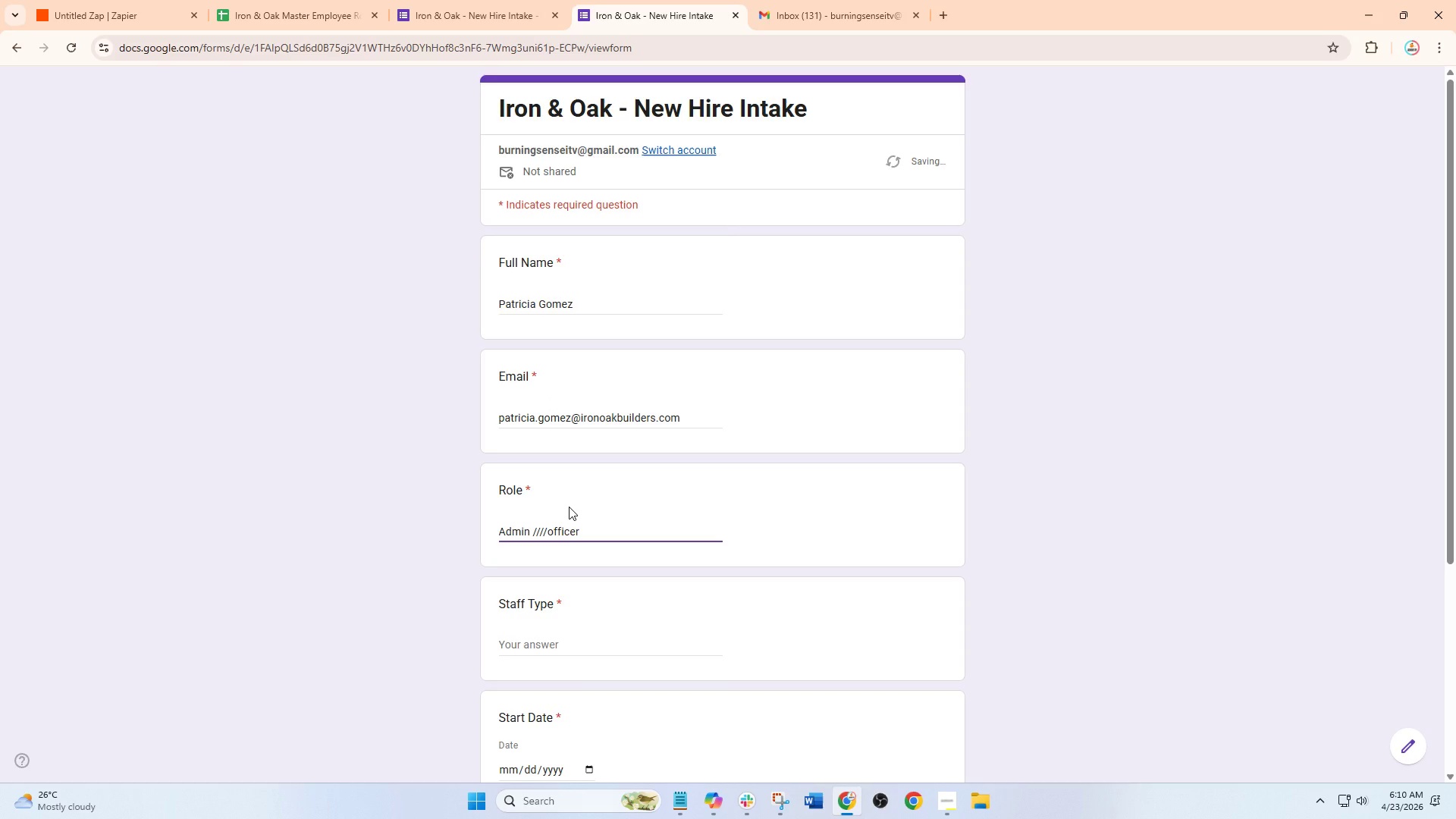 
wait(6.06)
 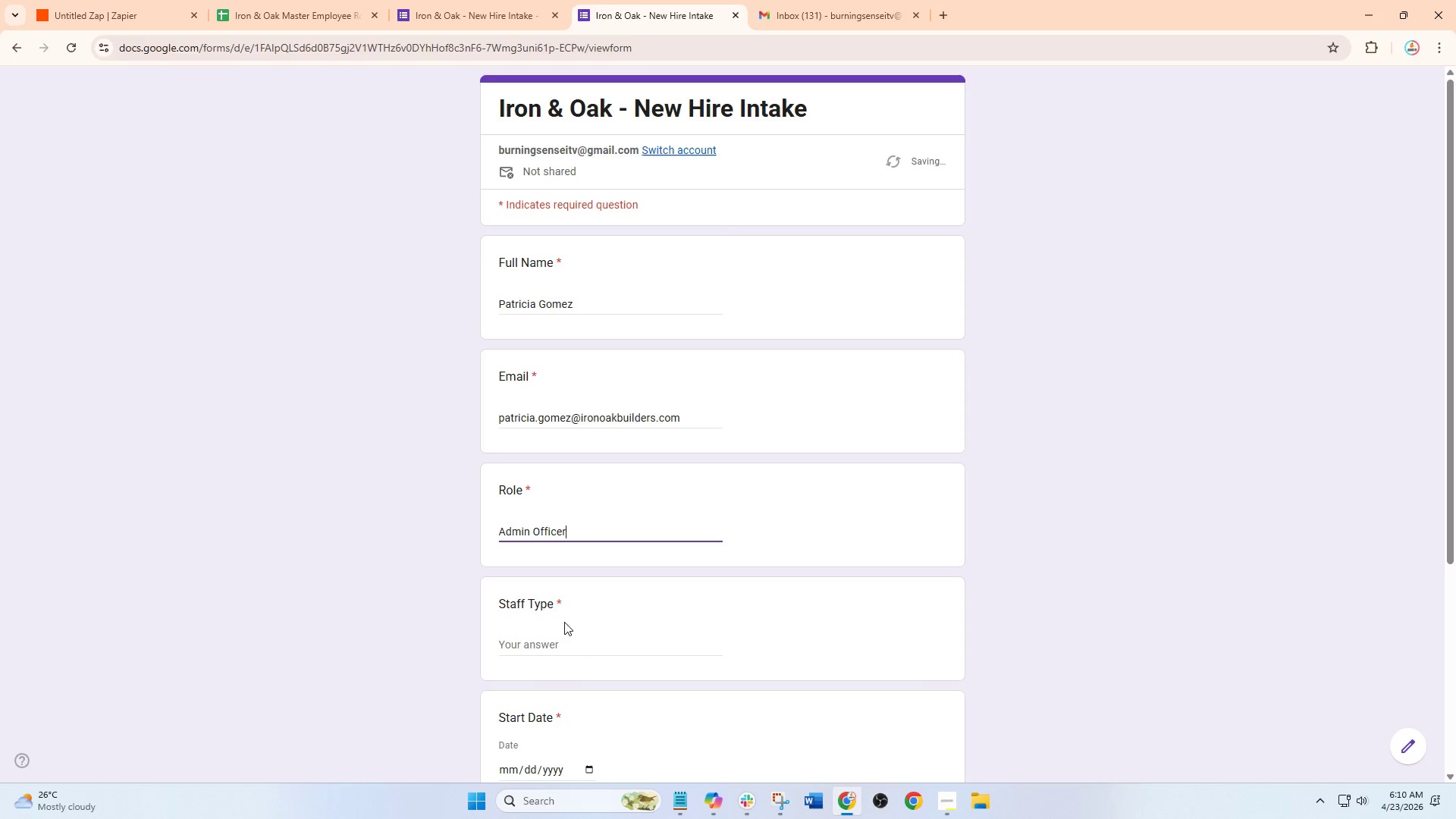 
left_click([564, 640])
 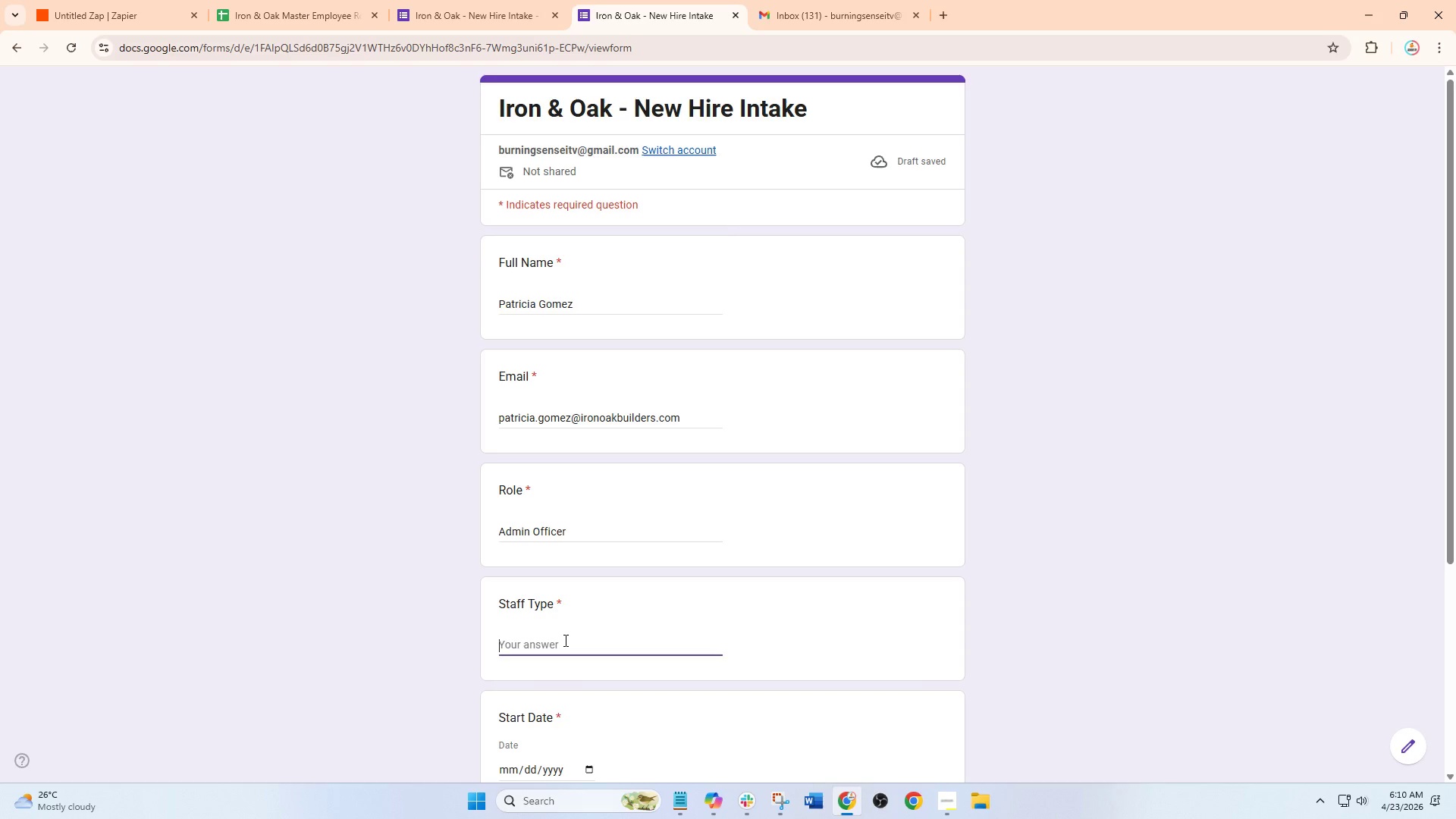 
type(Office Staff)
 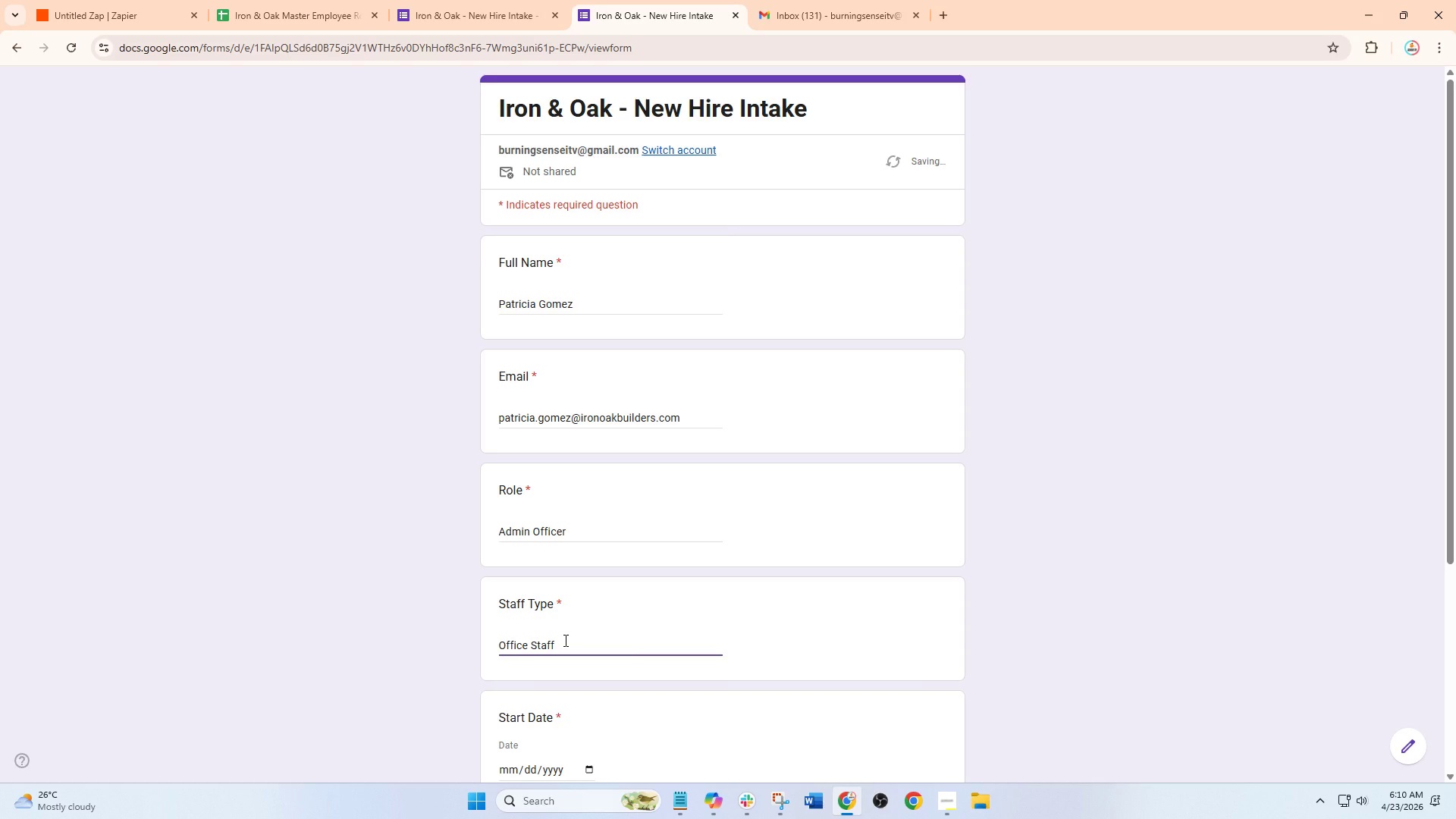 
scroll: coordinate [564, 640], scroll_direction: down, amount: 1.0
 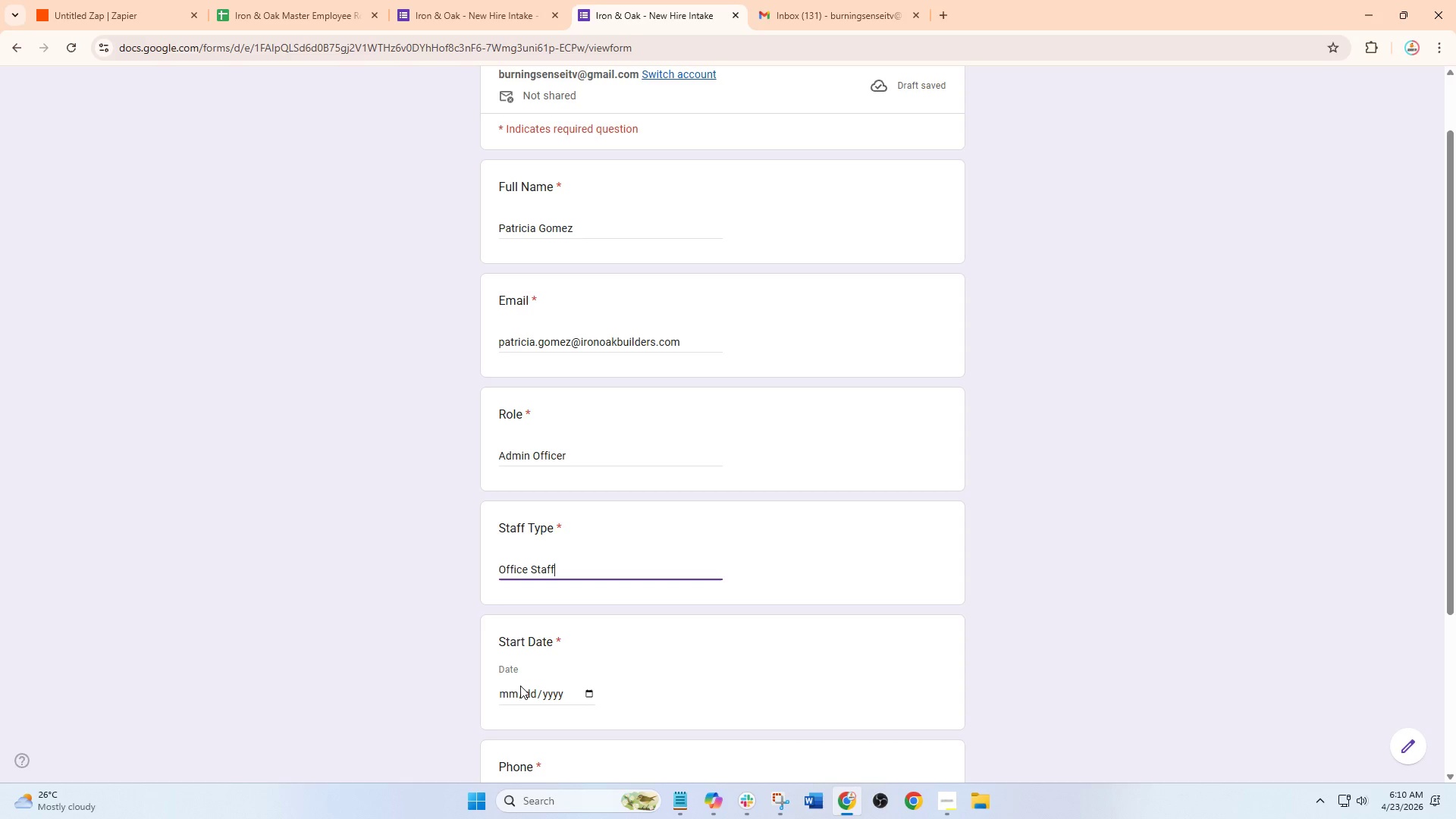 
left_click([520, 688])
 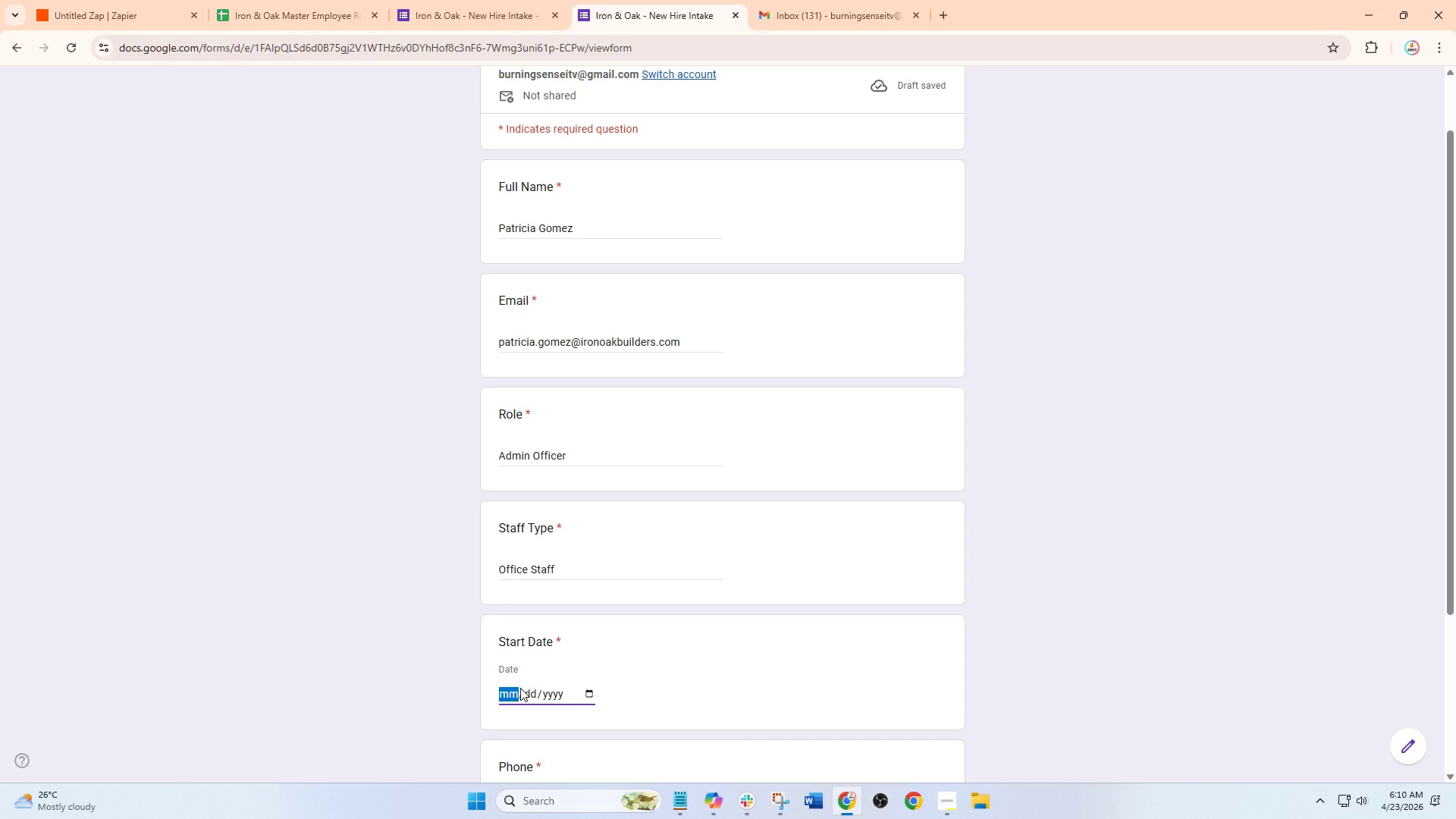 
key(Numpad0)
 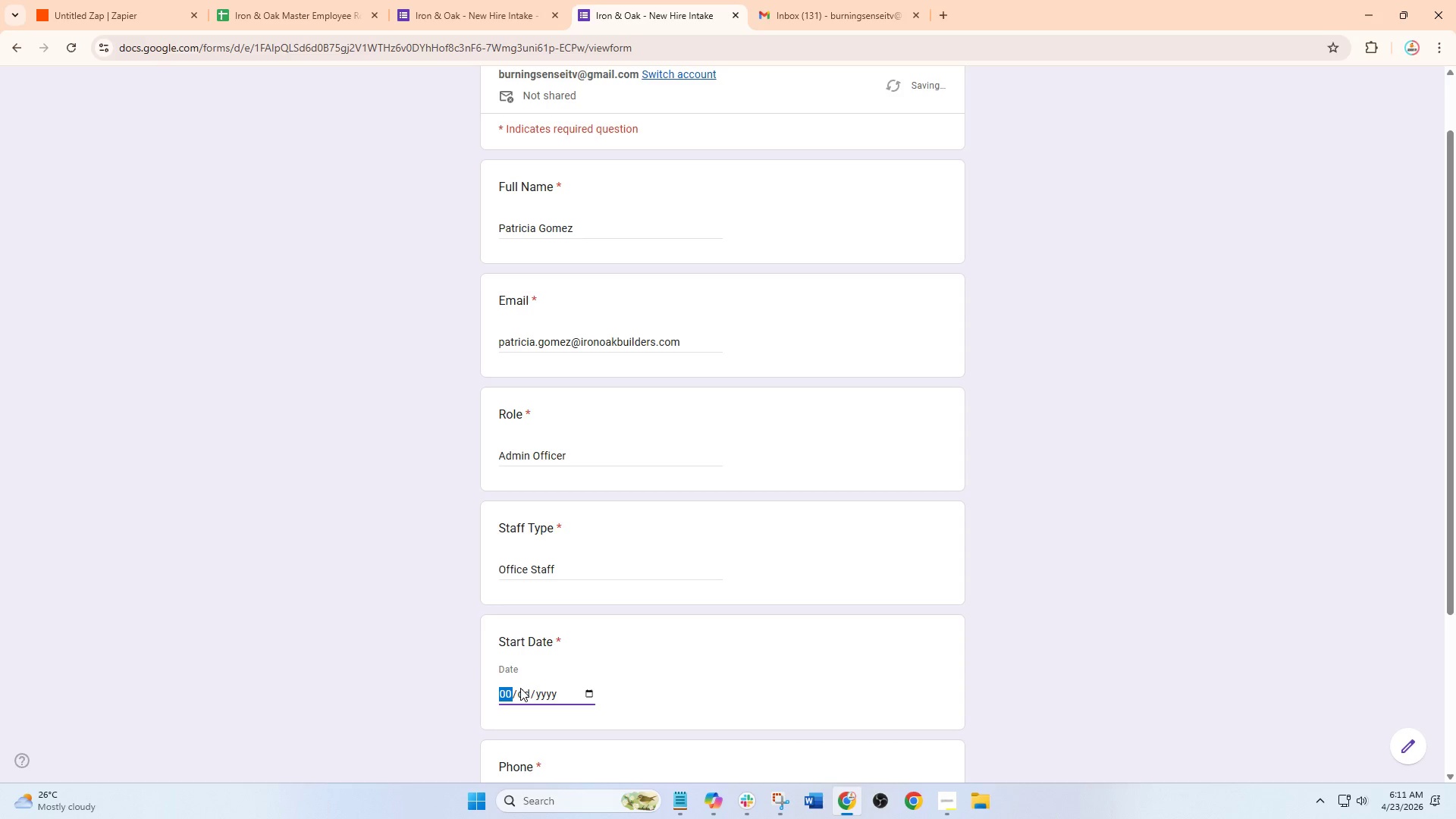 
key(Numpad7)
 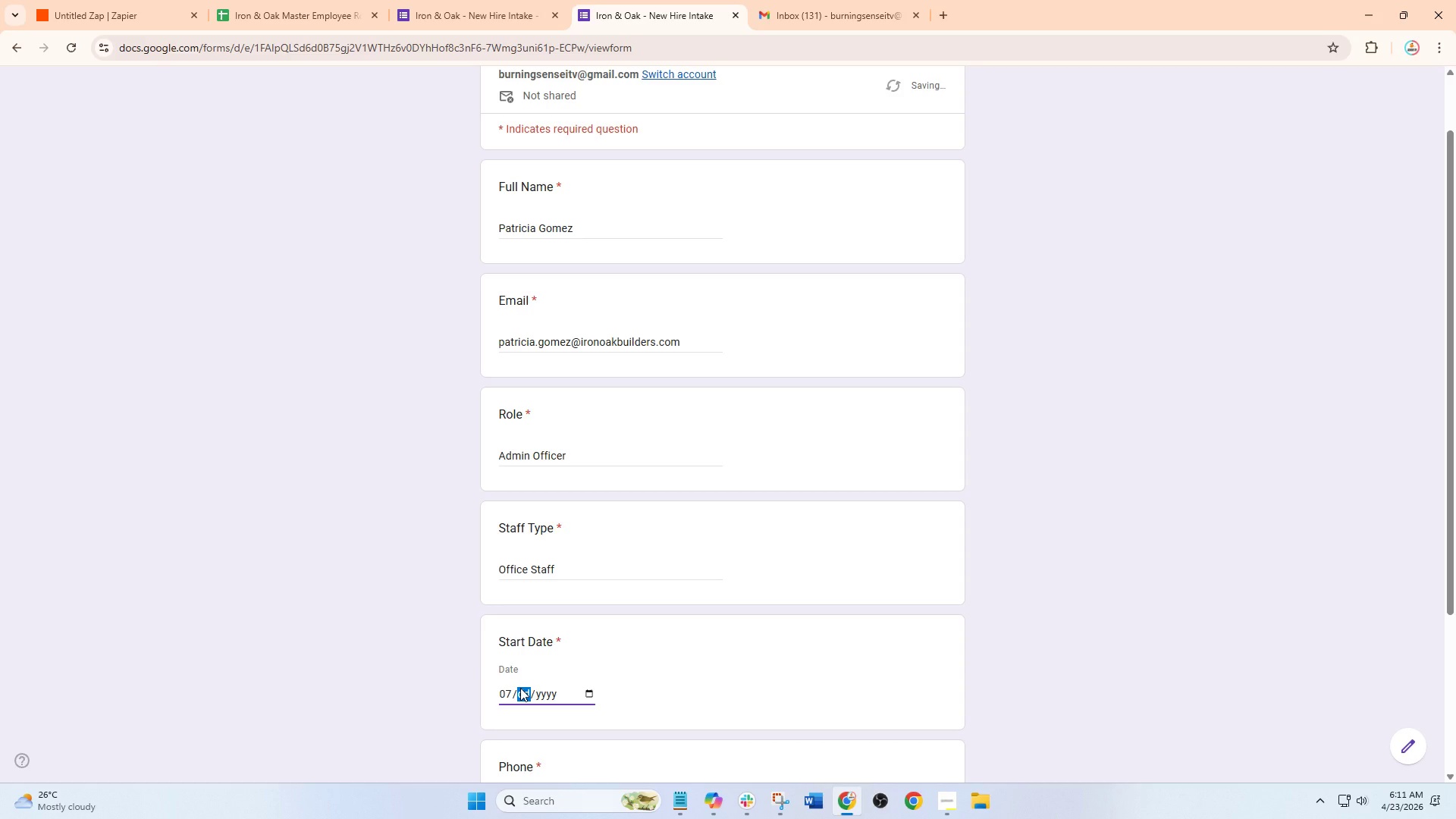 
key(Numpad1)
 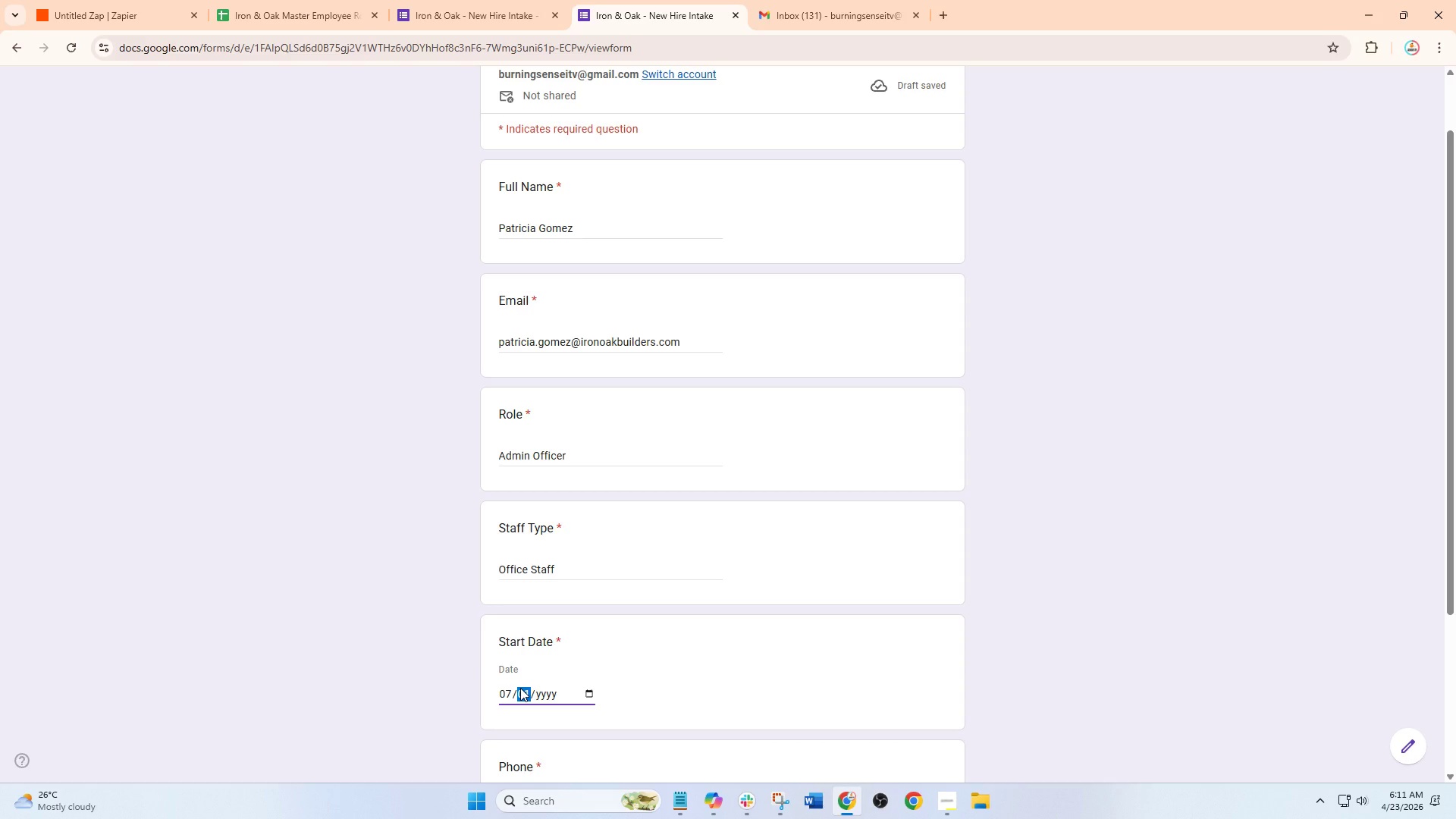 
key(Numpad2)
 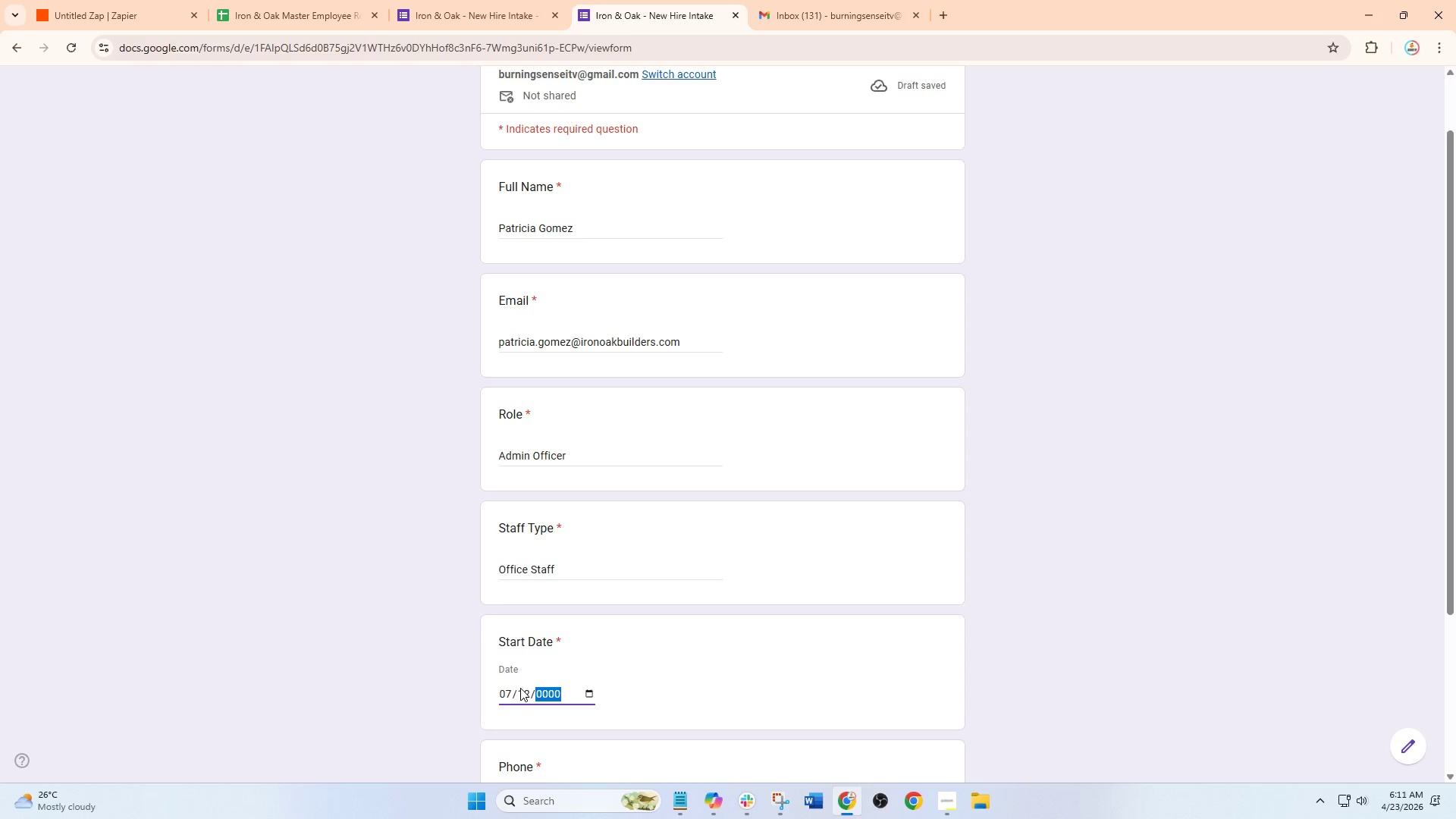 
key(Numpad0)
 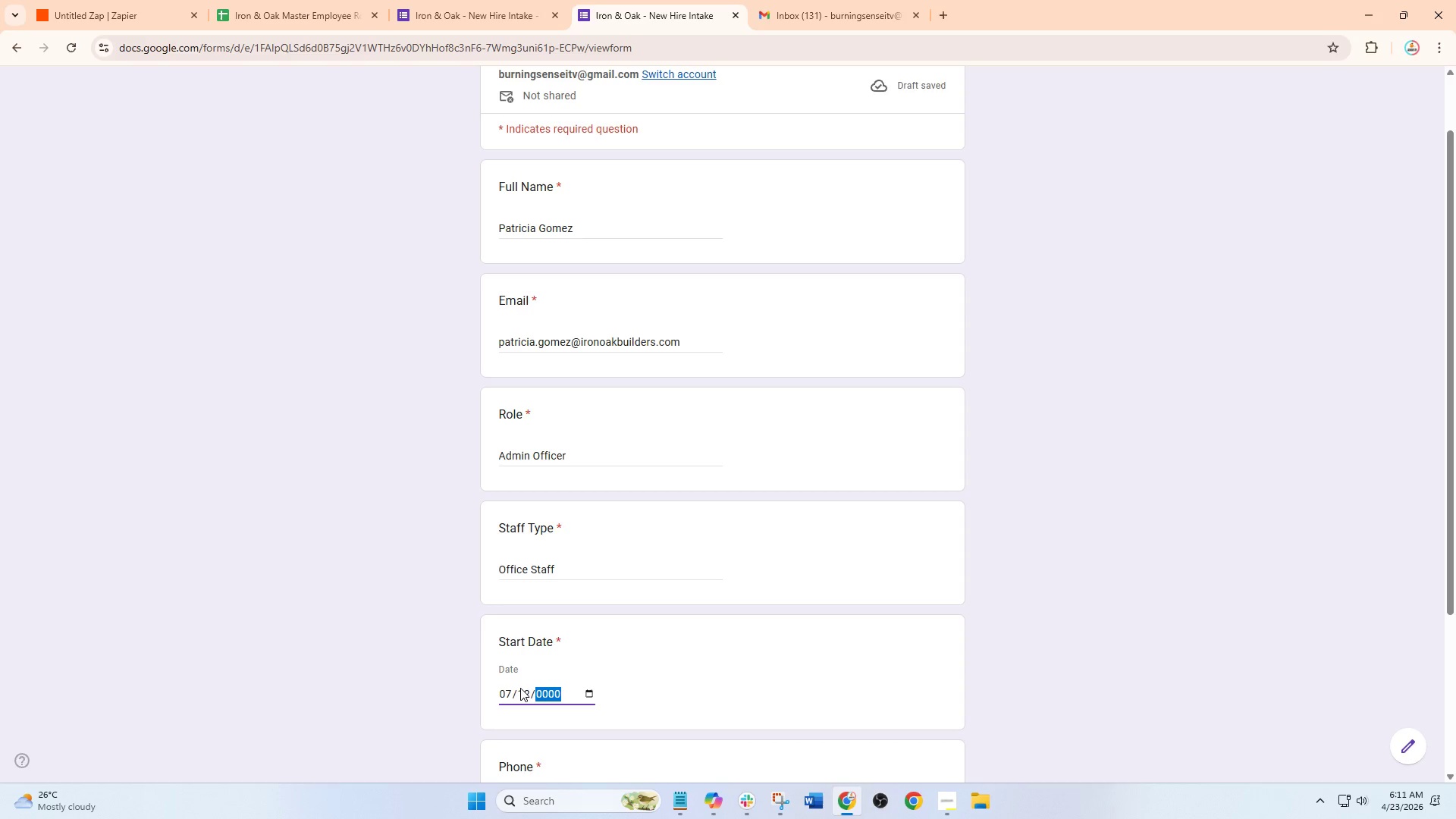 
key(Numpad2)
 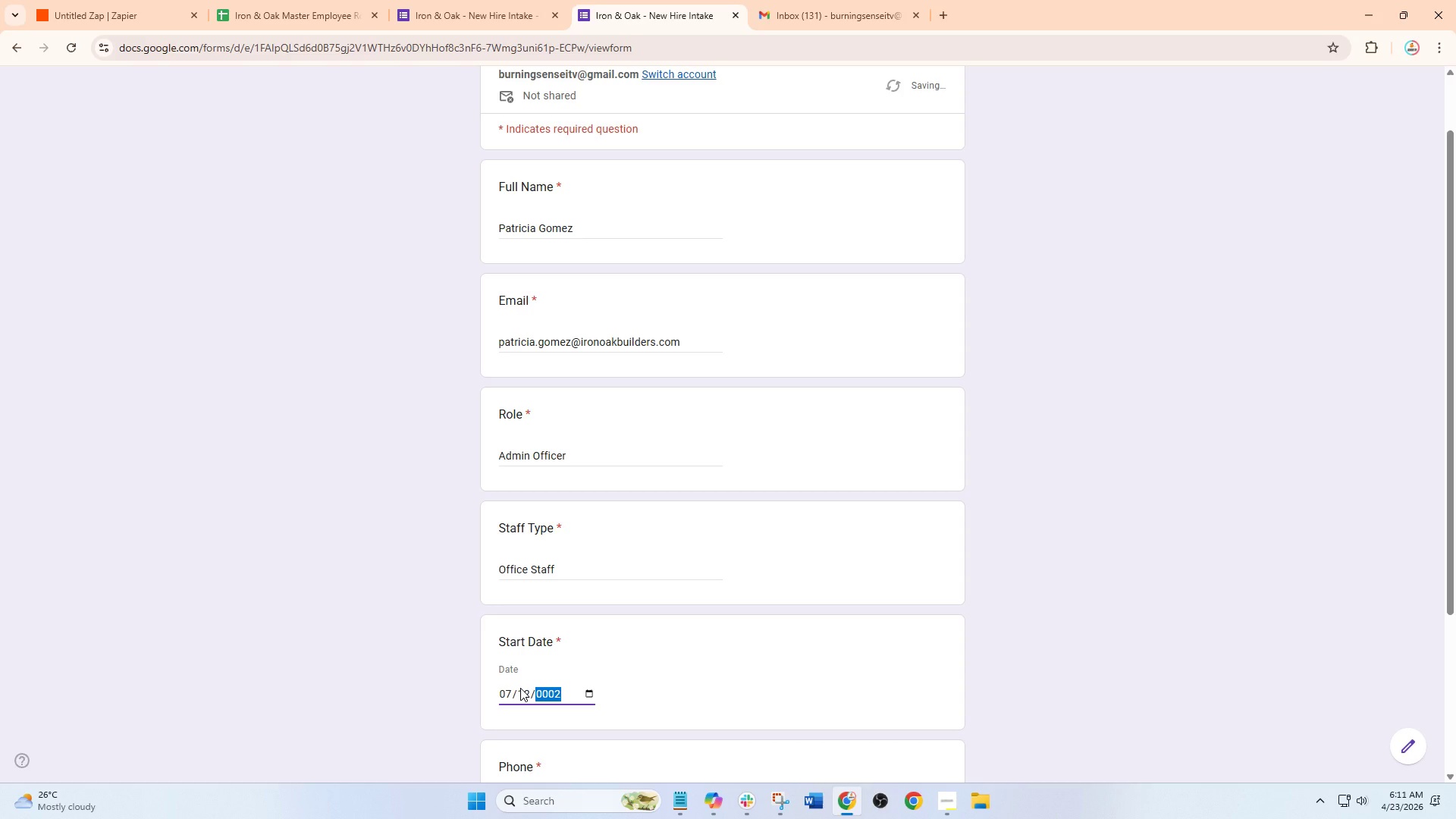 
key(Backspace)
 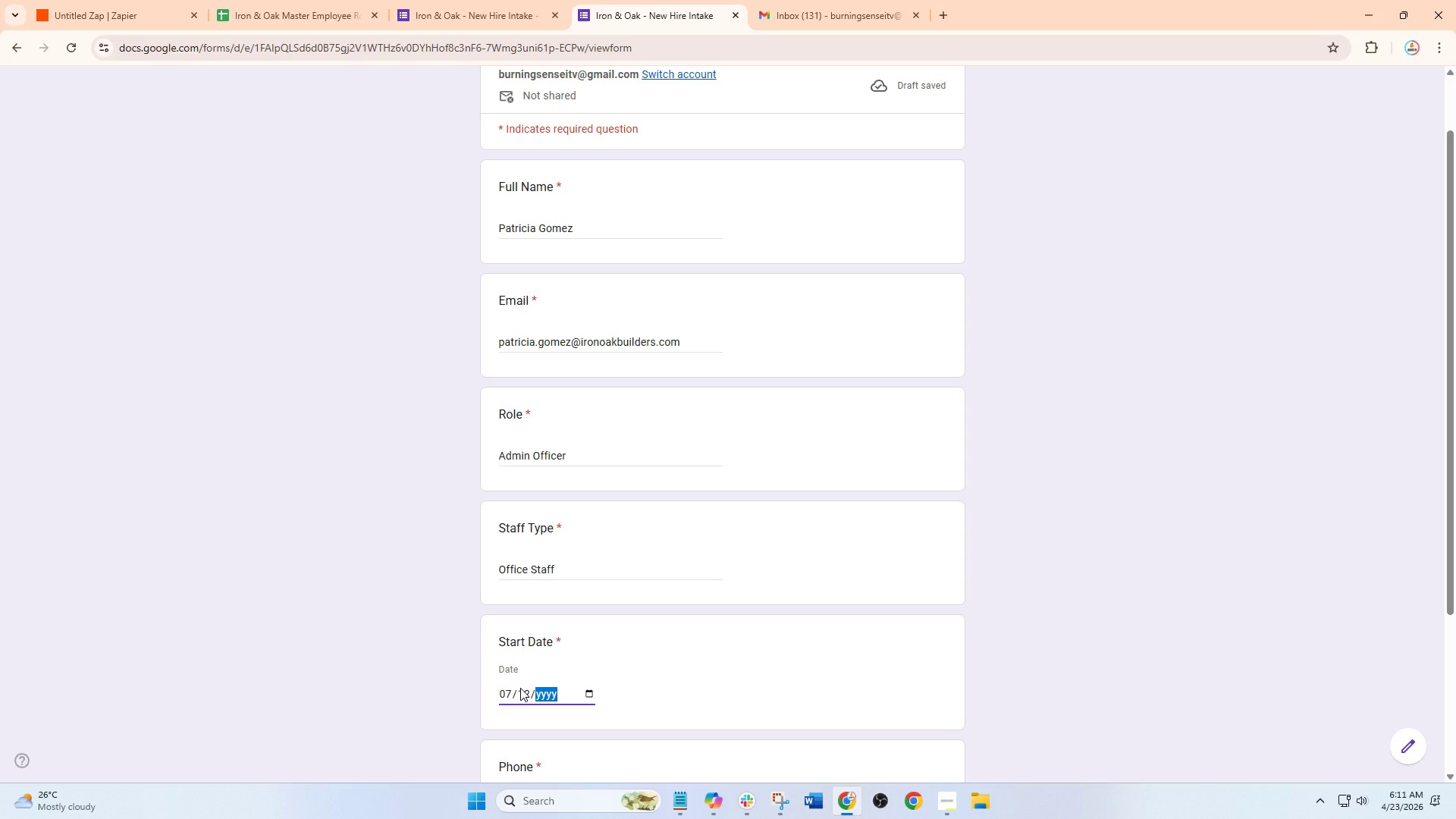 
key(Numpad2)
 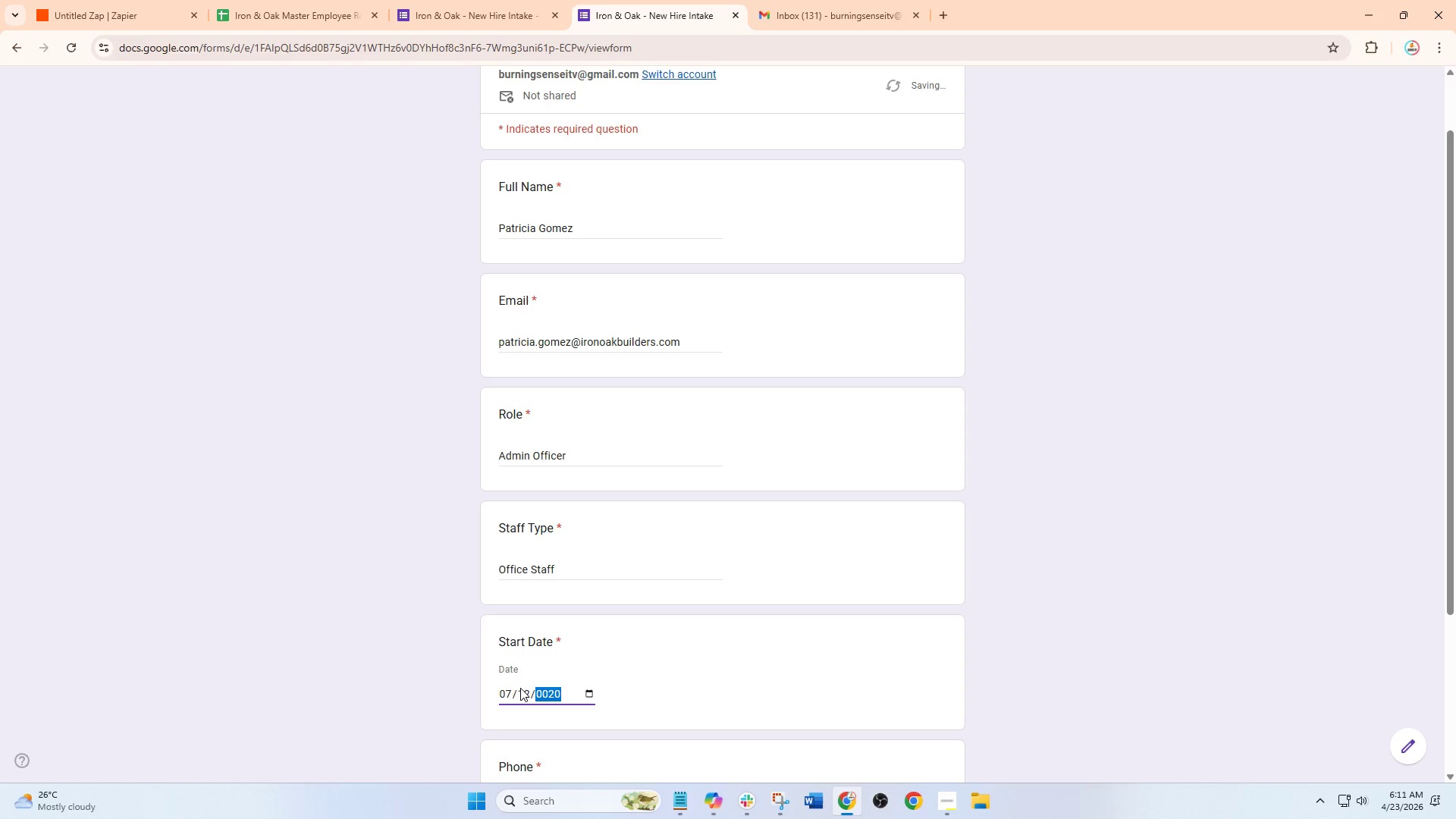 
key(Numpad0)
 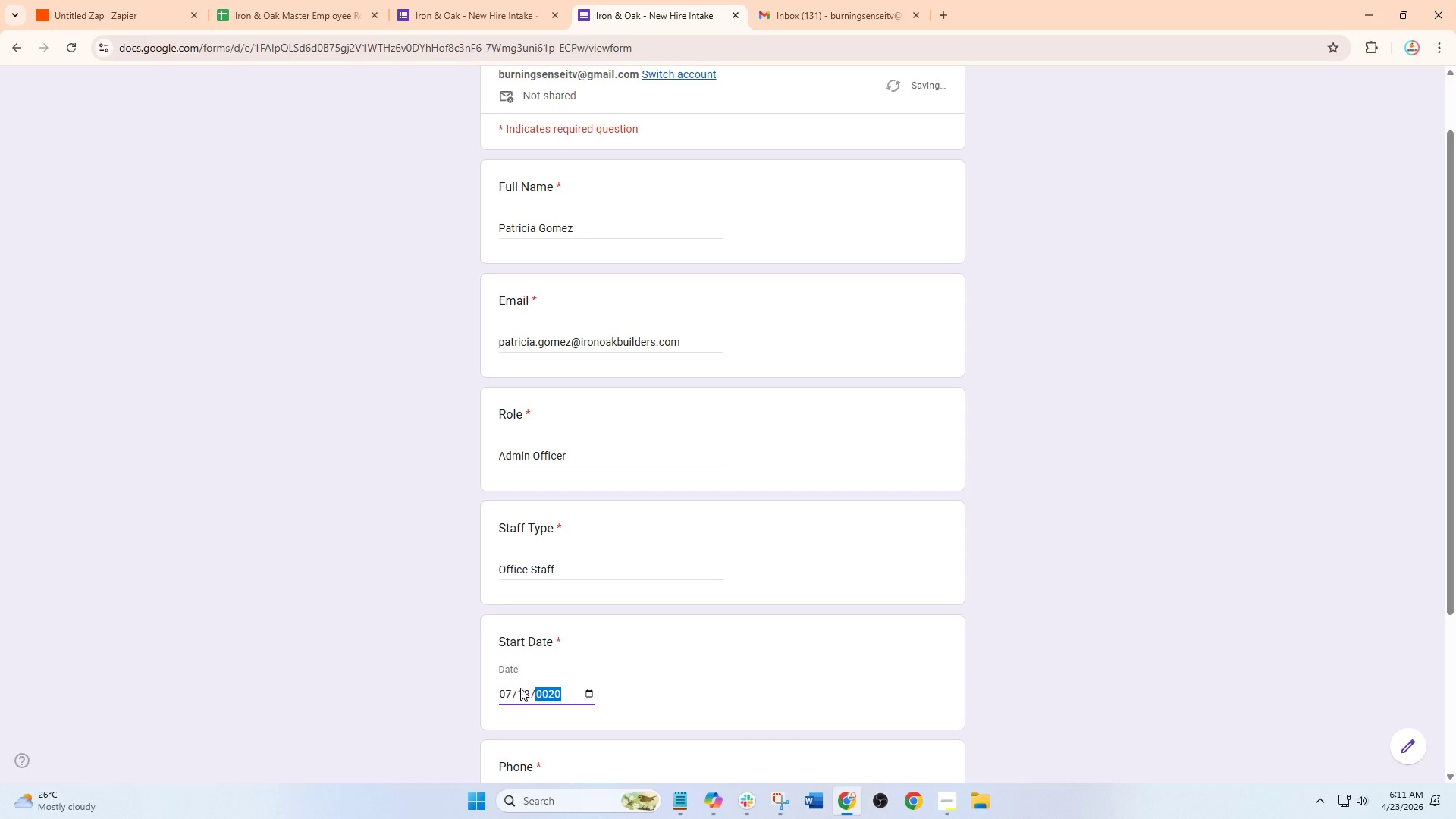 
key(Numpad2)
 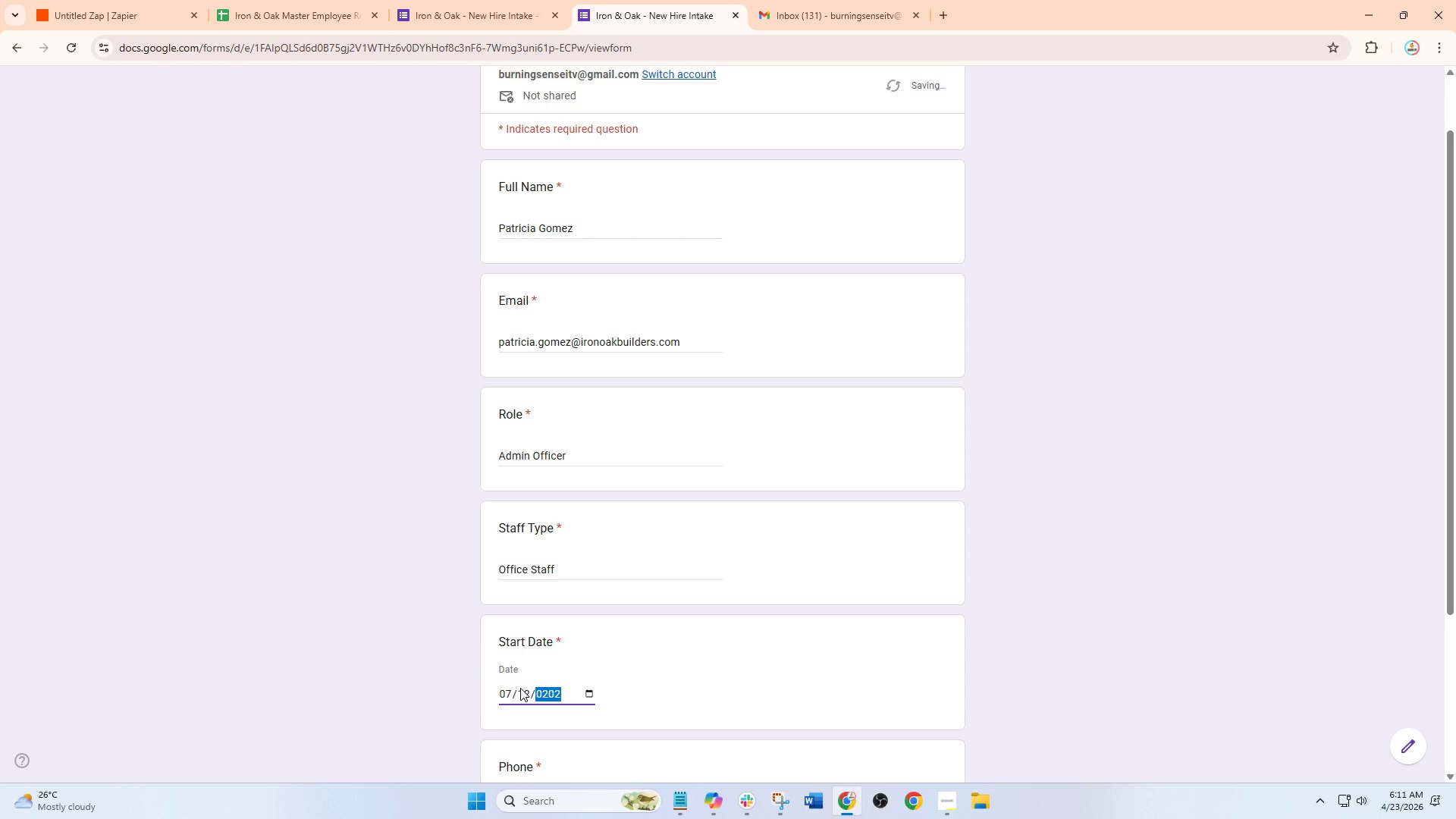 
key(Numpad6)
 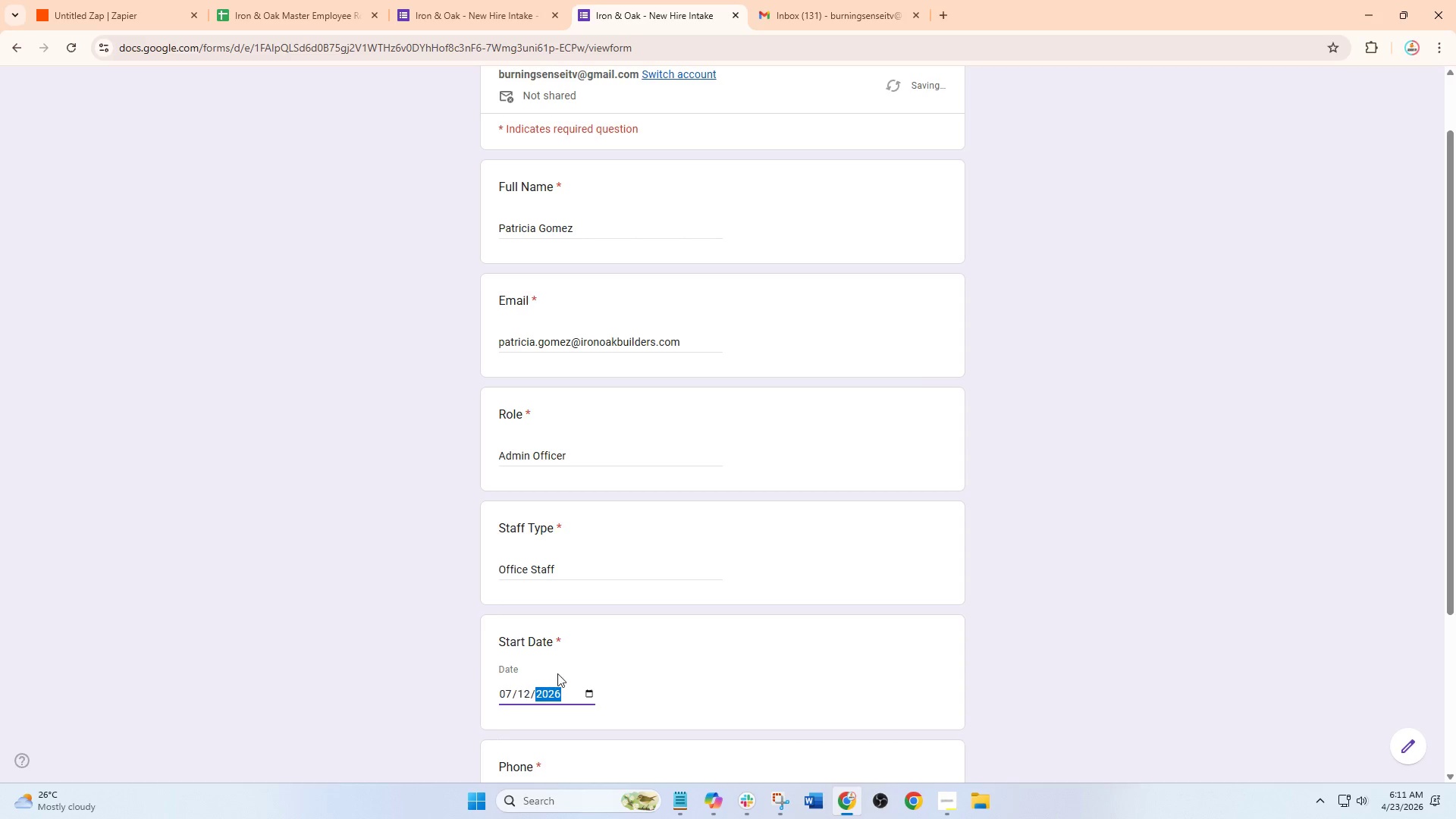 
scroll: coordinate [579, 664], scroll_direction: down, amount: 2.0
 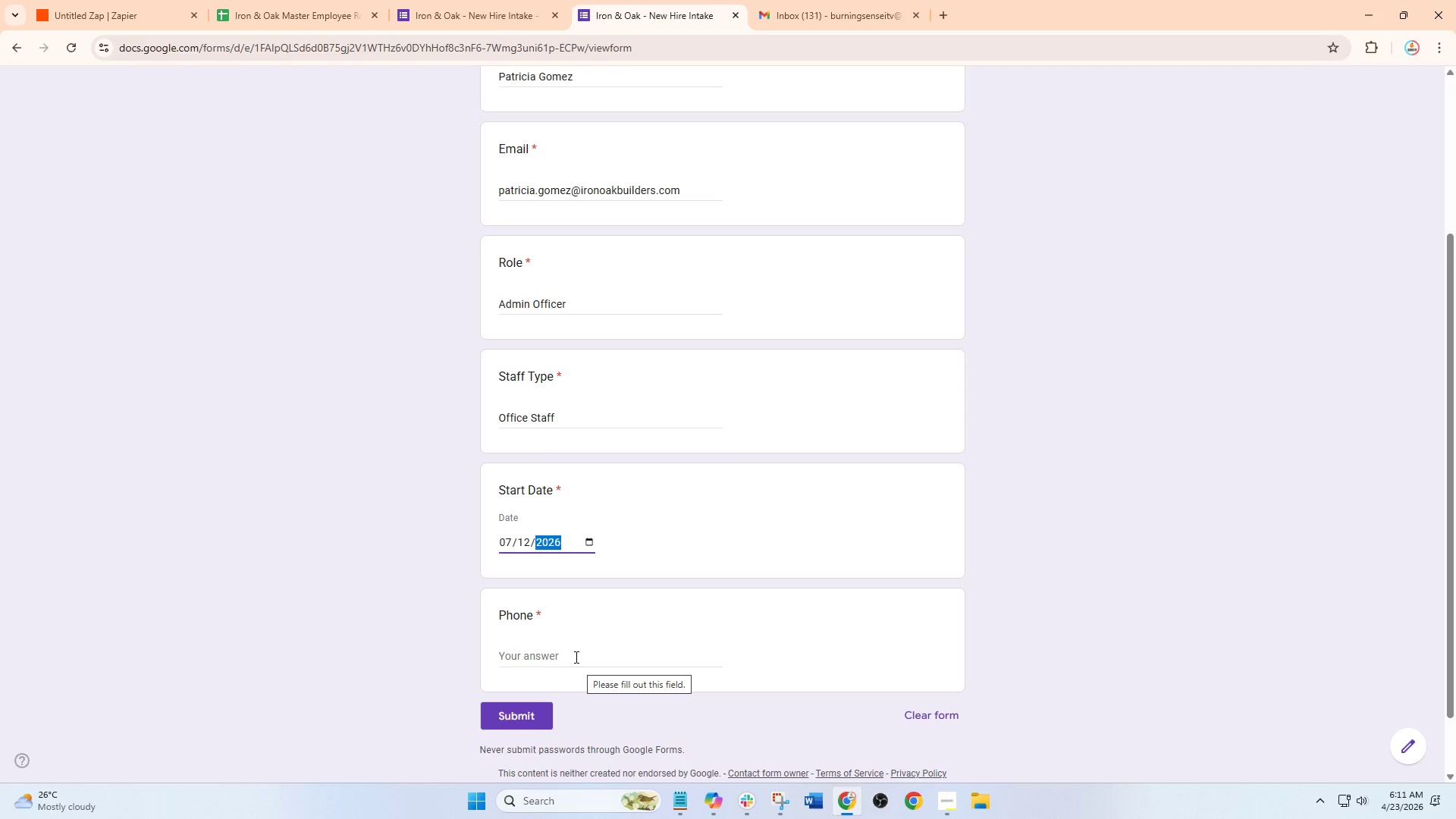 
left_click([575, 657])
 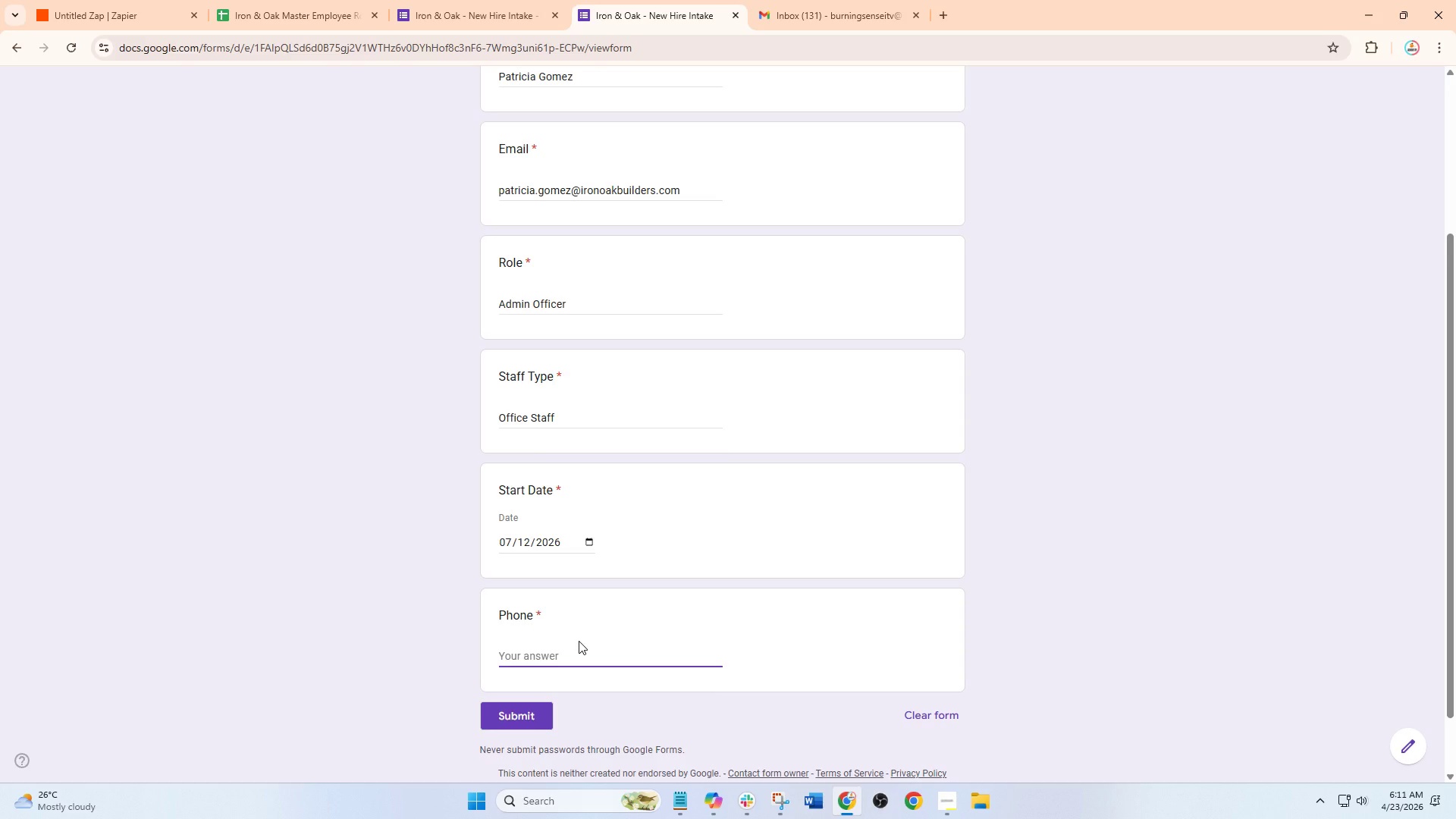 
key(Numpad0)
 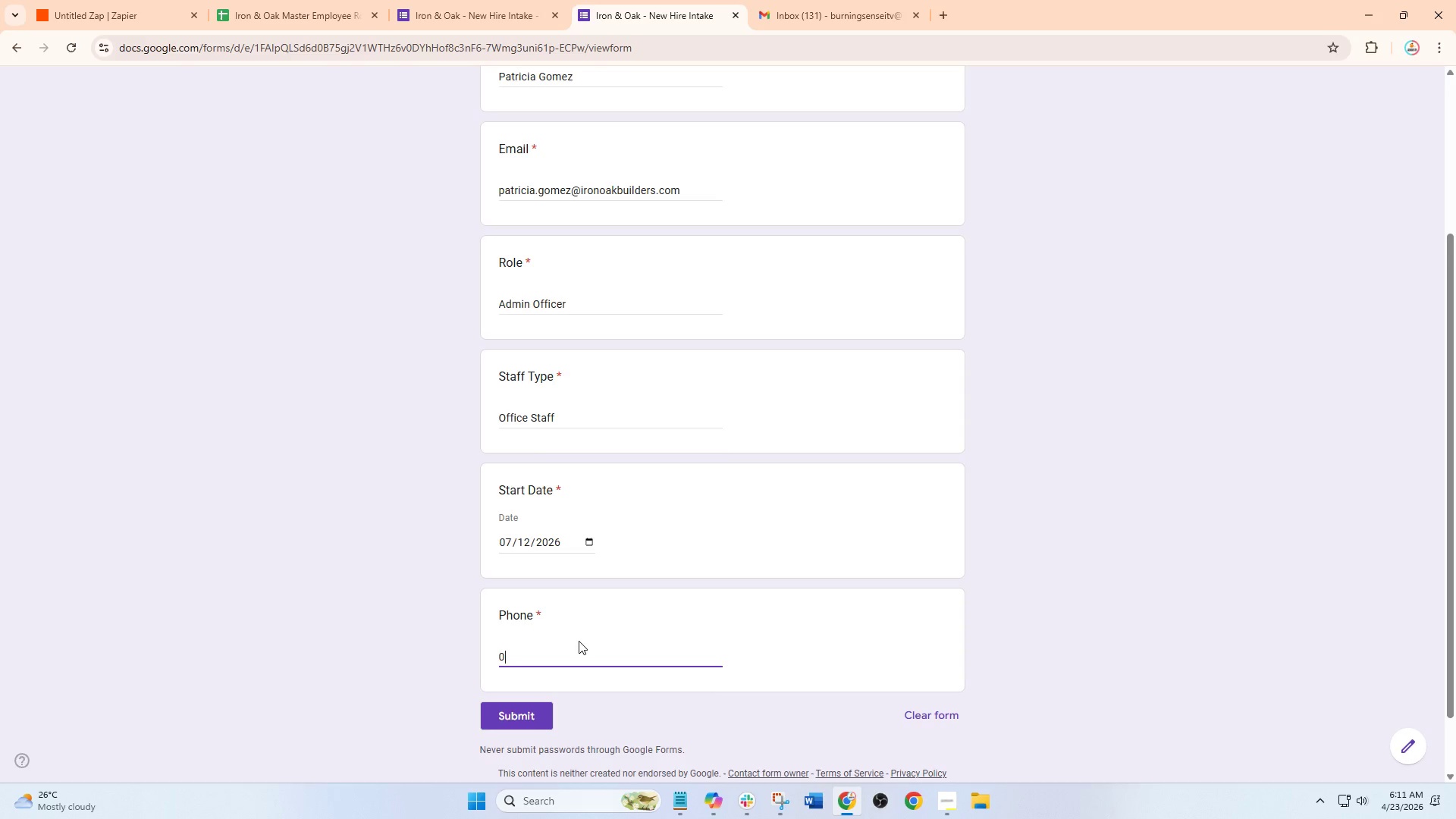 
key(Numpad9)
 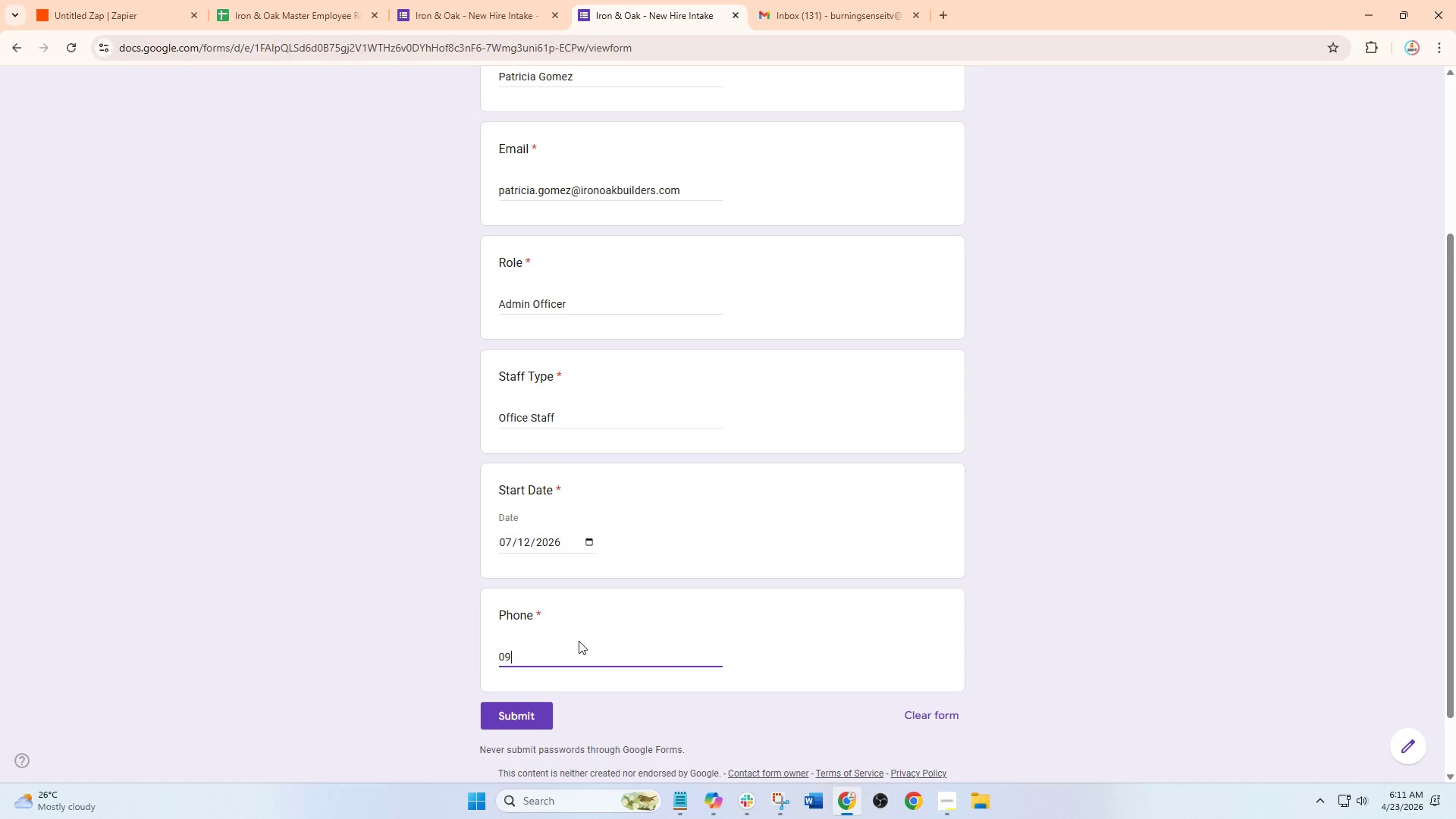 
key(Numpad2)
 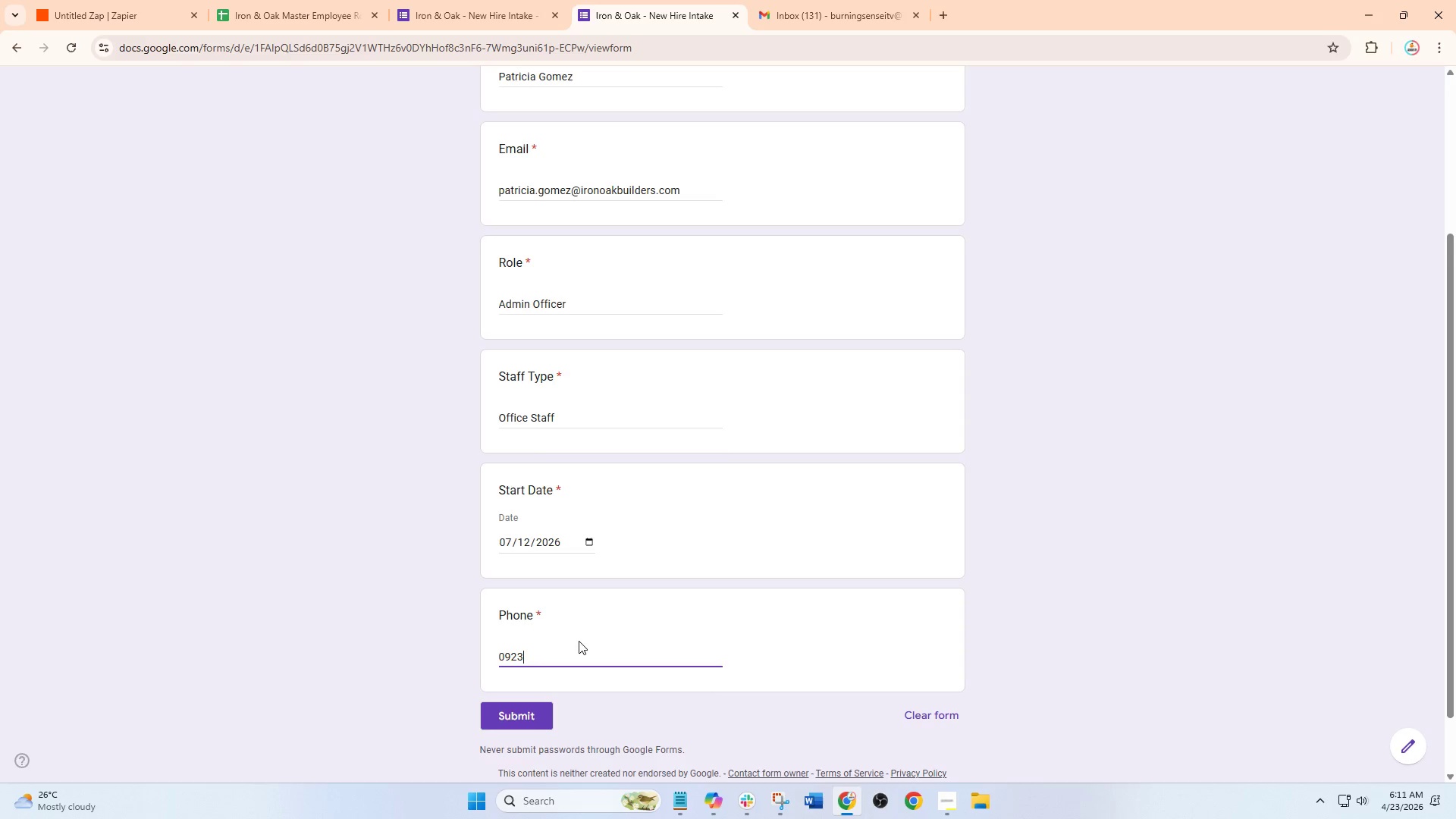 
key(Numpad3)
 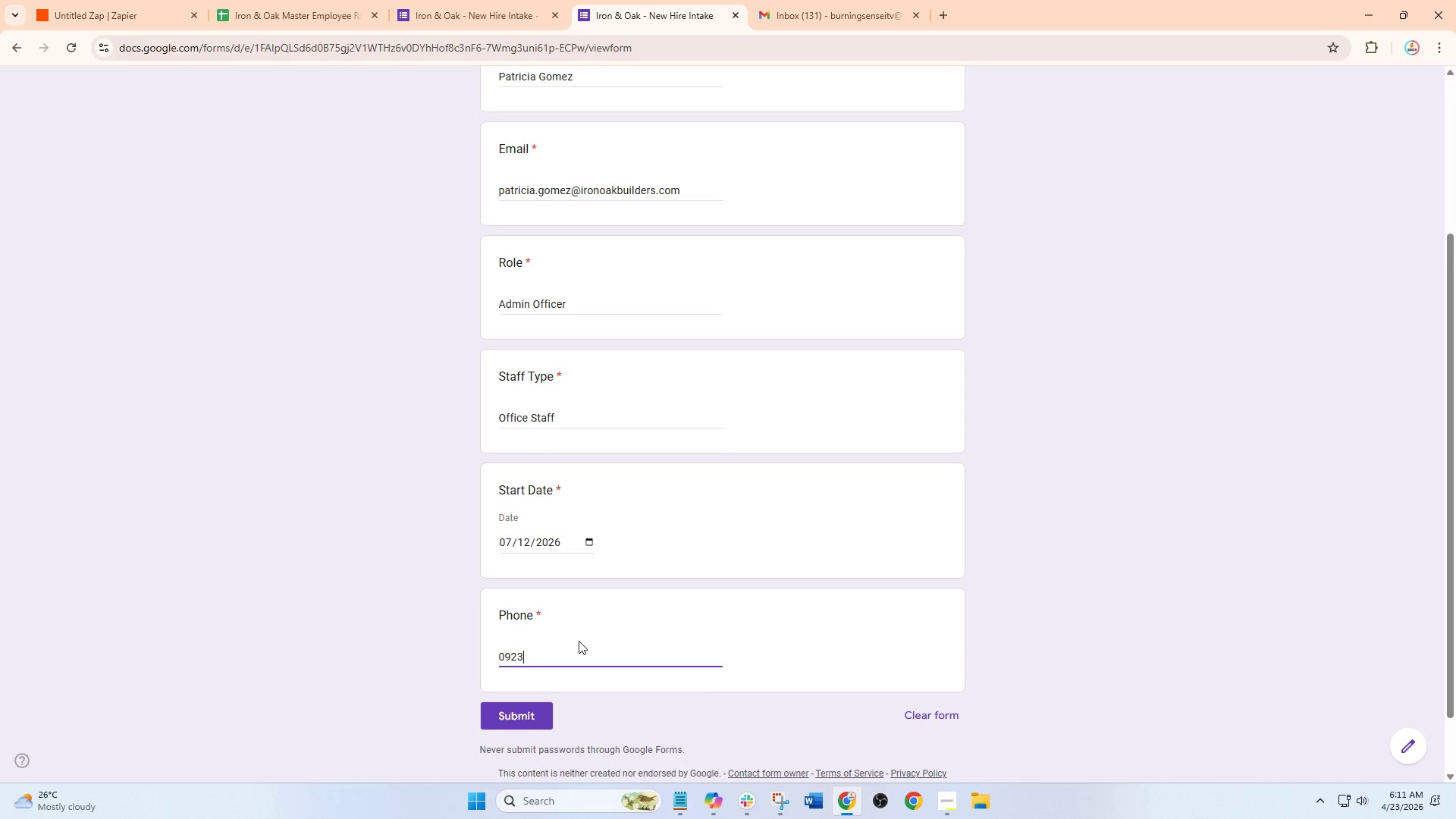 
key(Numpad7)
 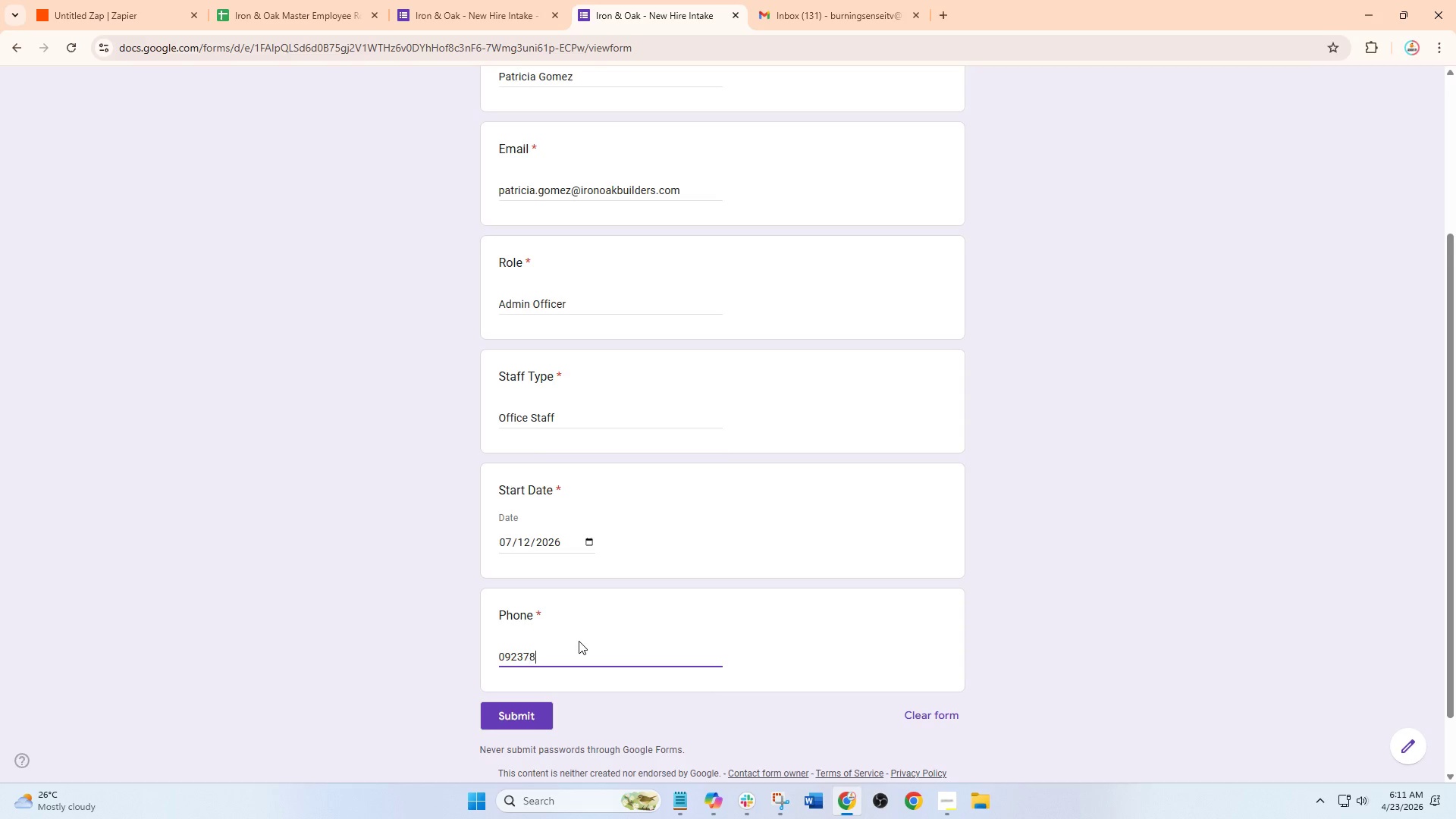 
key(Numpad8)
 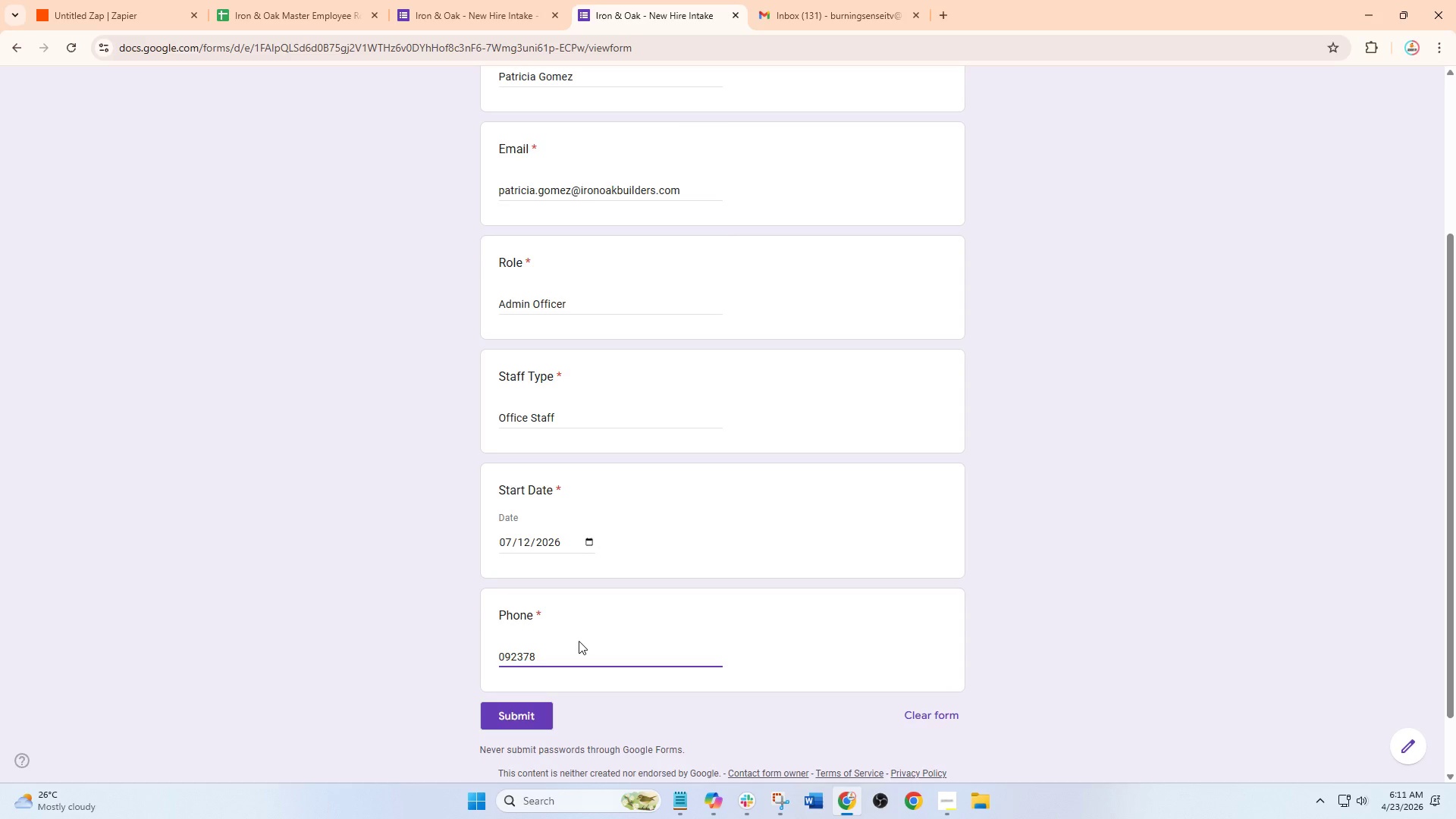 
key(Numpad9)
 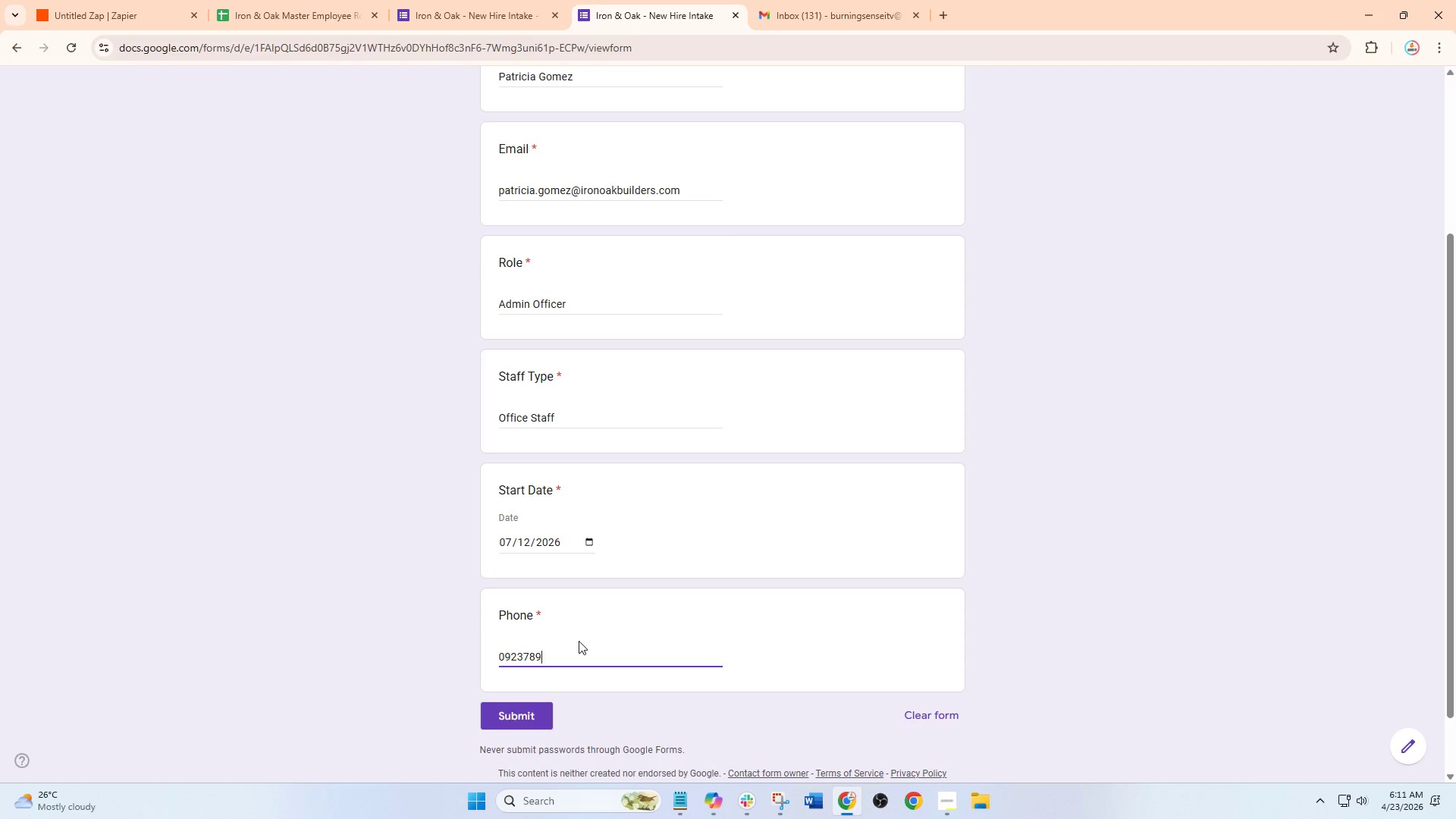 
key(Numpad1)
 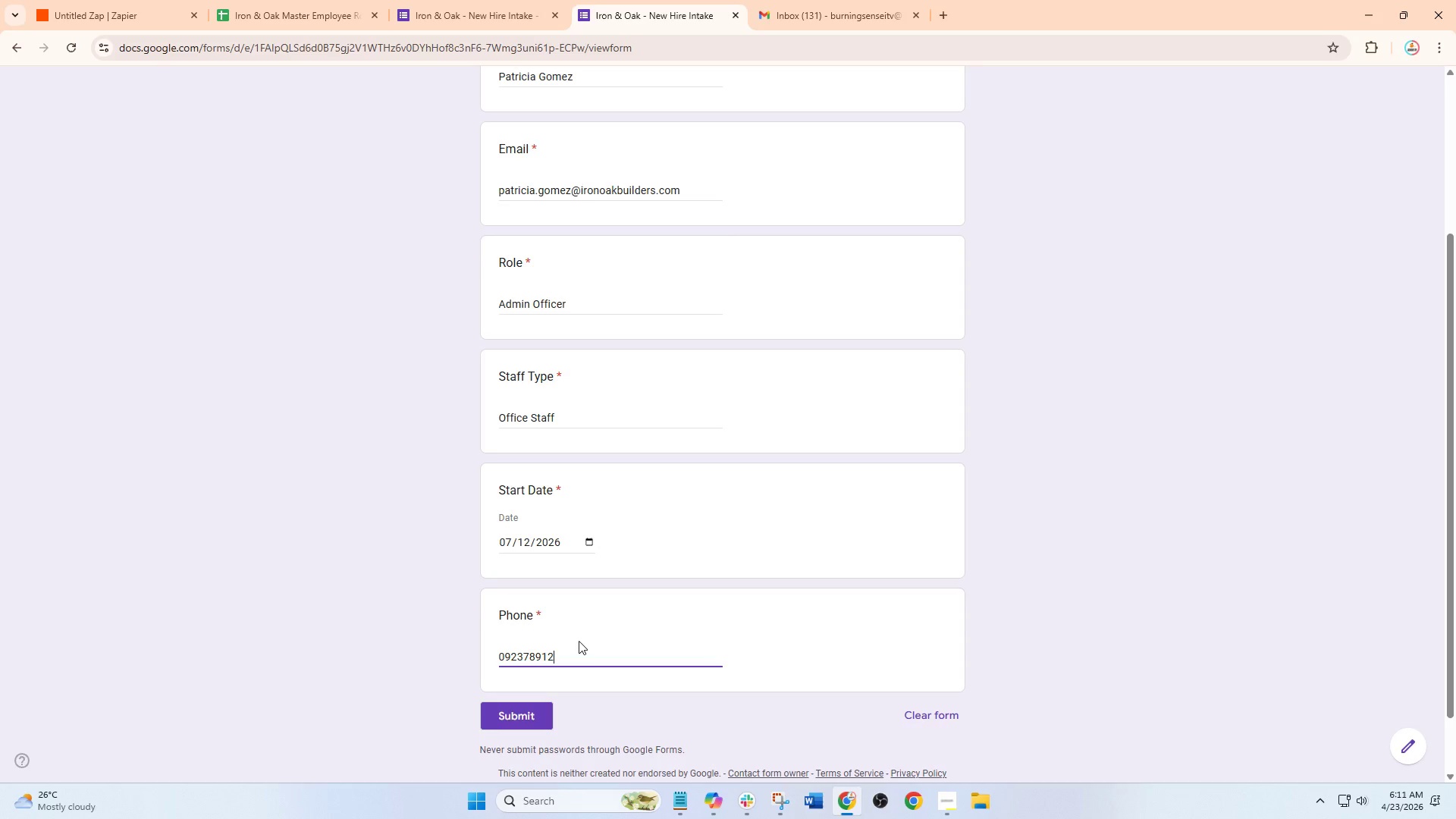 
key(Numpad2)
 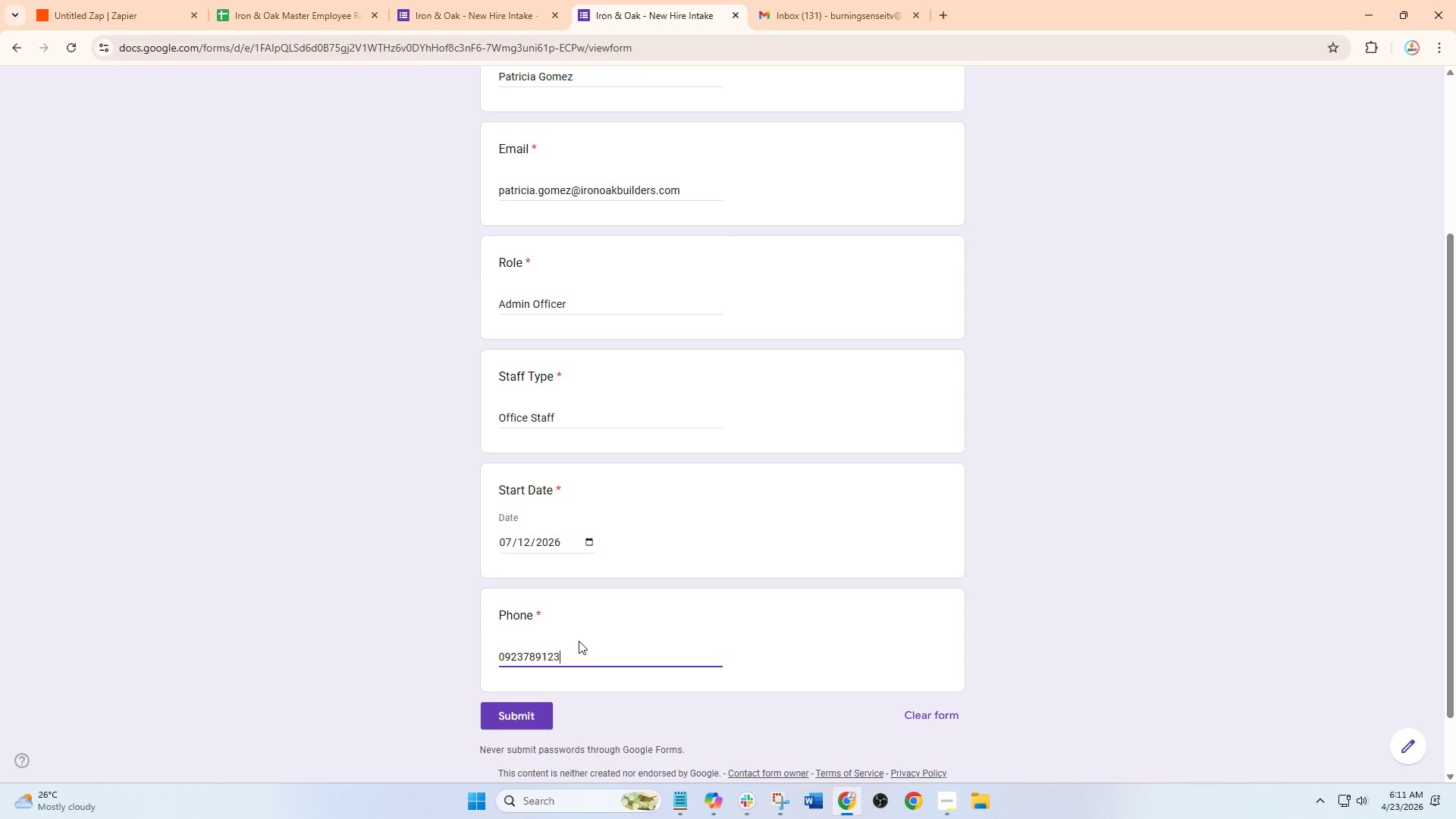 
key(Numpad3)
 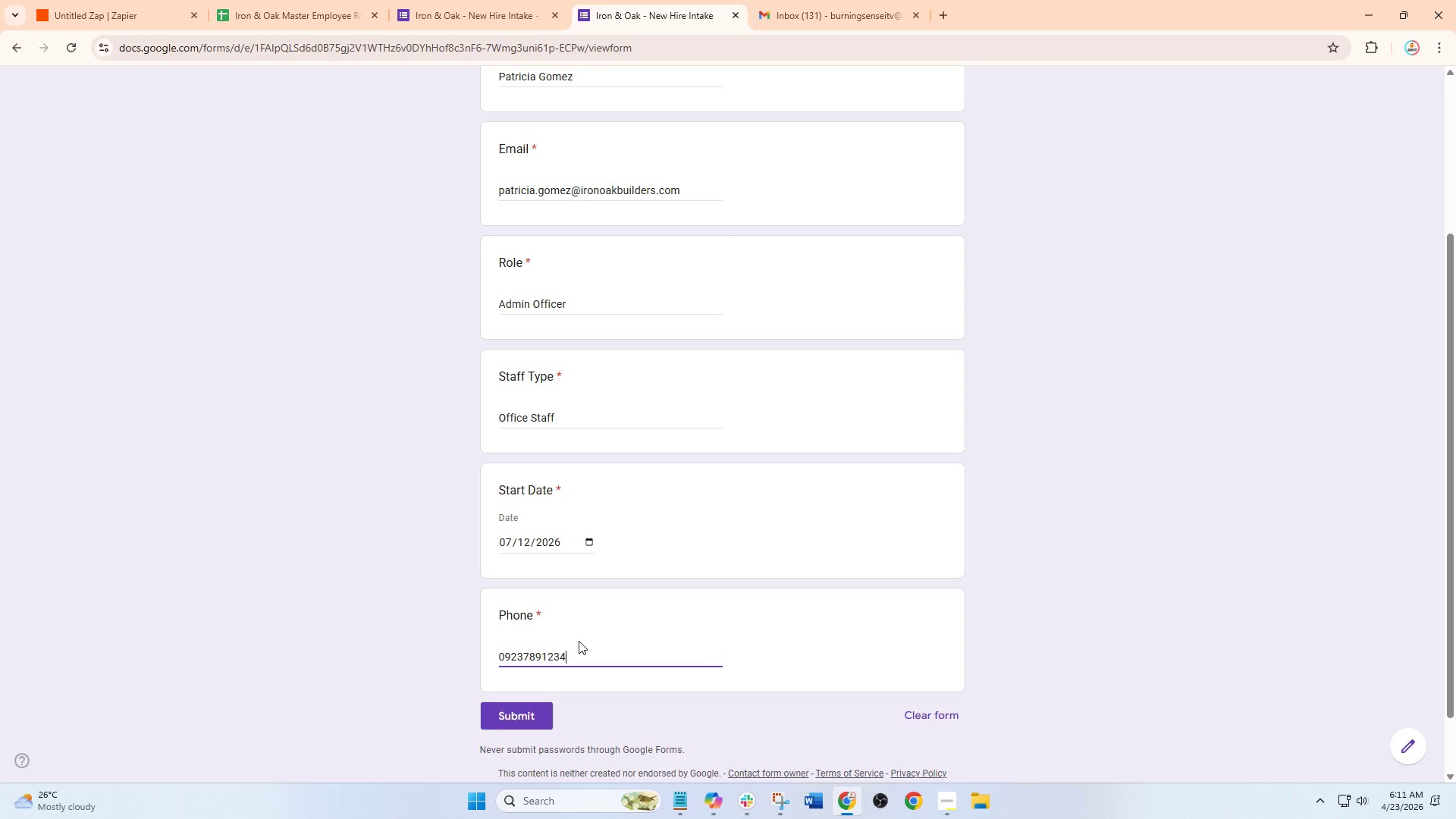 
key(Numpad4)
 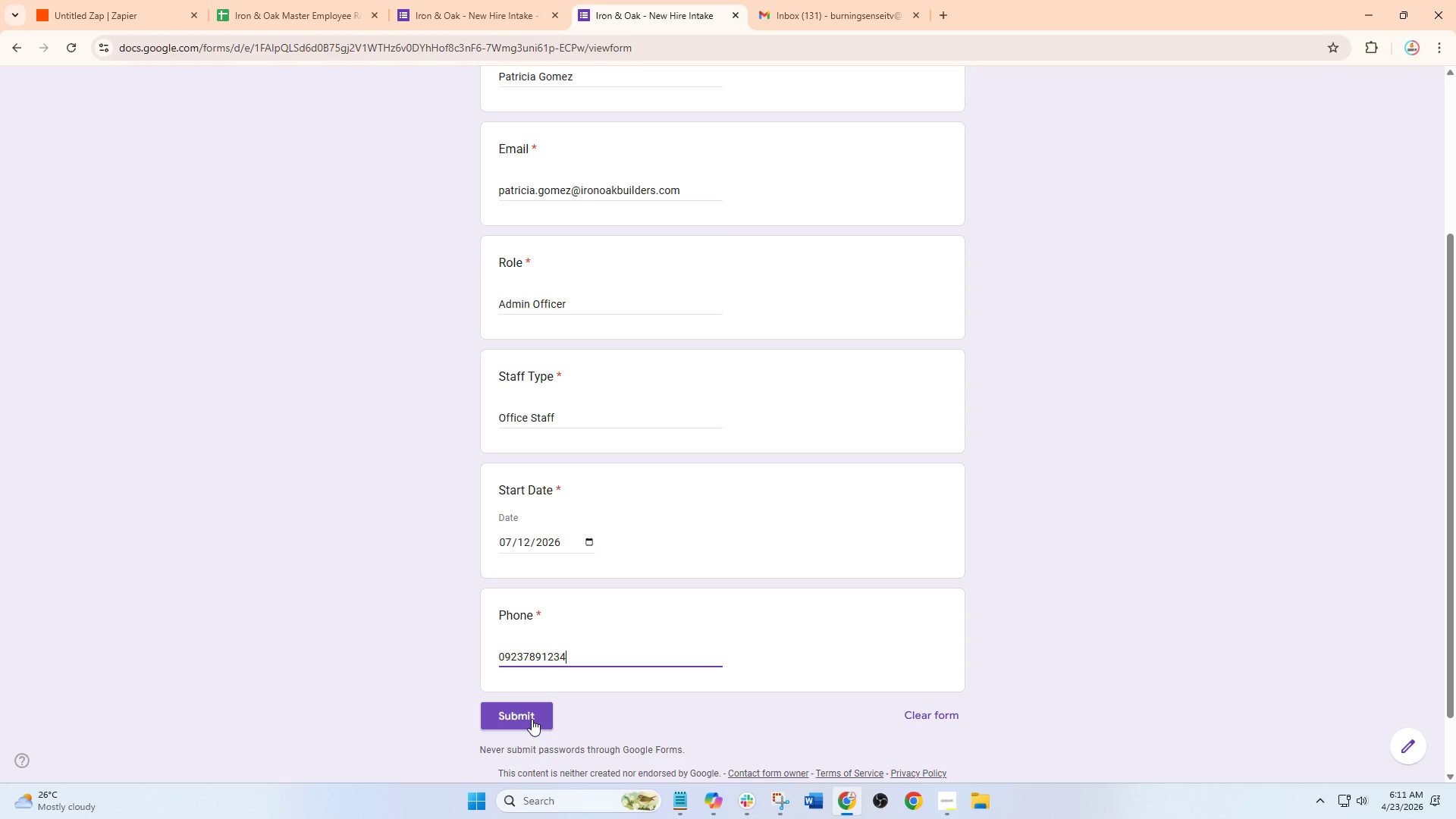 
left_click([532, 719])
 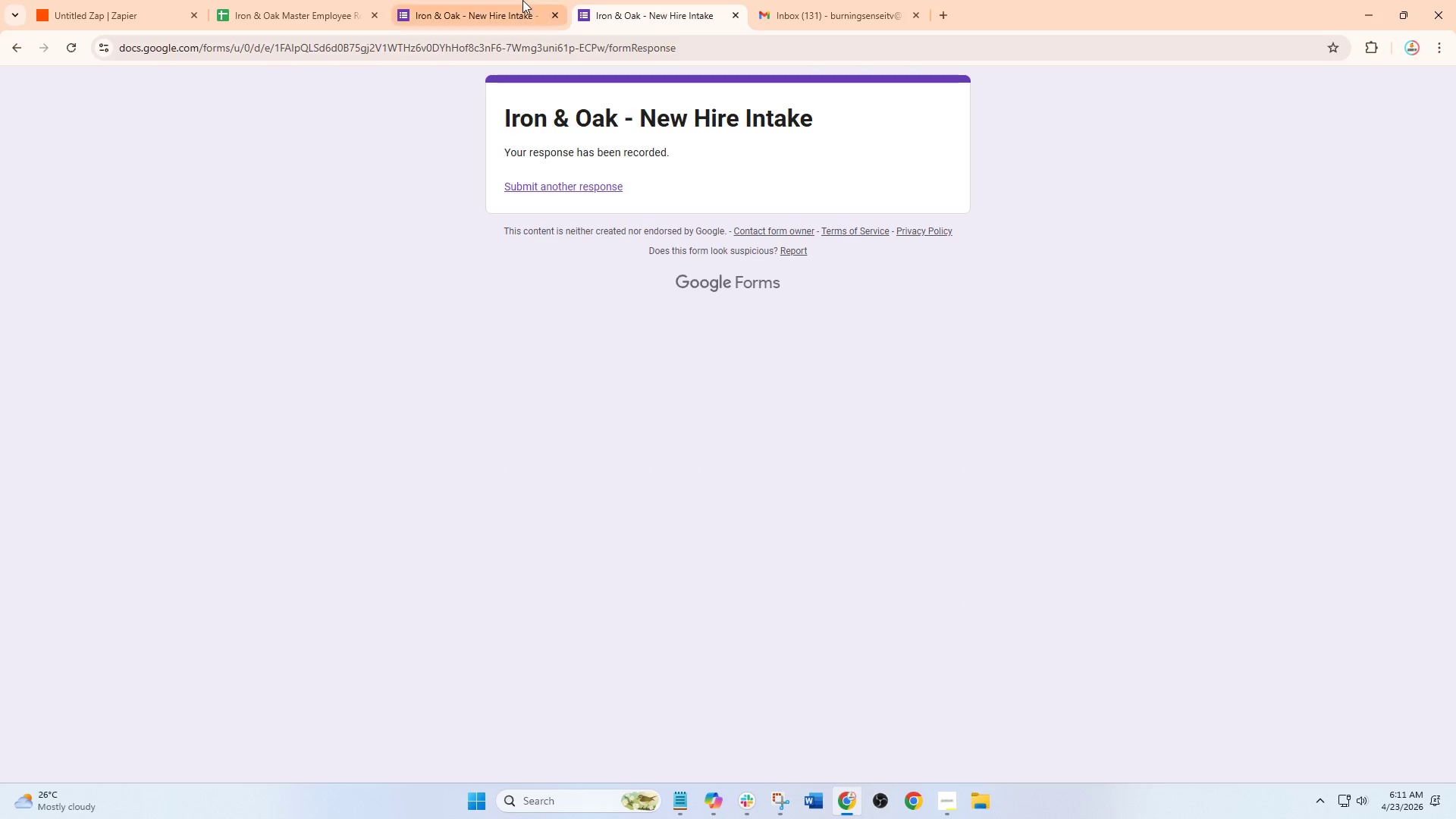 
left_click([171, 13])
 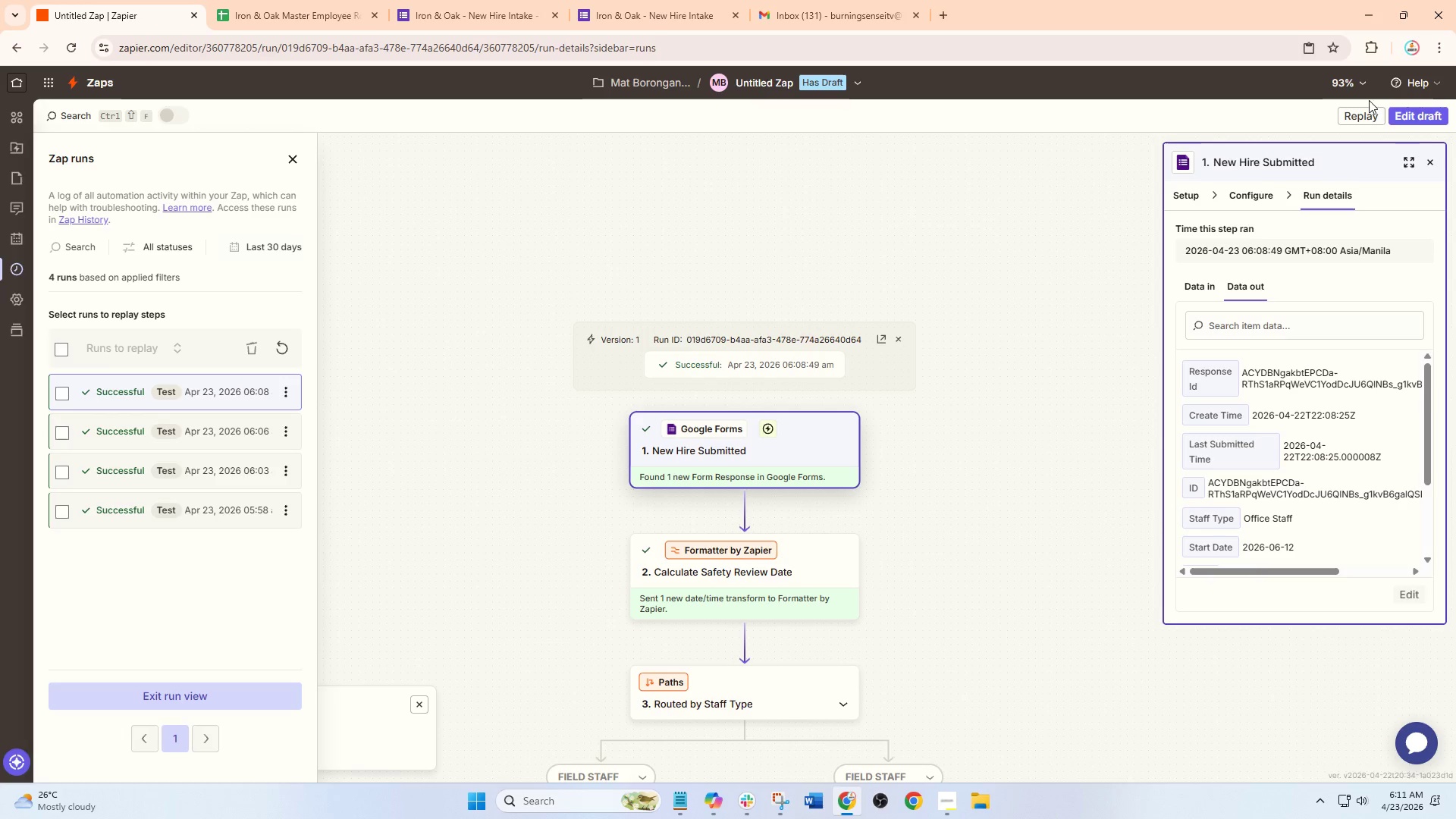 
left_click([1428, 118])
 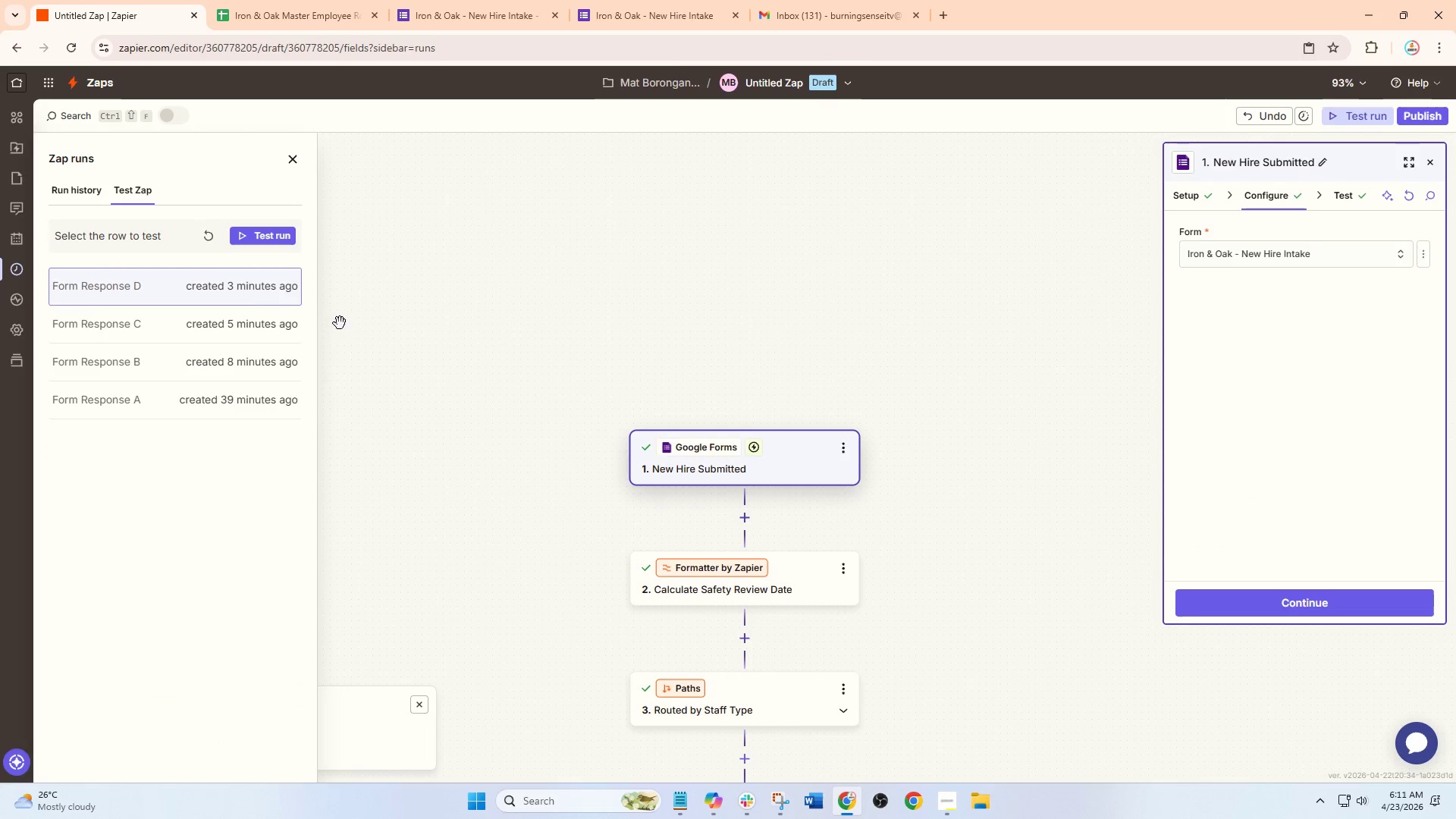 
left_click([209, 234])
 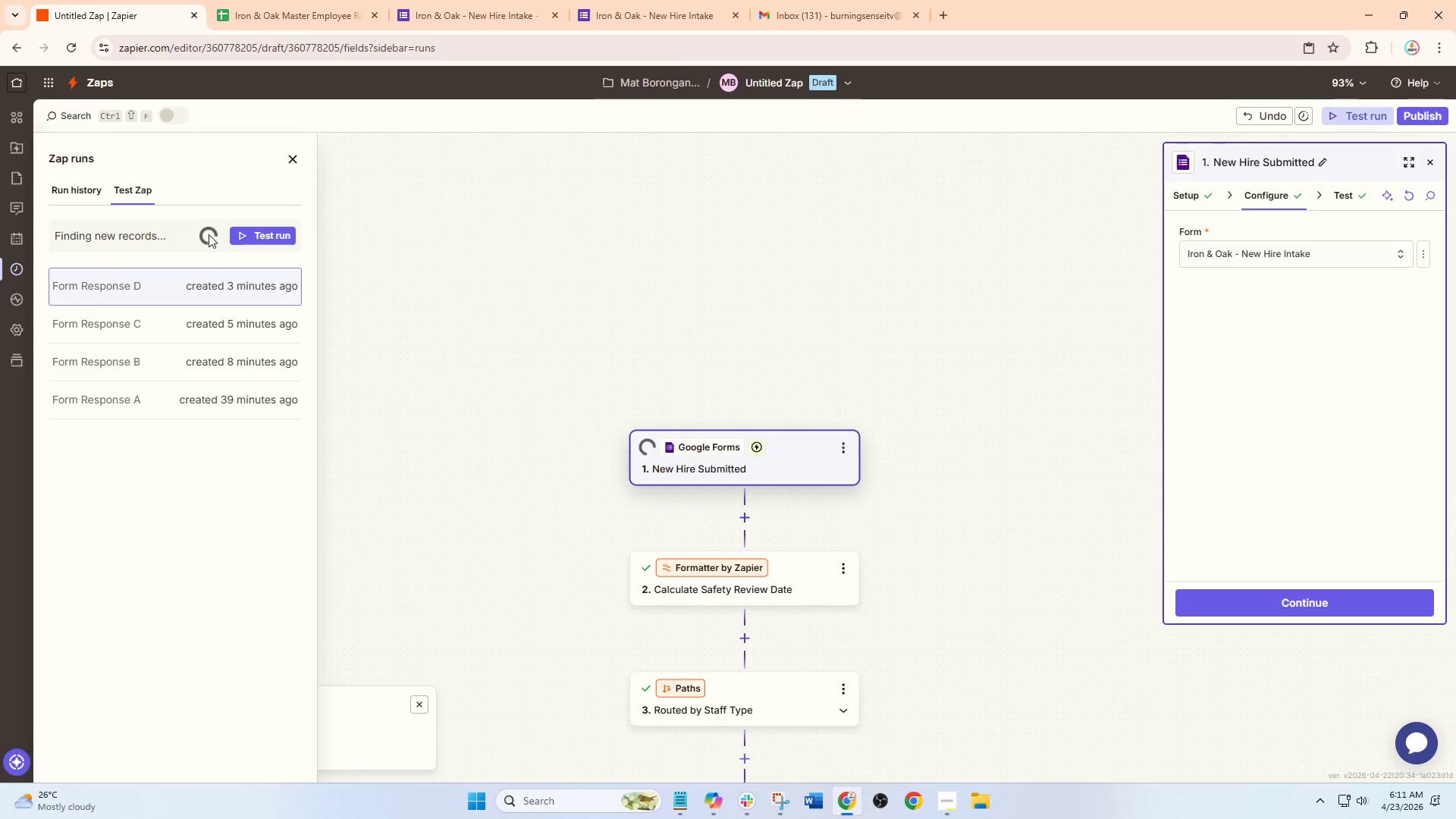 
wait(5.34)
 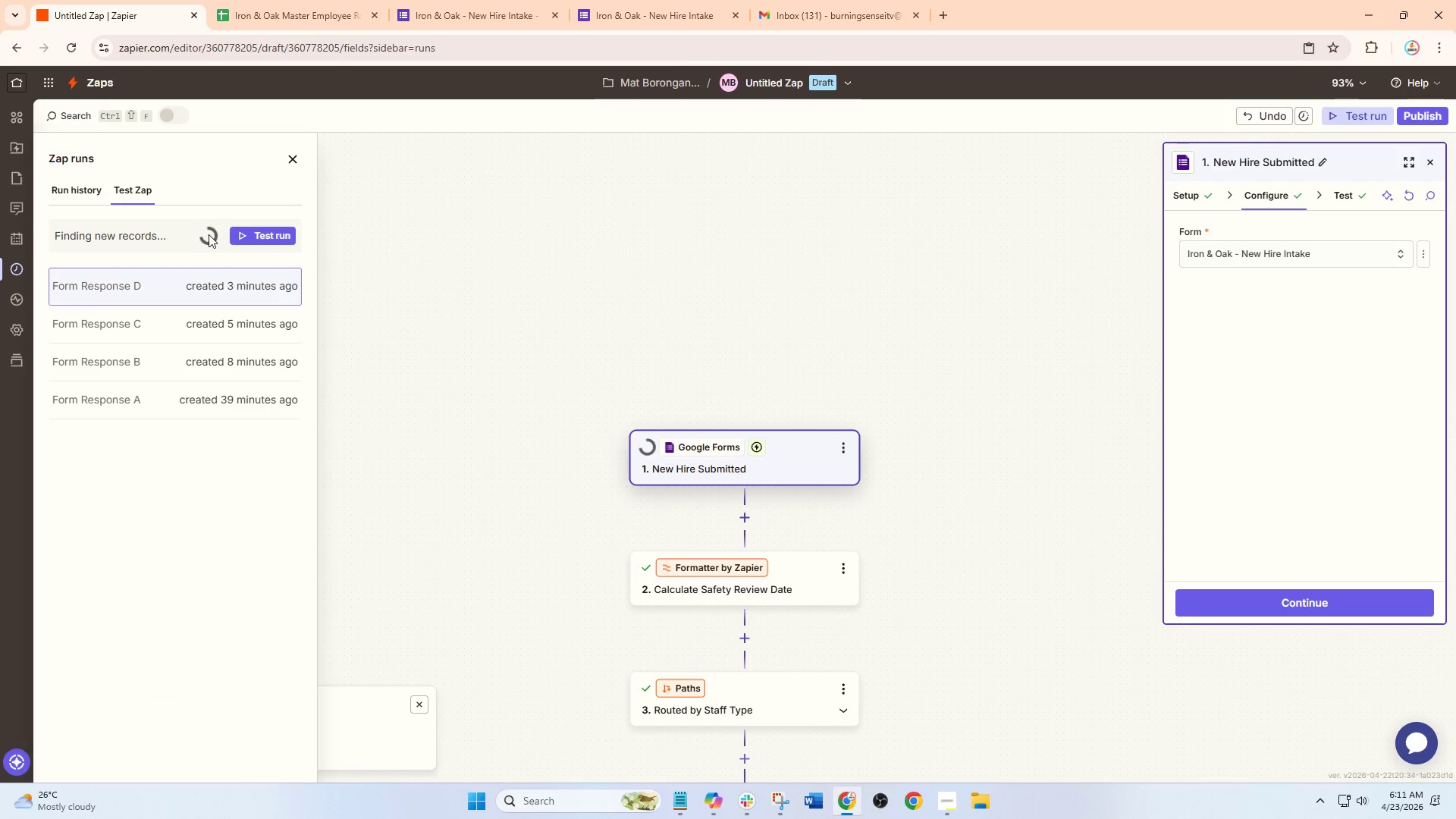 
left_click([234, 289])
 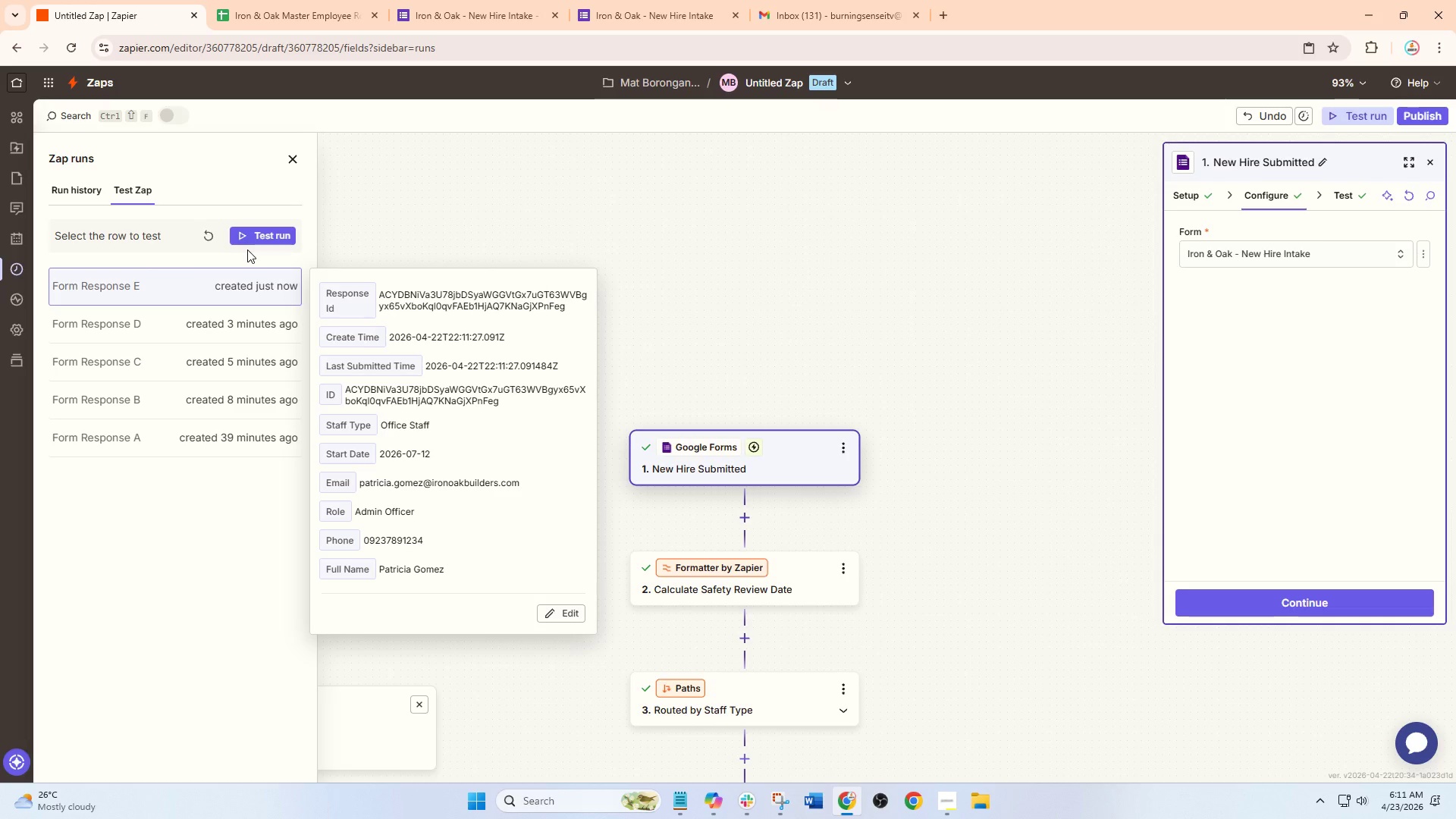 
left_click([253, 237])
 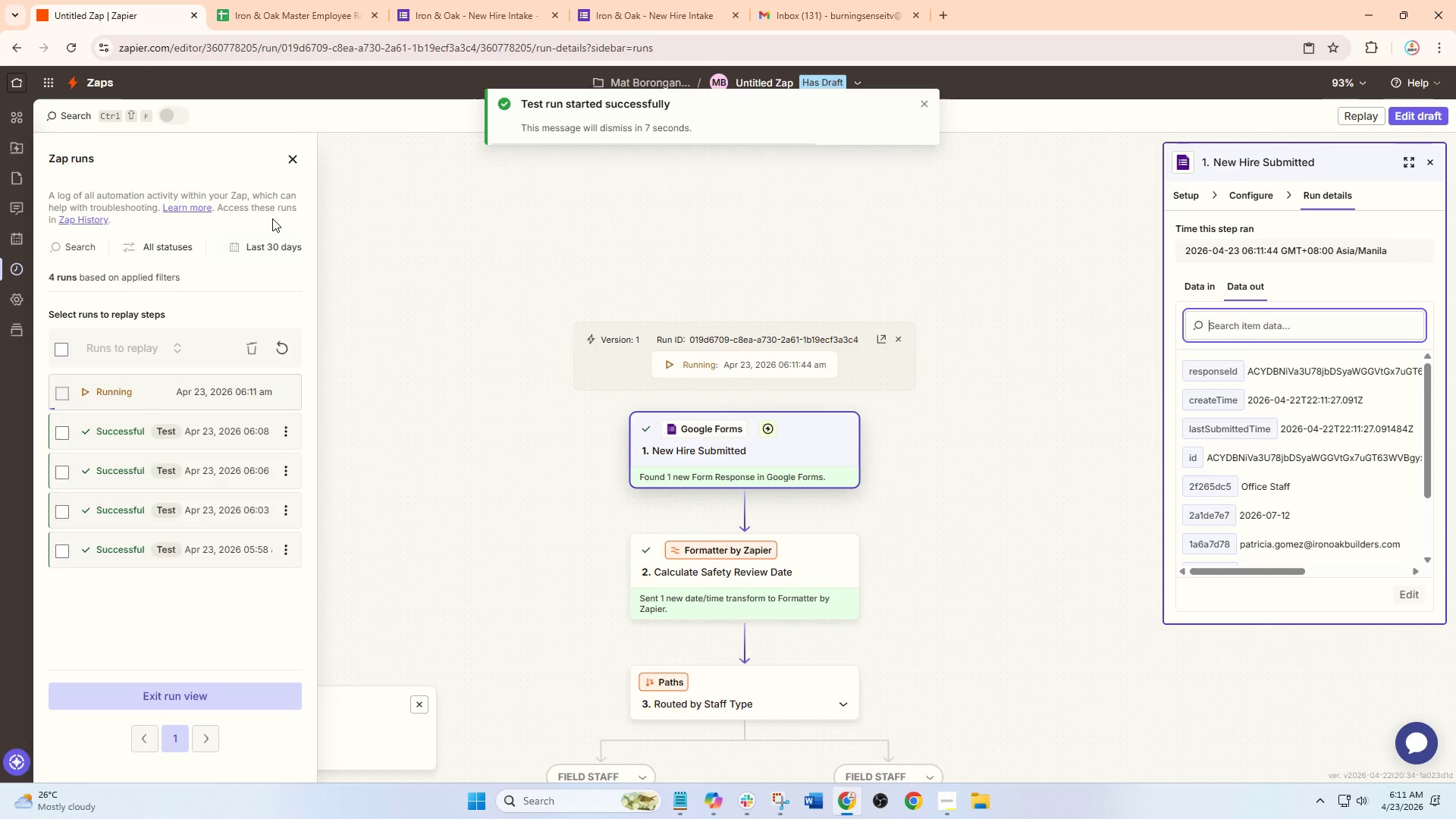 
wait(7.12)
 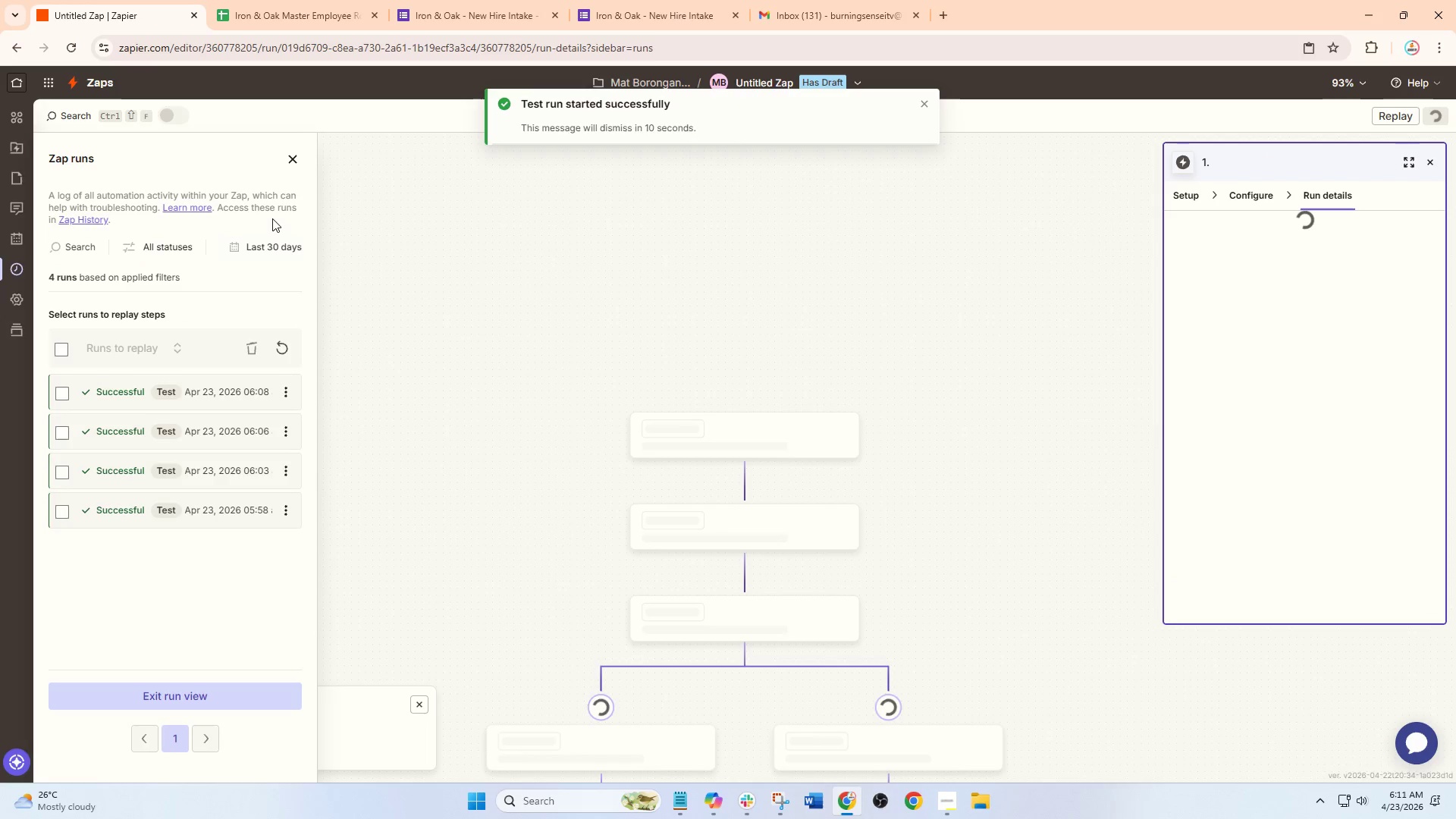 
mouse_move([689, 334])
 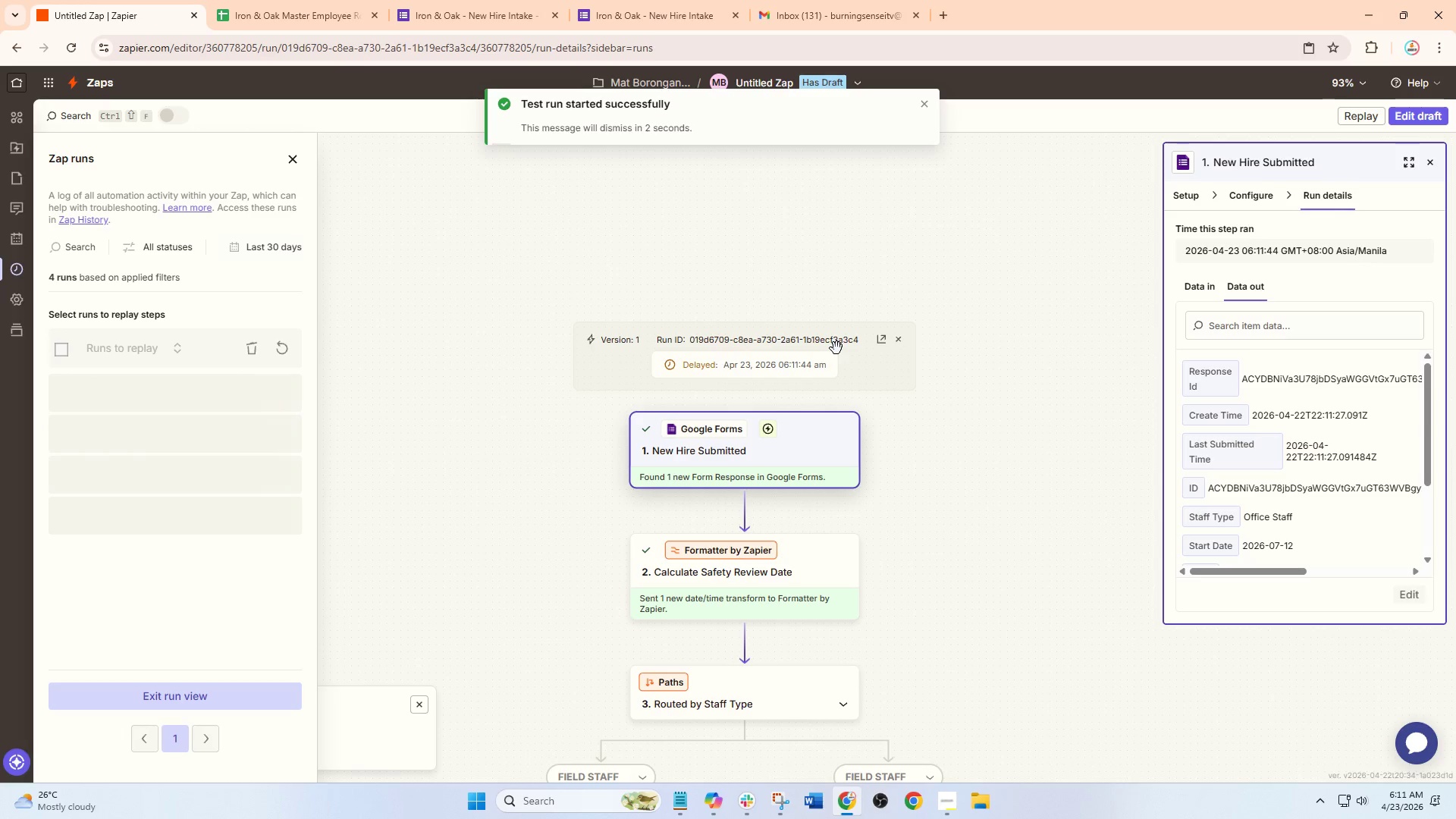 
scroll: coordinate [831, 348], scroll_direction: down, amount: 1.0
 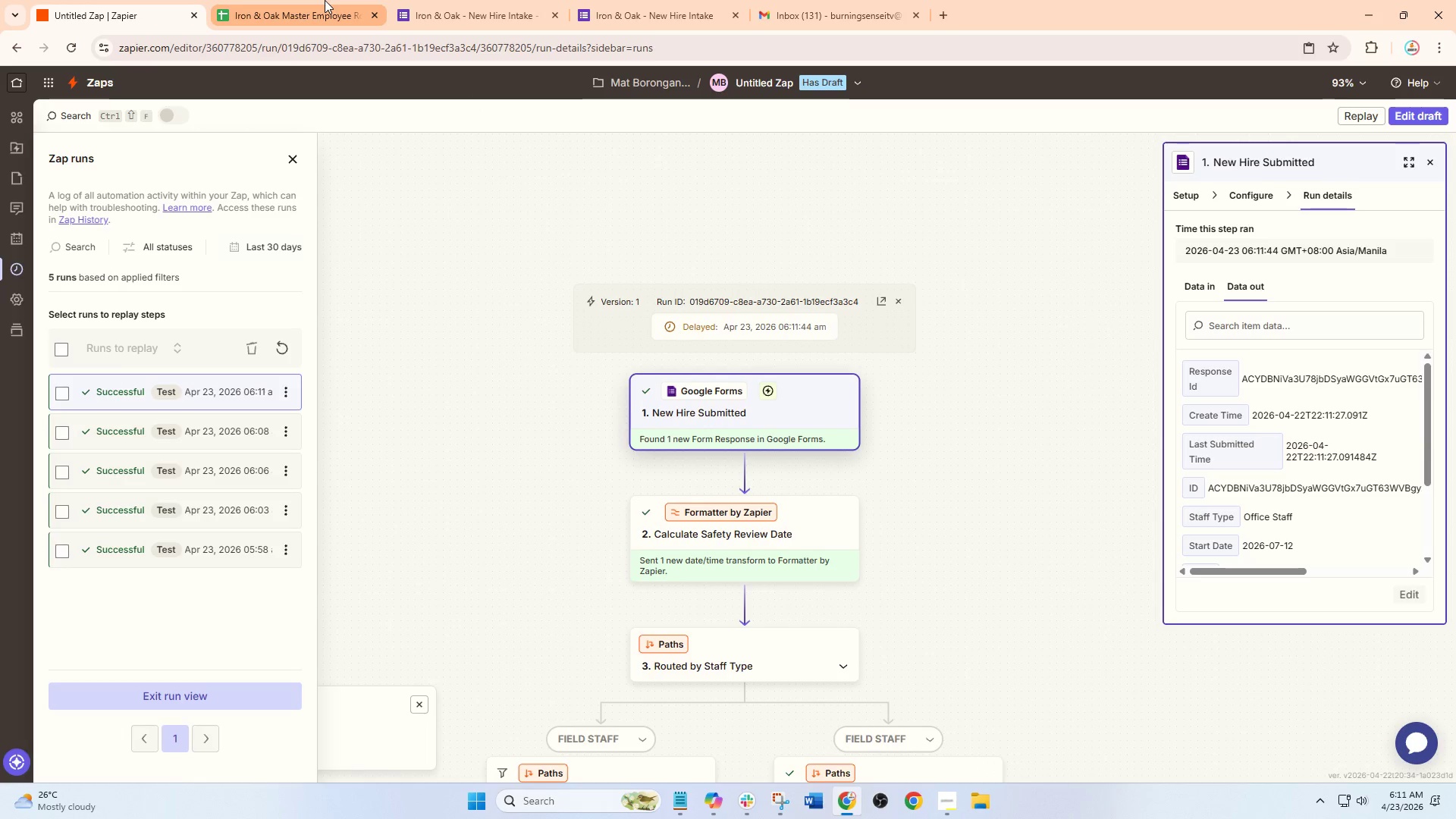 
left_click([325, 0])
 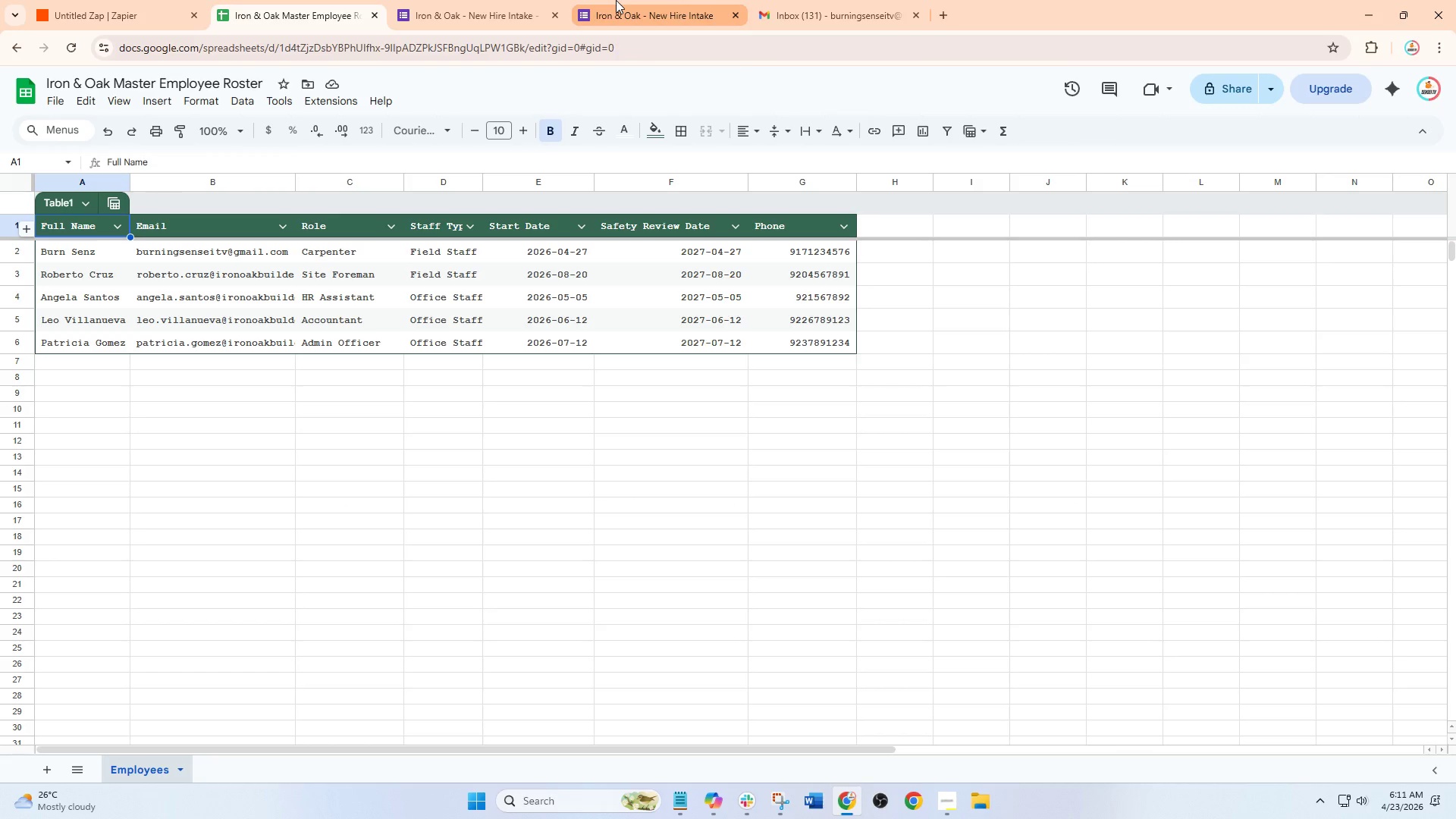 
left_click([616, 0])
 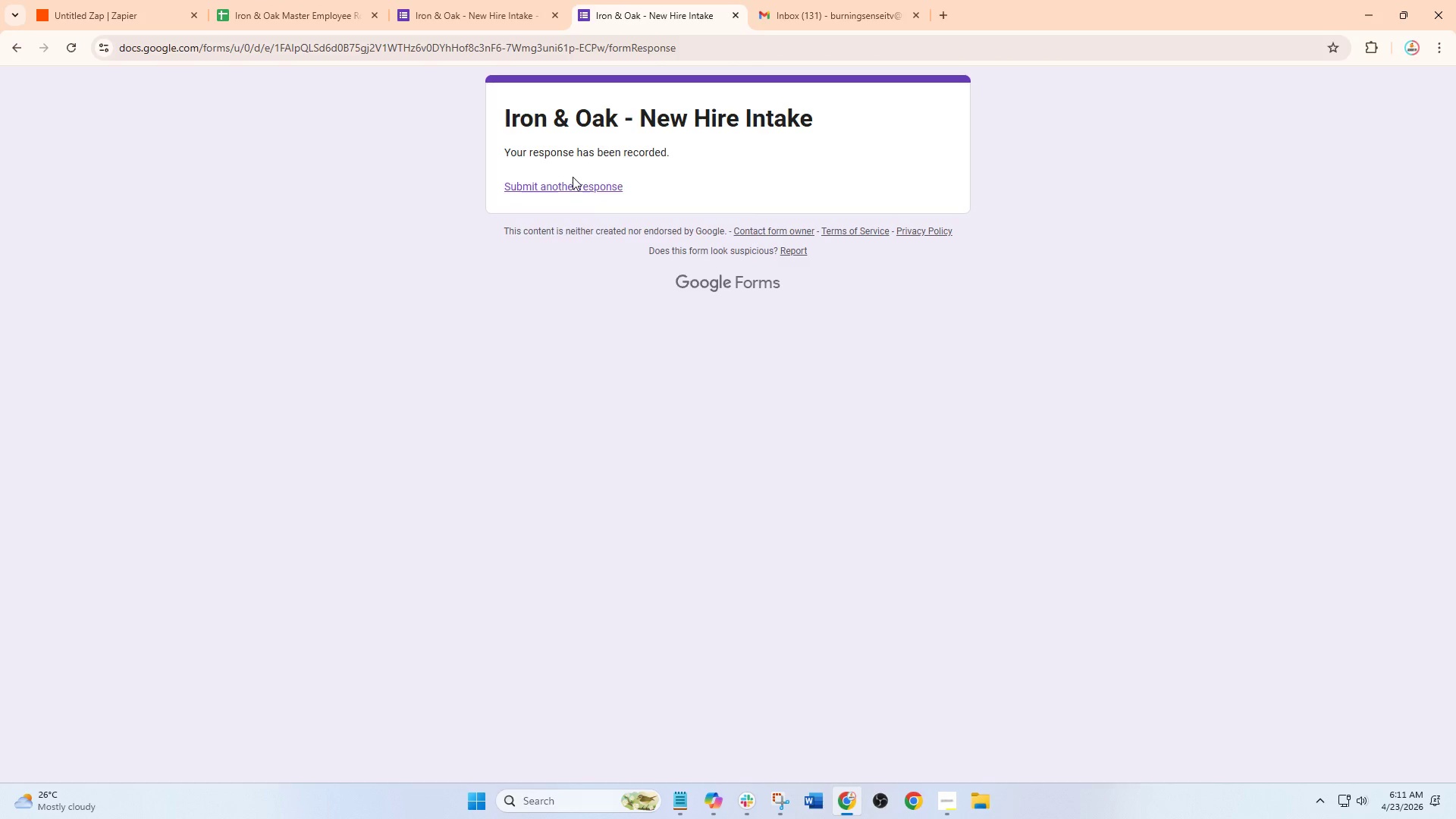 
left_click([568, 190])
 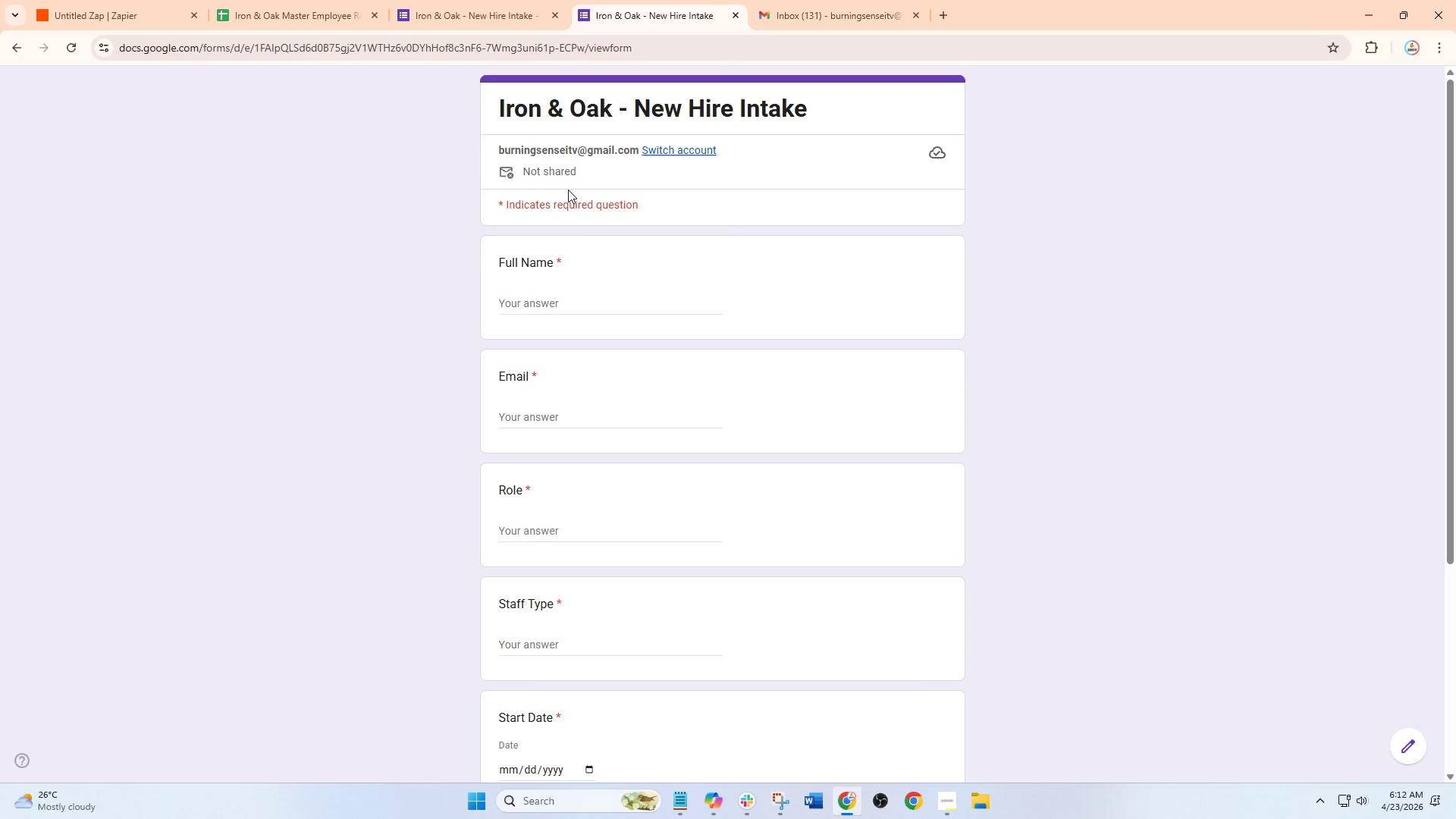 
wait(6.89)
 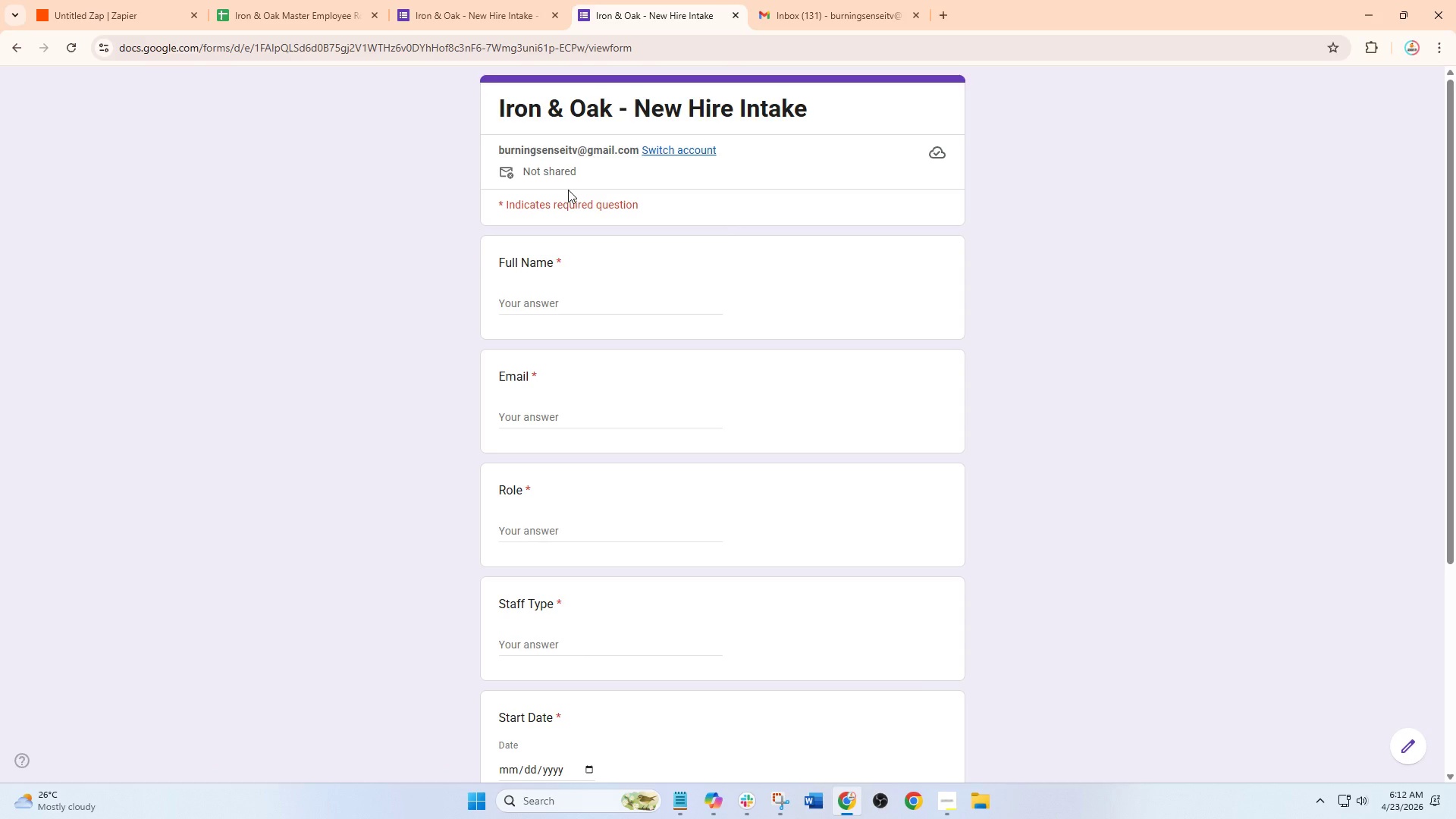 
left_click([599, 302])
 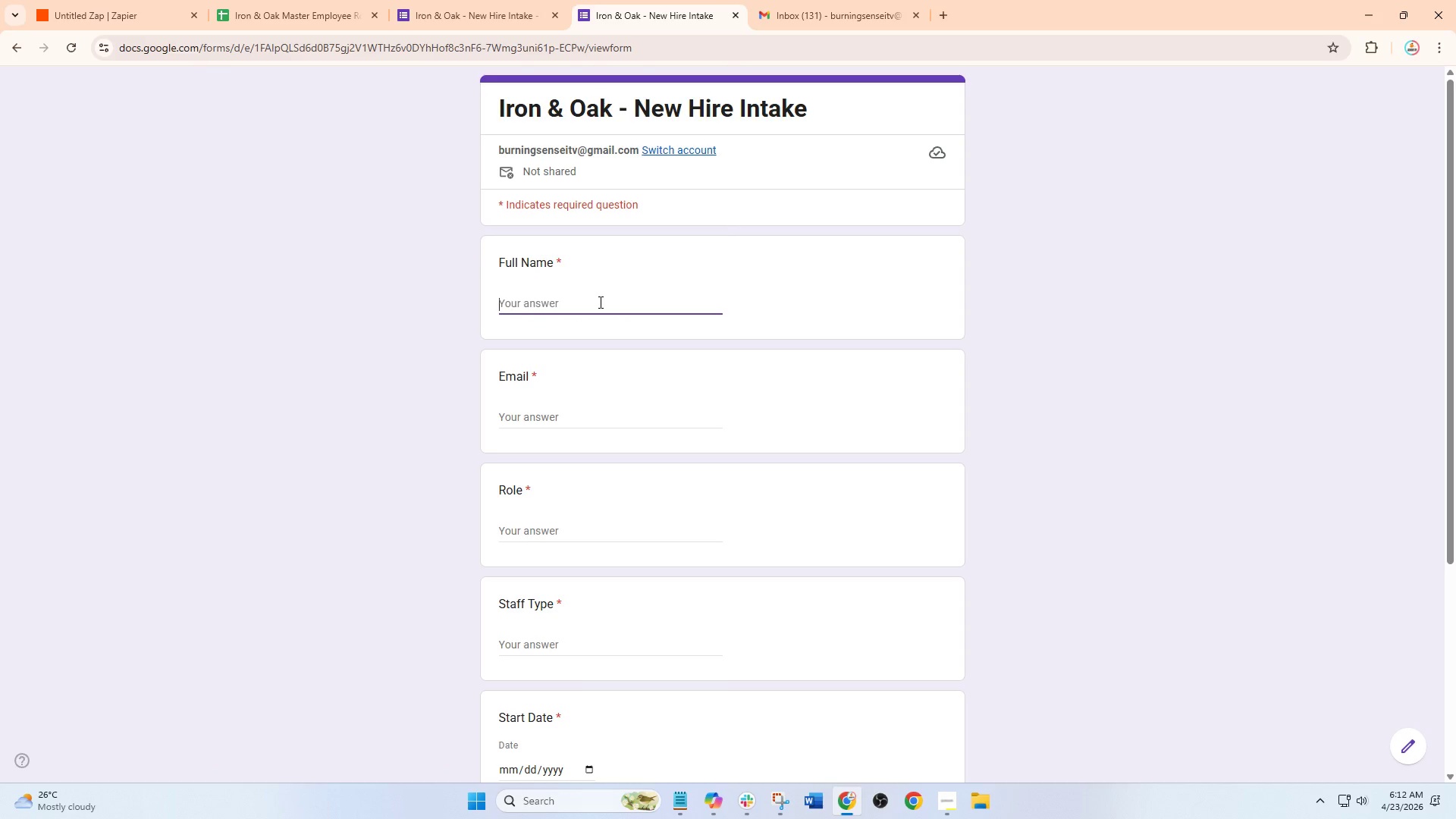 
type(Edwin Baur)
key(Backspace)
type(tista)
 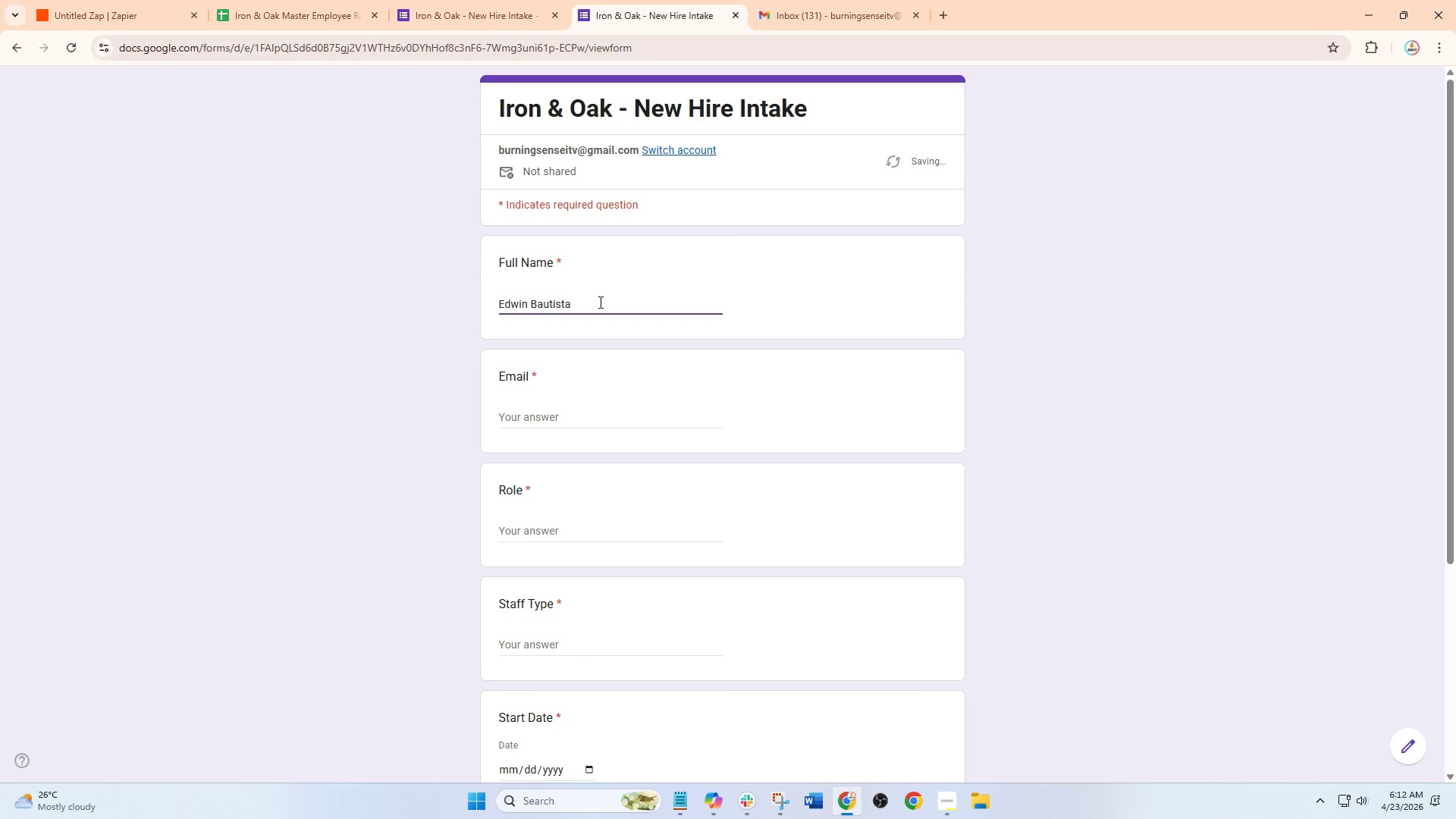 
left_click([580, 417])
 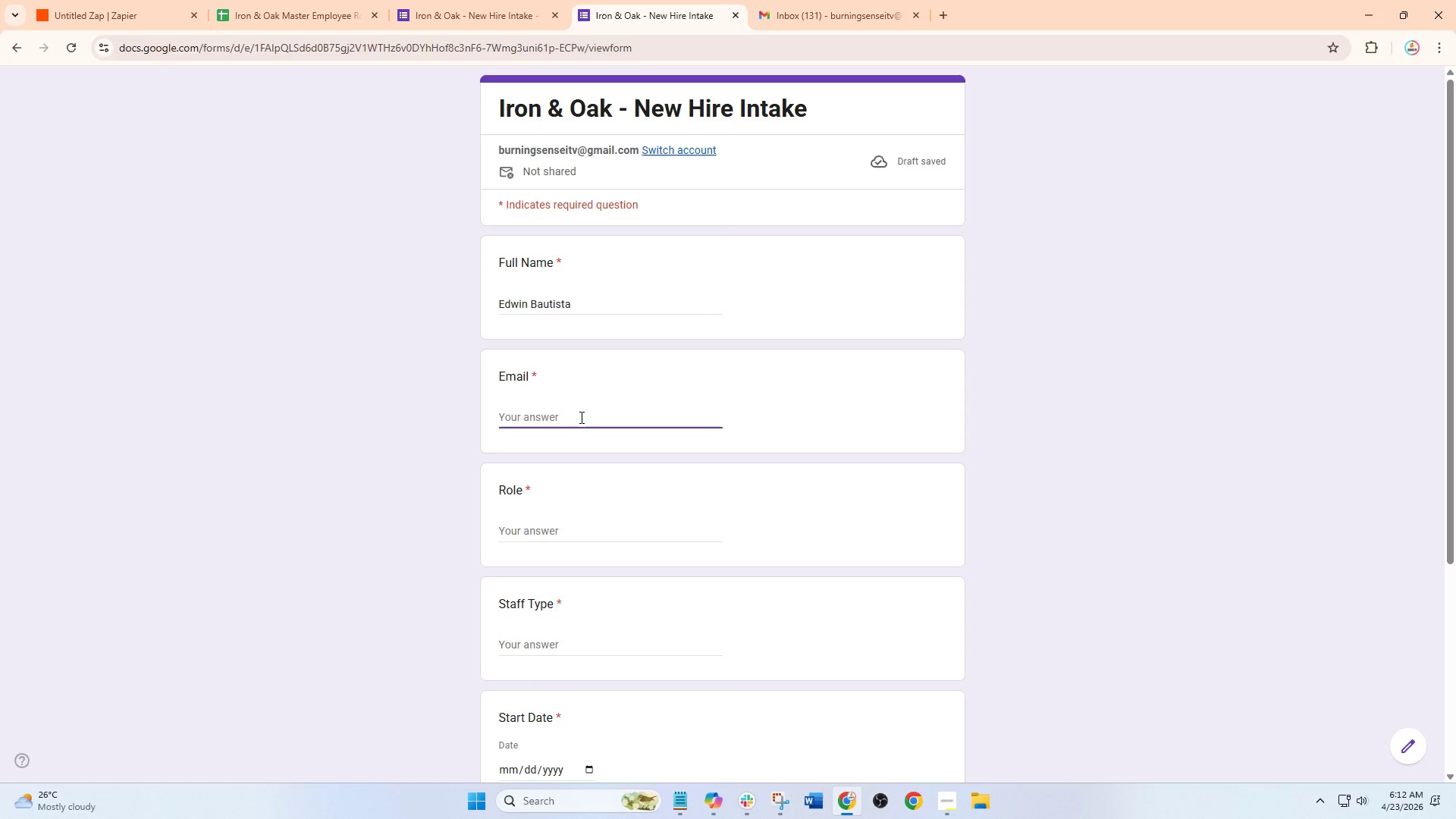 
type(edwin.bautista@ironoakbuilders@gmao=)
key(Backspace)
key(Backspace)
type(il.com)
 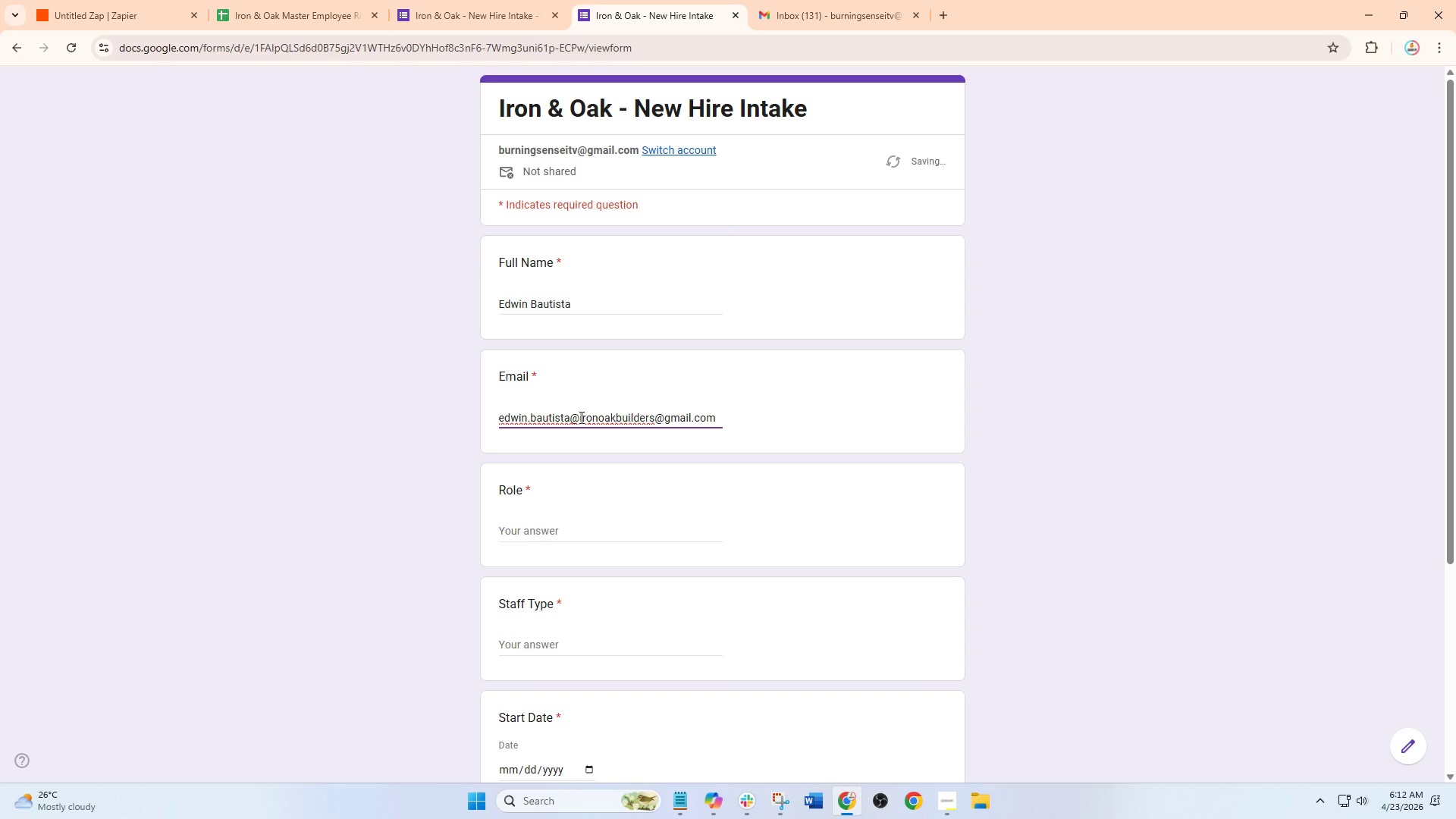 
wait(5.44)
 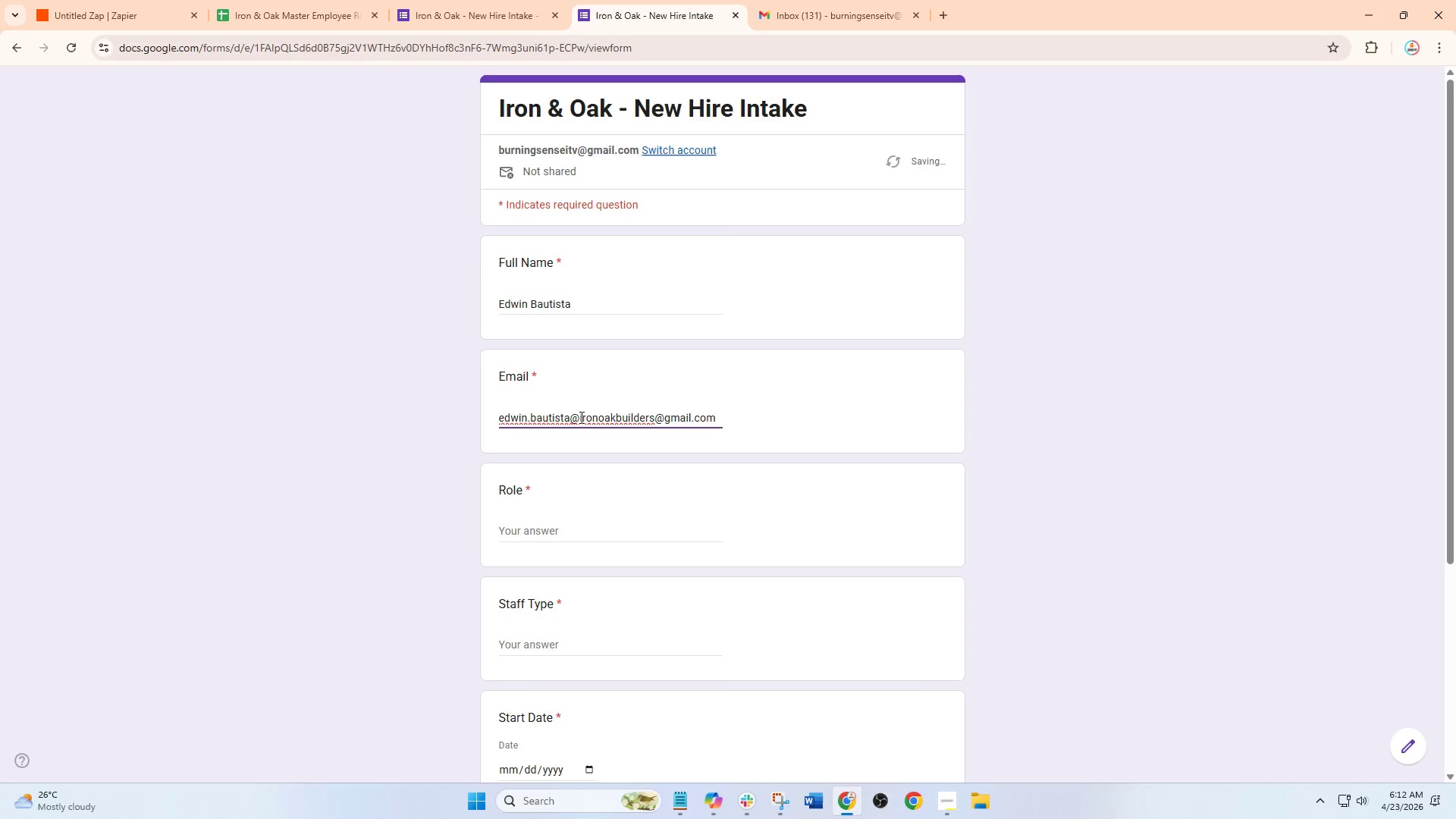 
left_click([572, 519])
 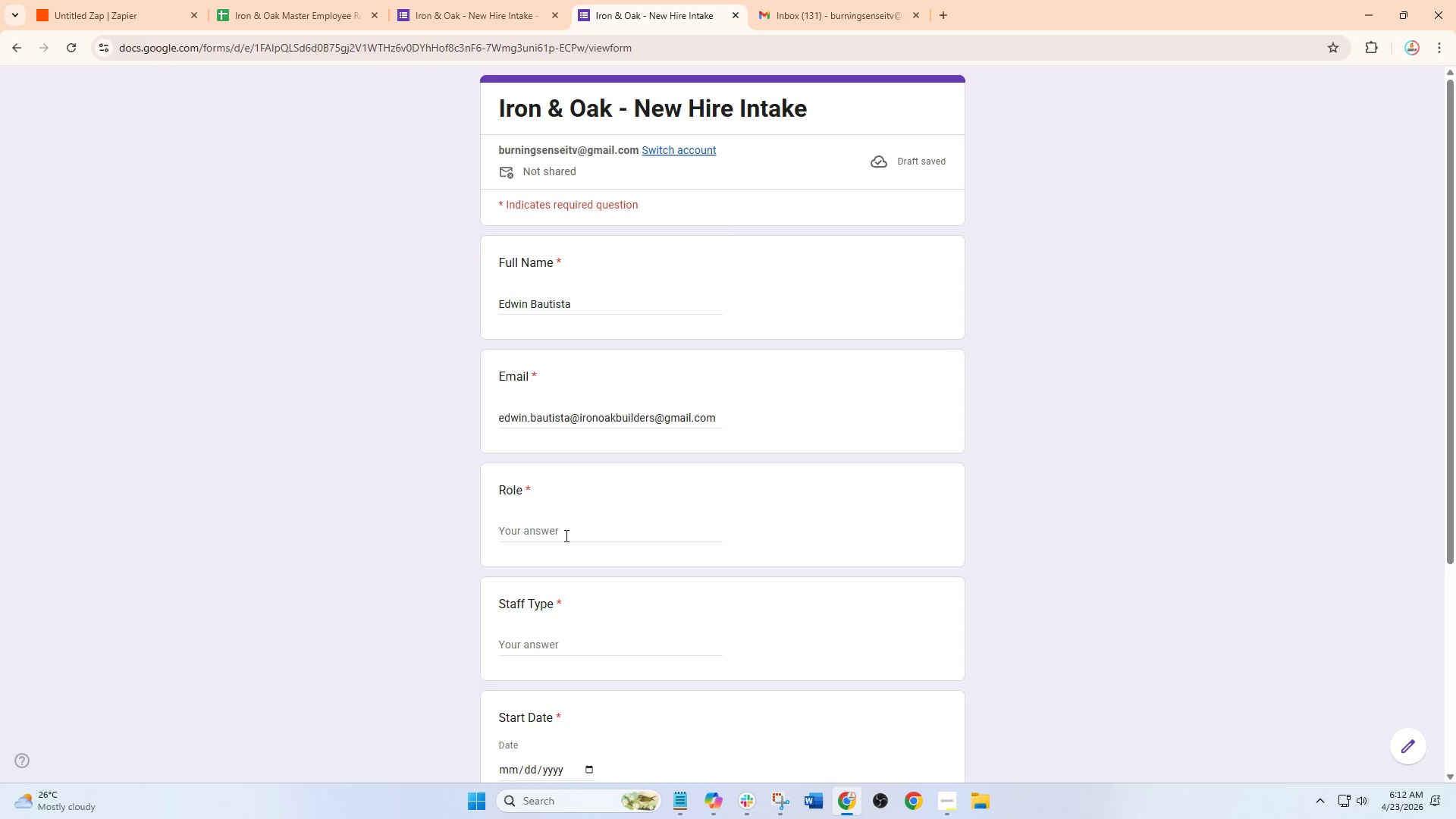 
left_click([565, 535])
 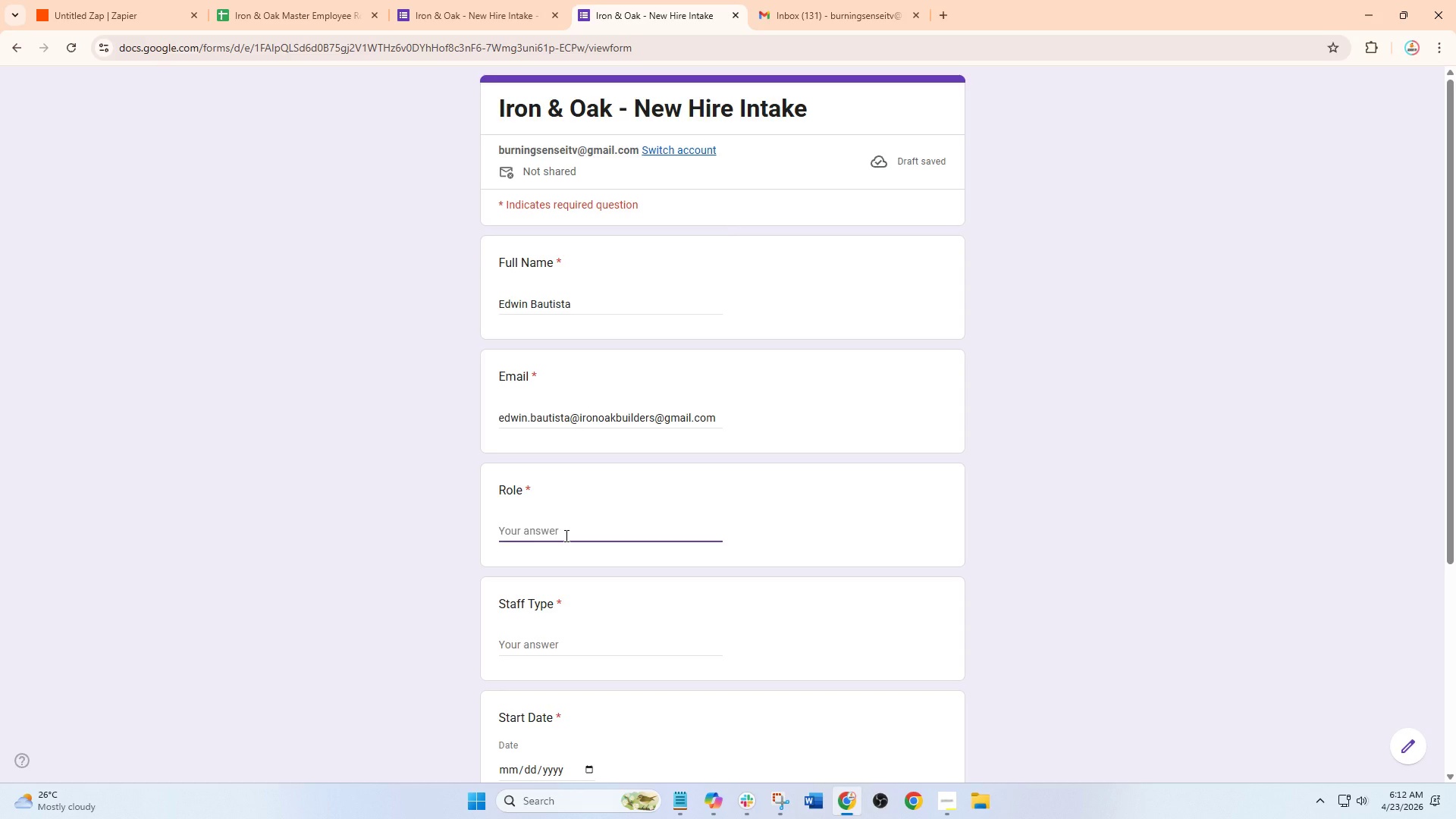 
type(Mason)
 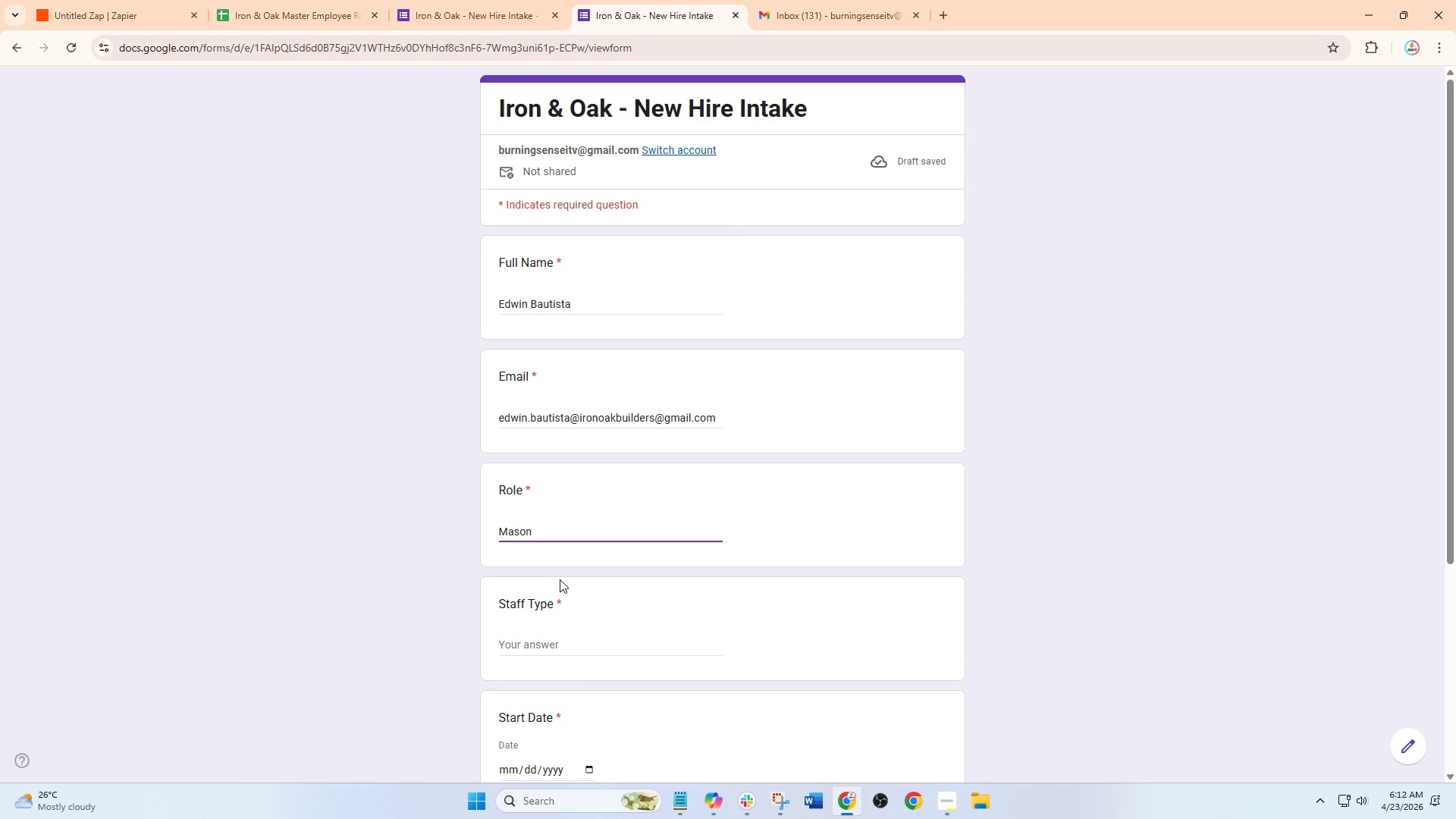 
wait(6.75)
 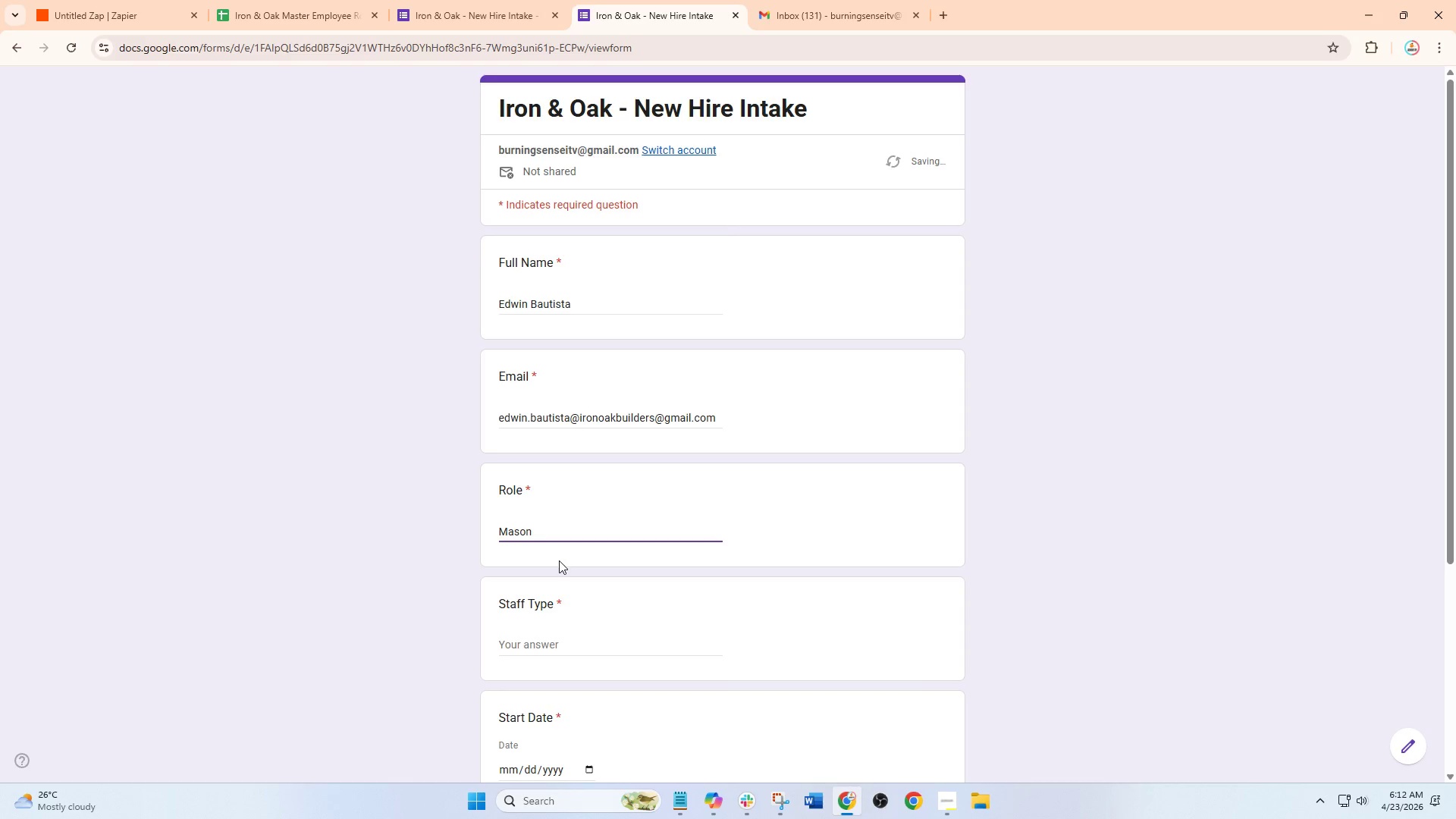 
left_click([536, 645])
 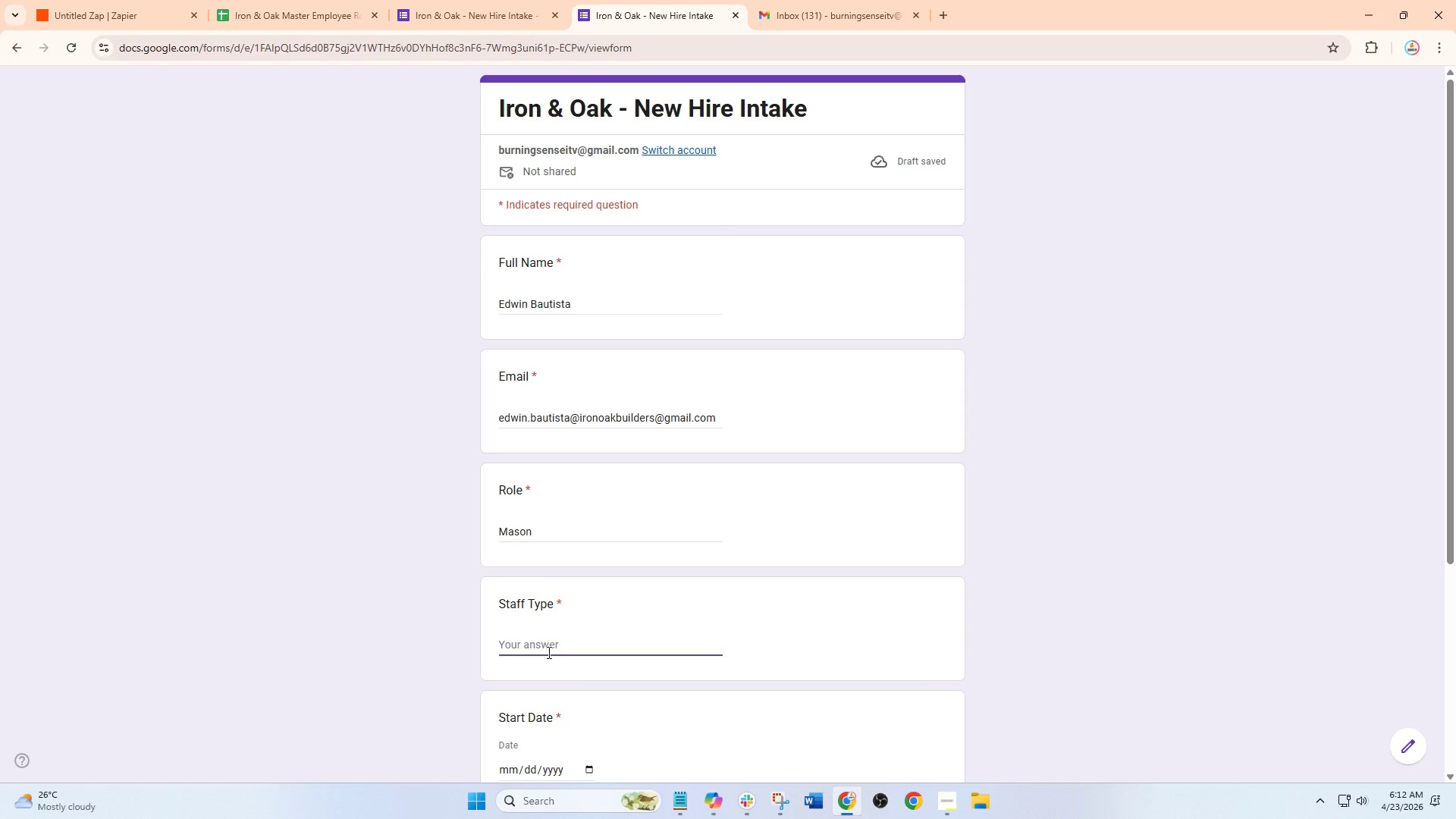 
type(Field Staff)
 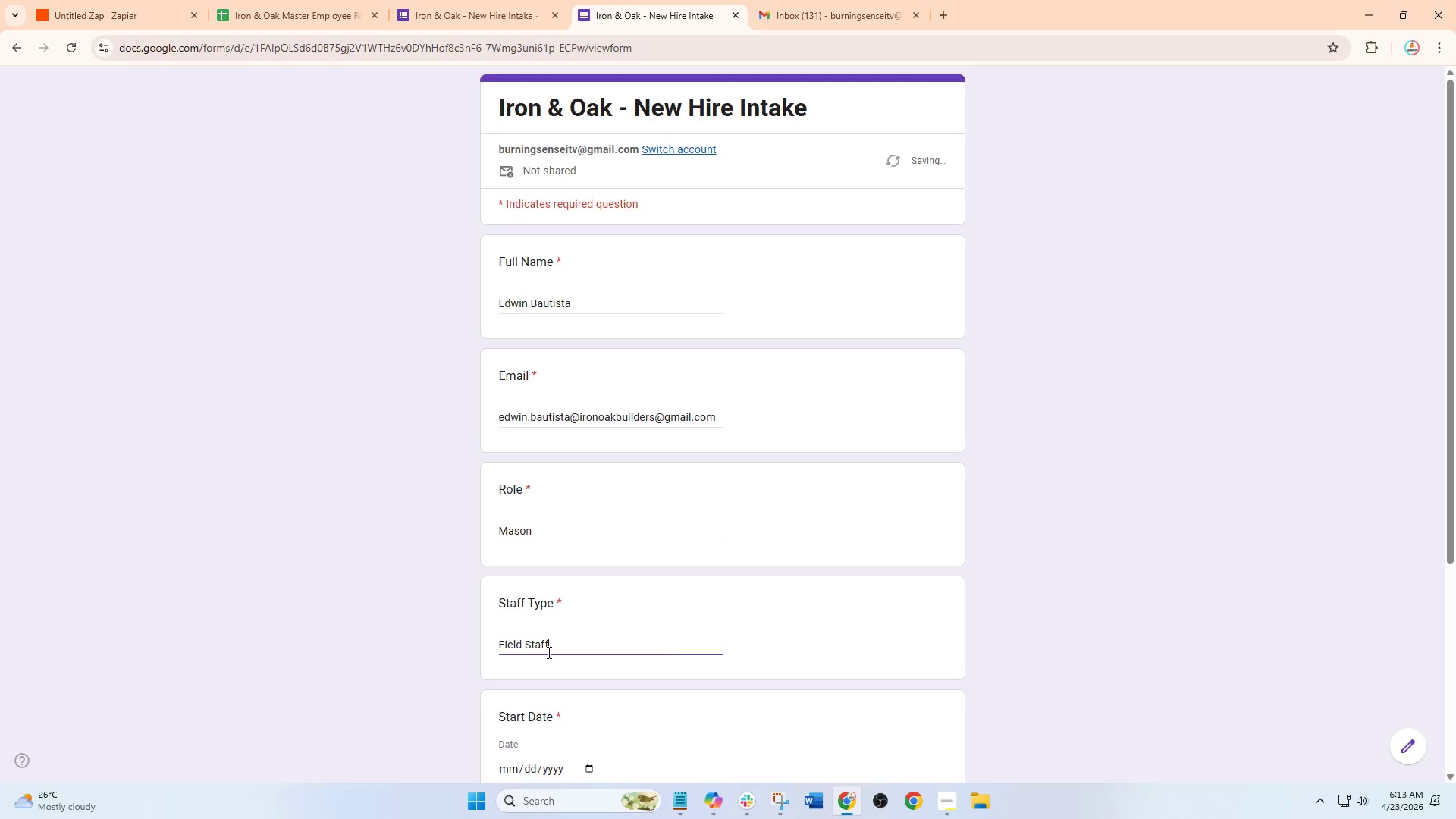 
scroll: coordinate [548, 652], scroll_direction: down, amount: 2.0
 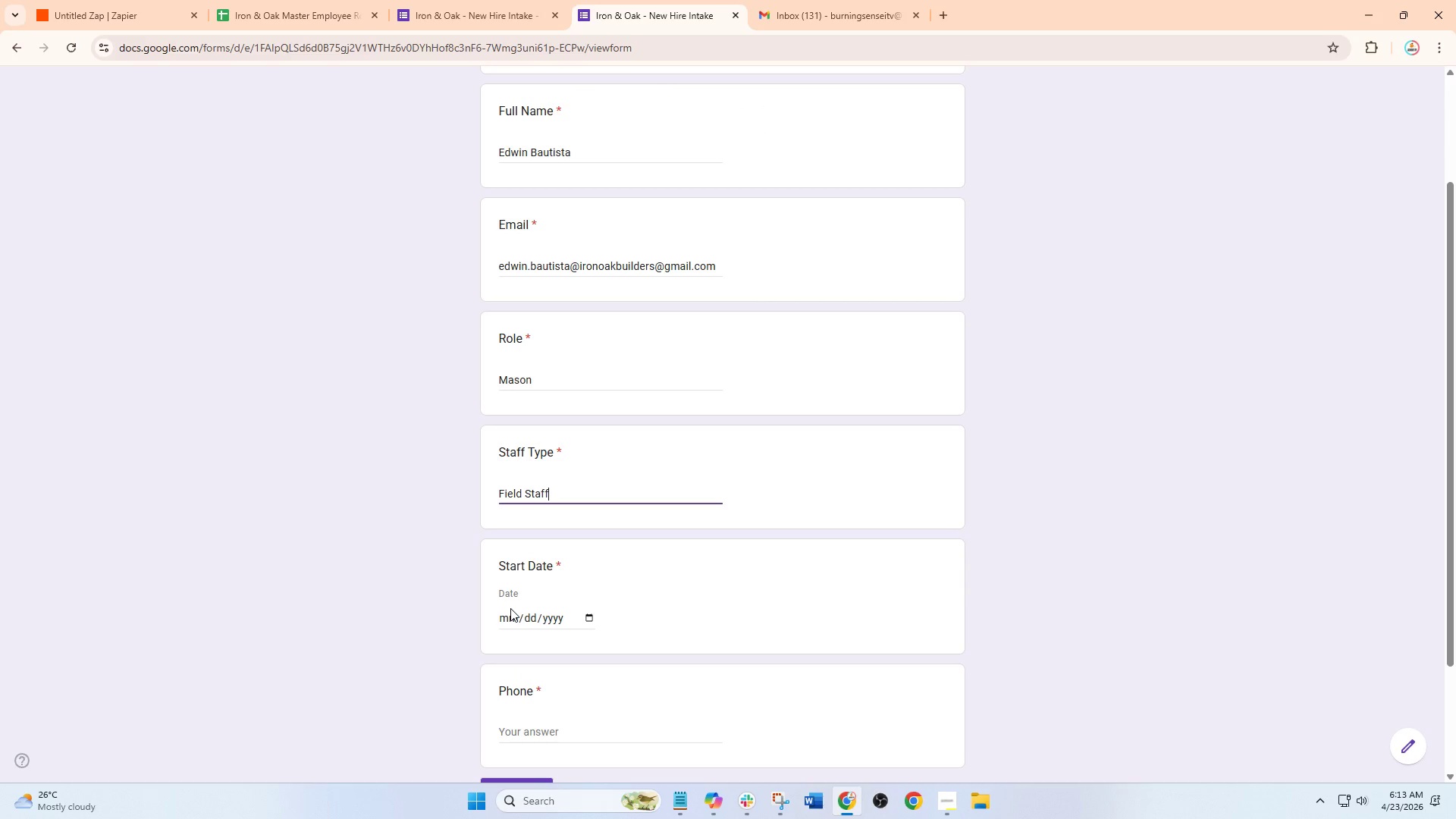 
left_click([510, 620])
 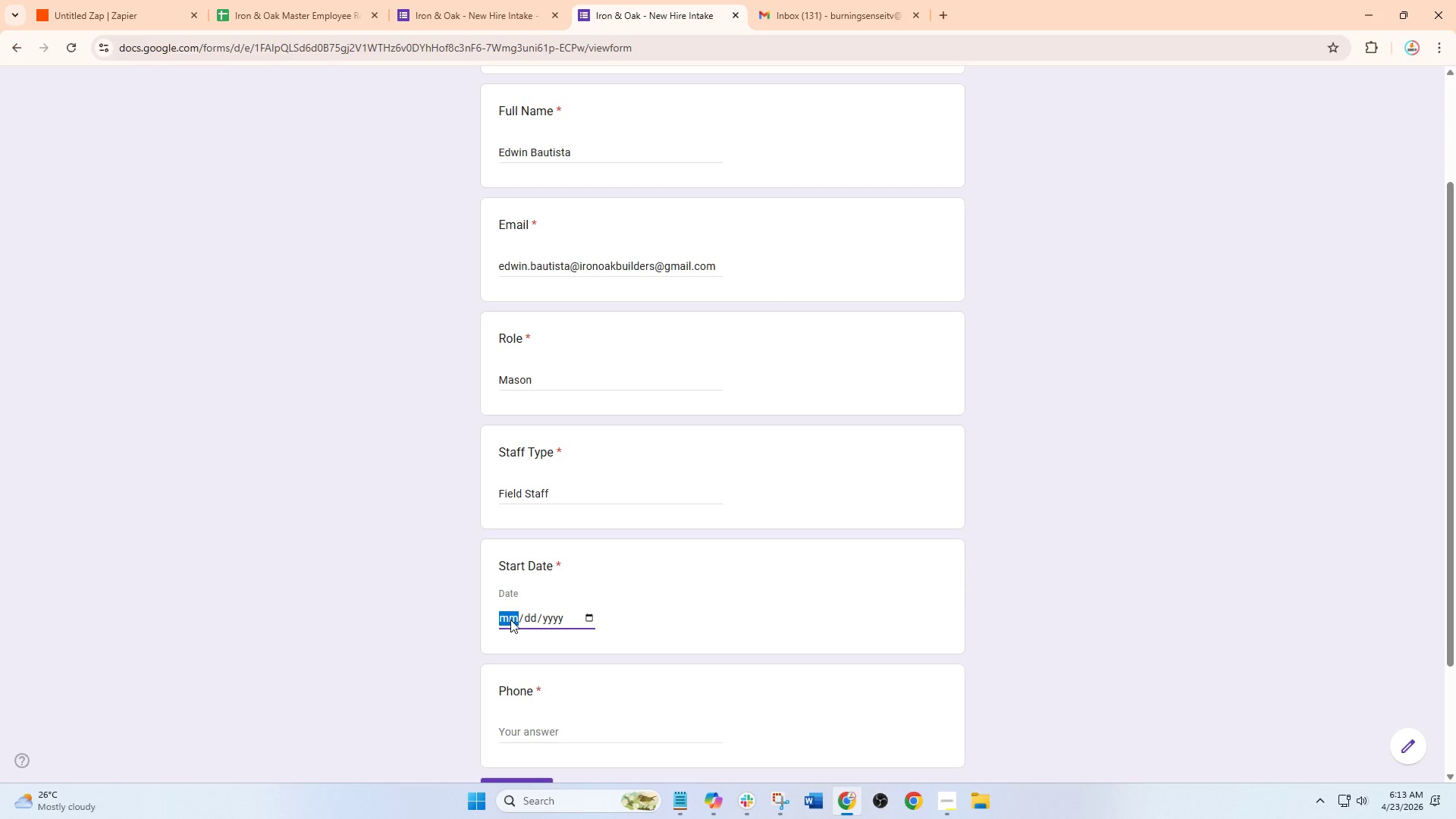 
key(Numpad0)
 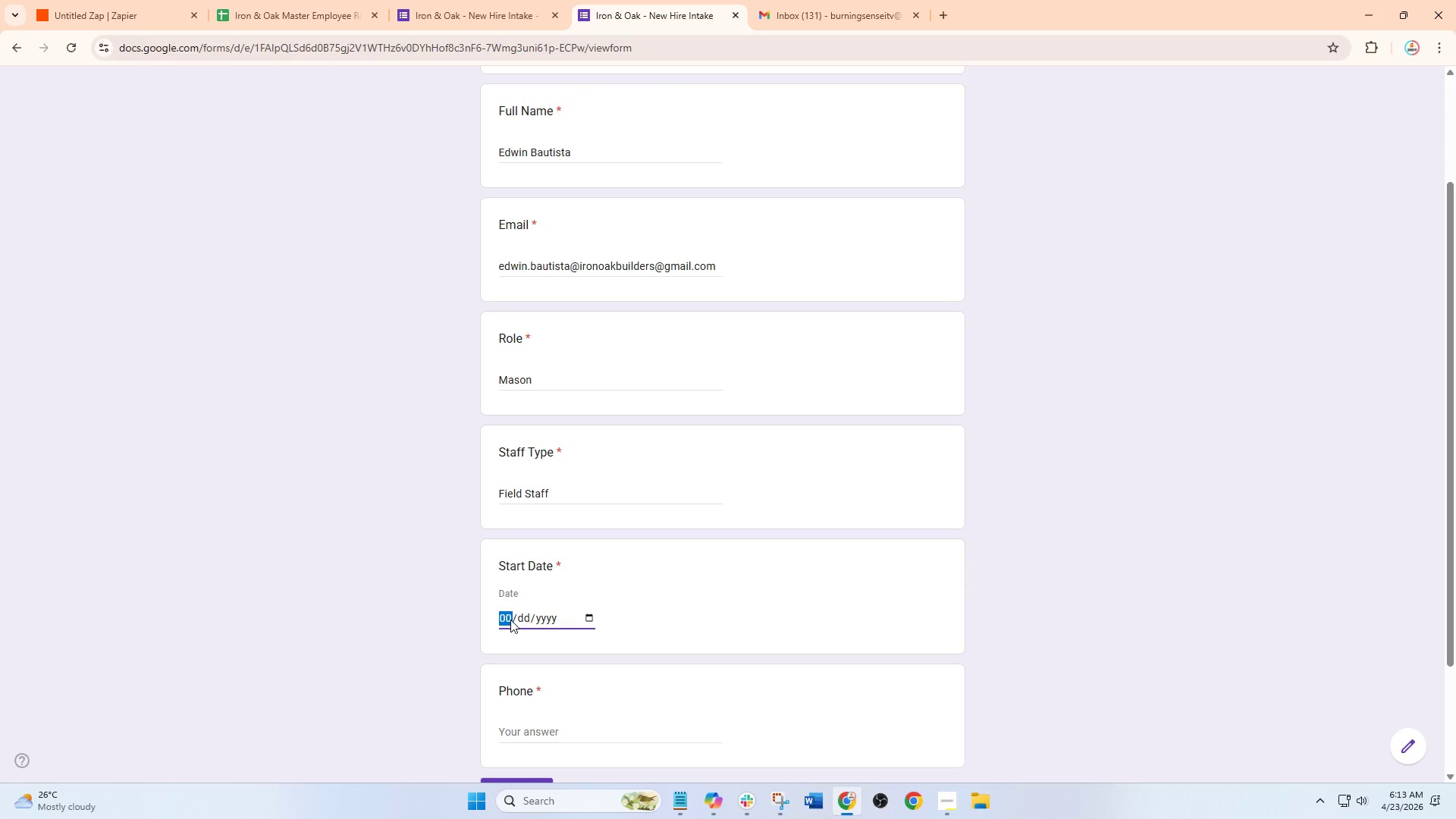 
key(Numpad9)
 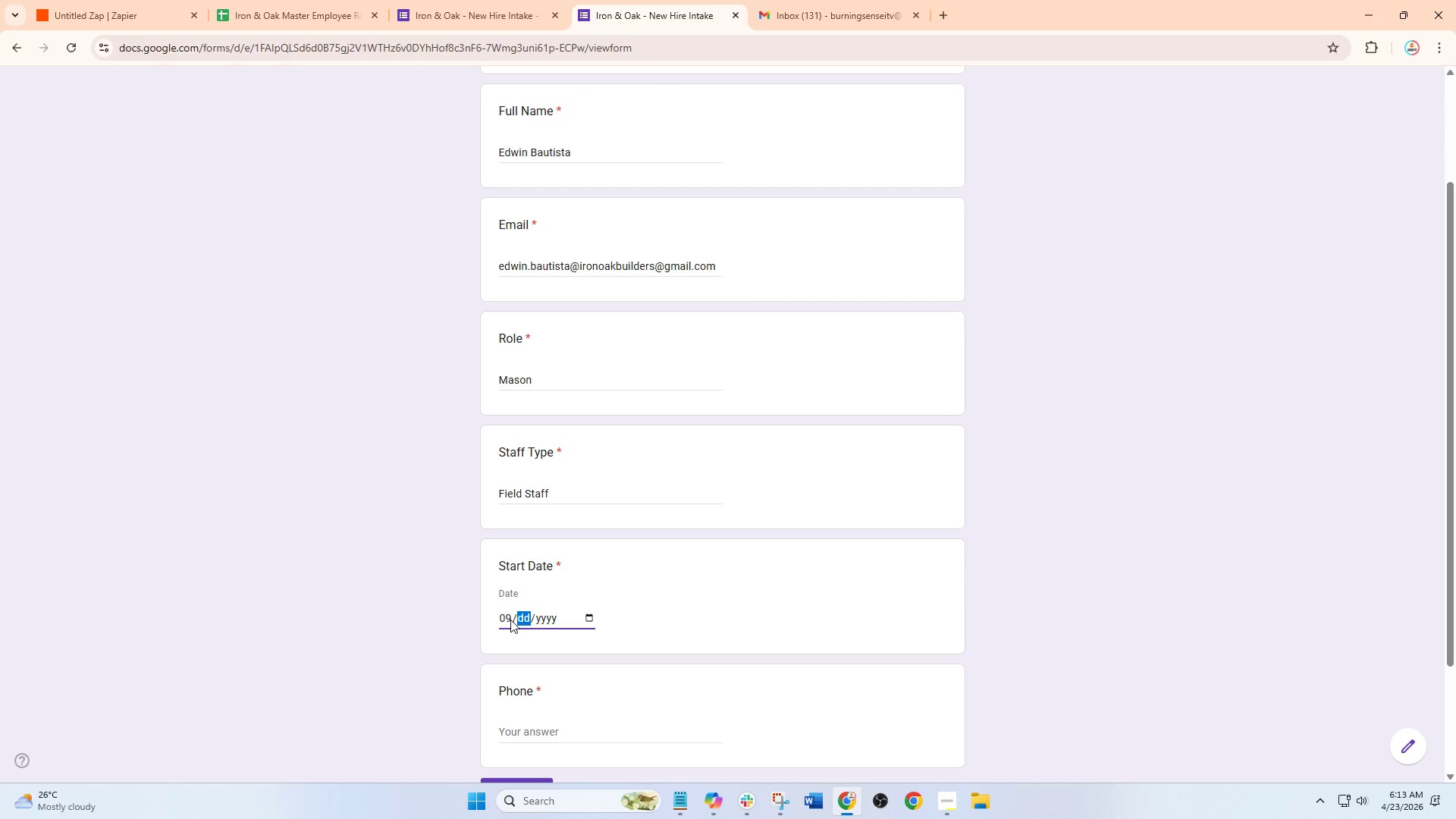 
key(Numpad1)
 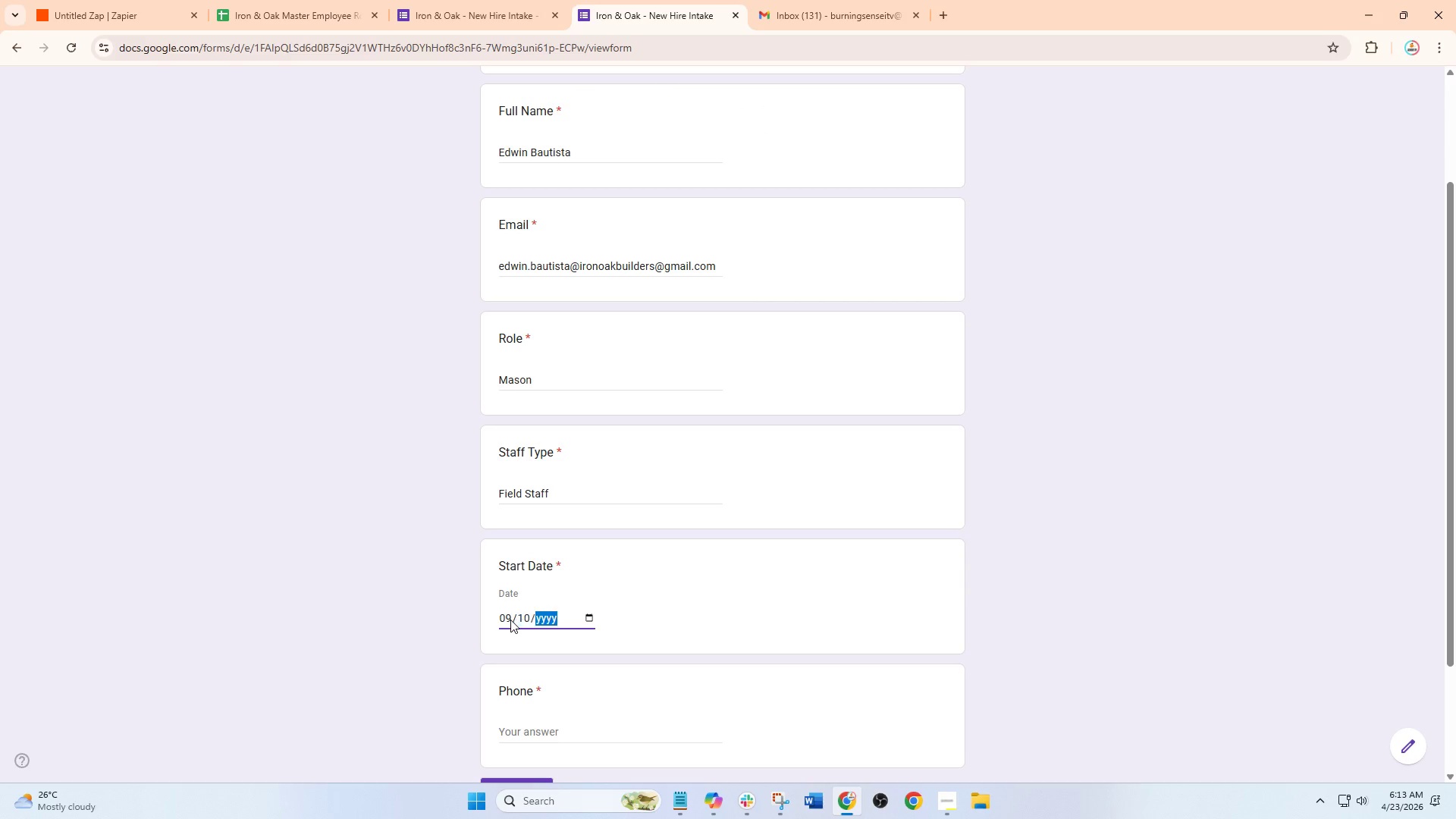 
key(Numpad0)
 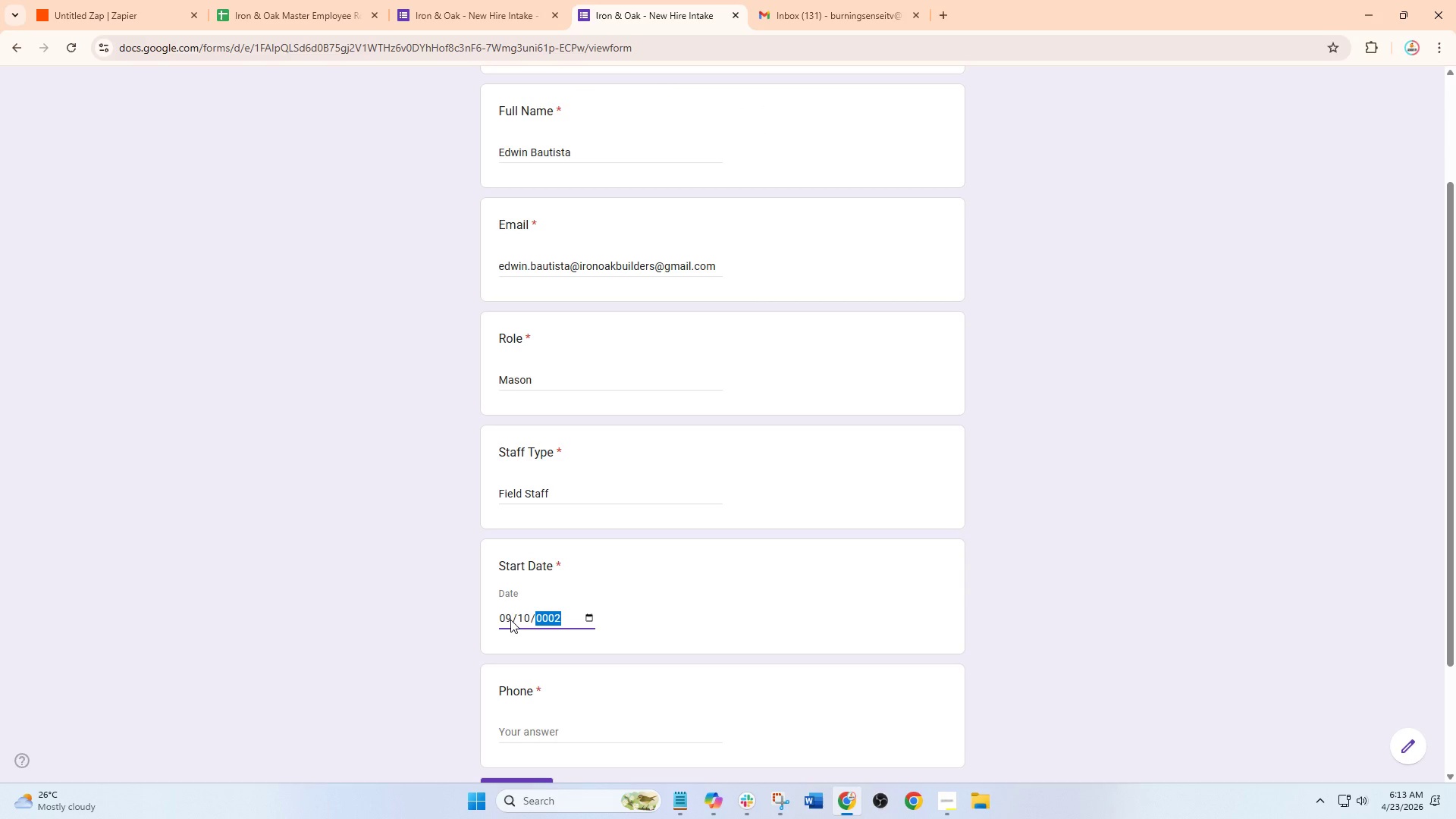 
key(Numpad2)
 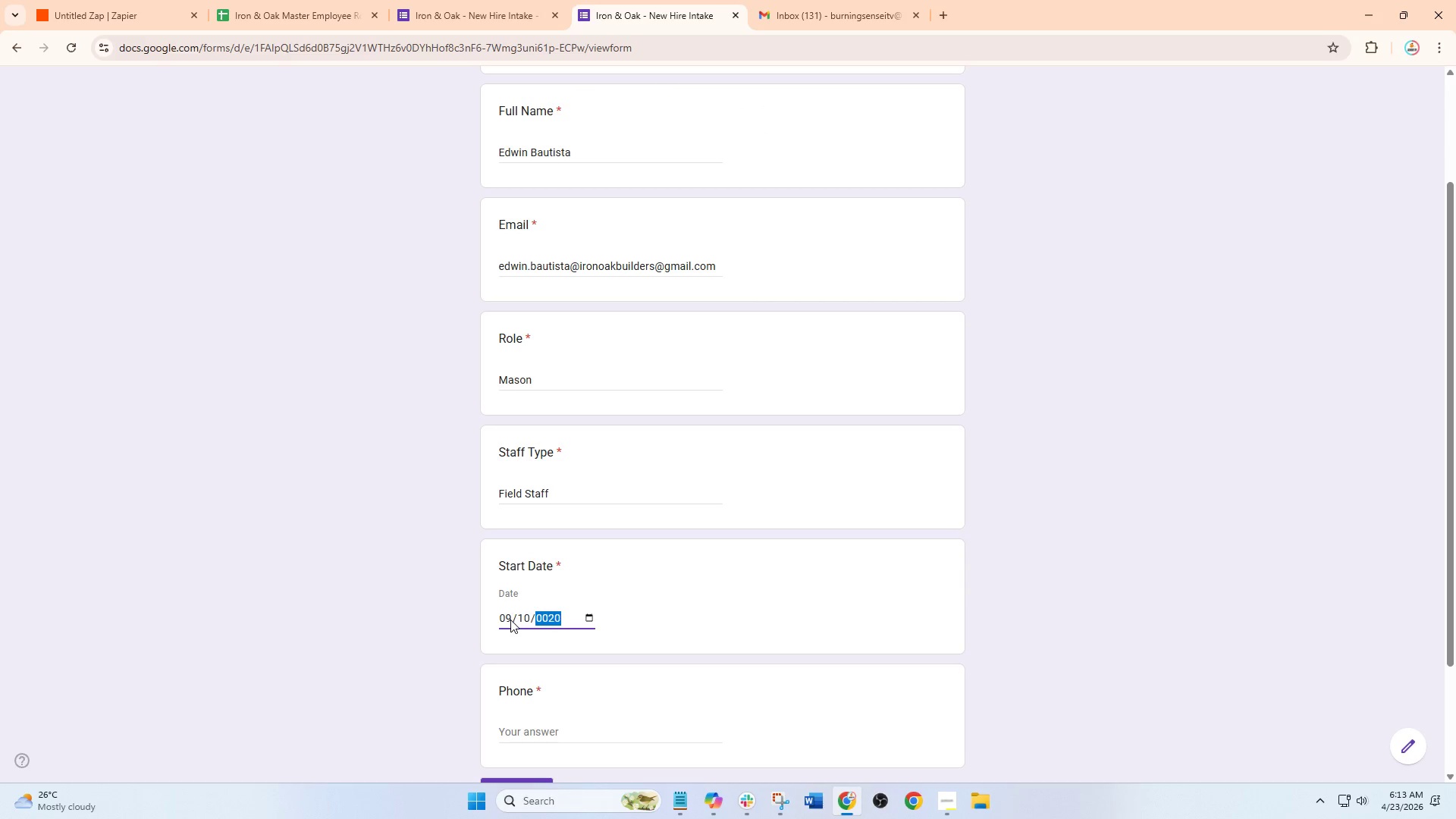 
key(Numpad0)
 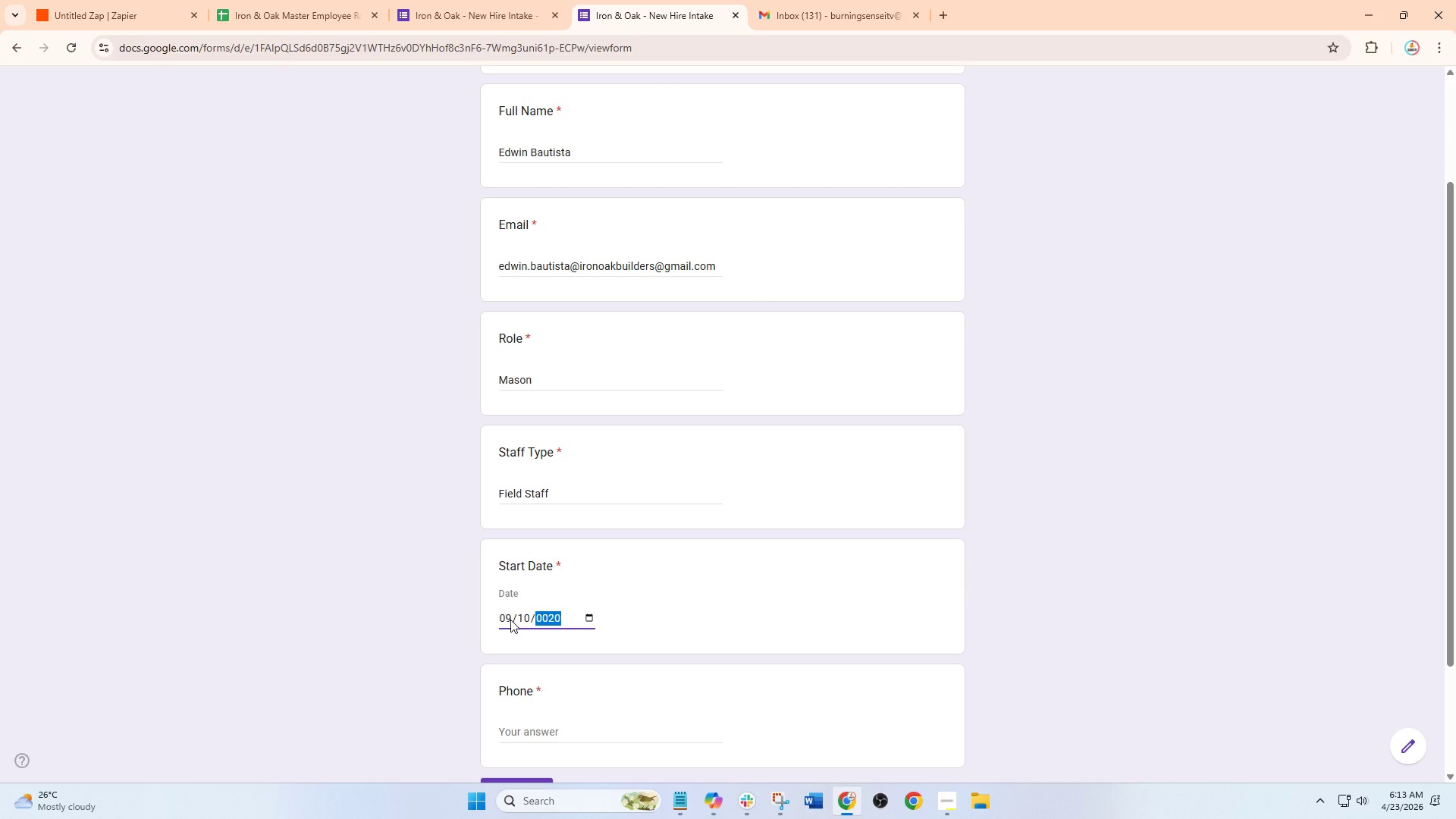 
key(Numpad2)
 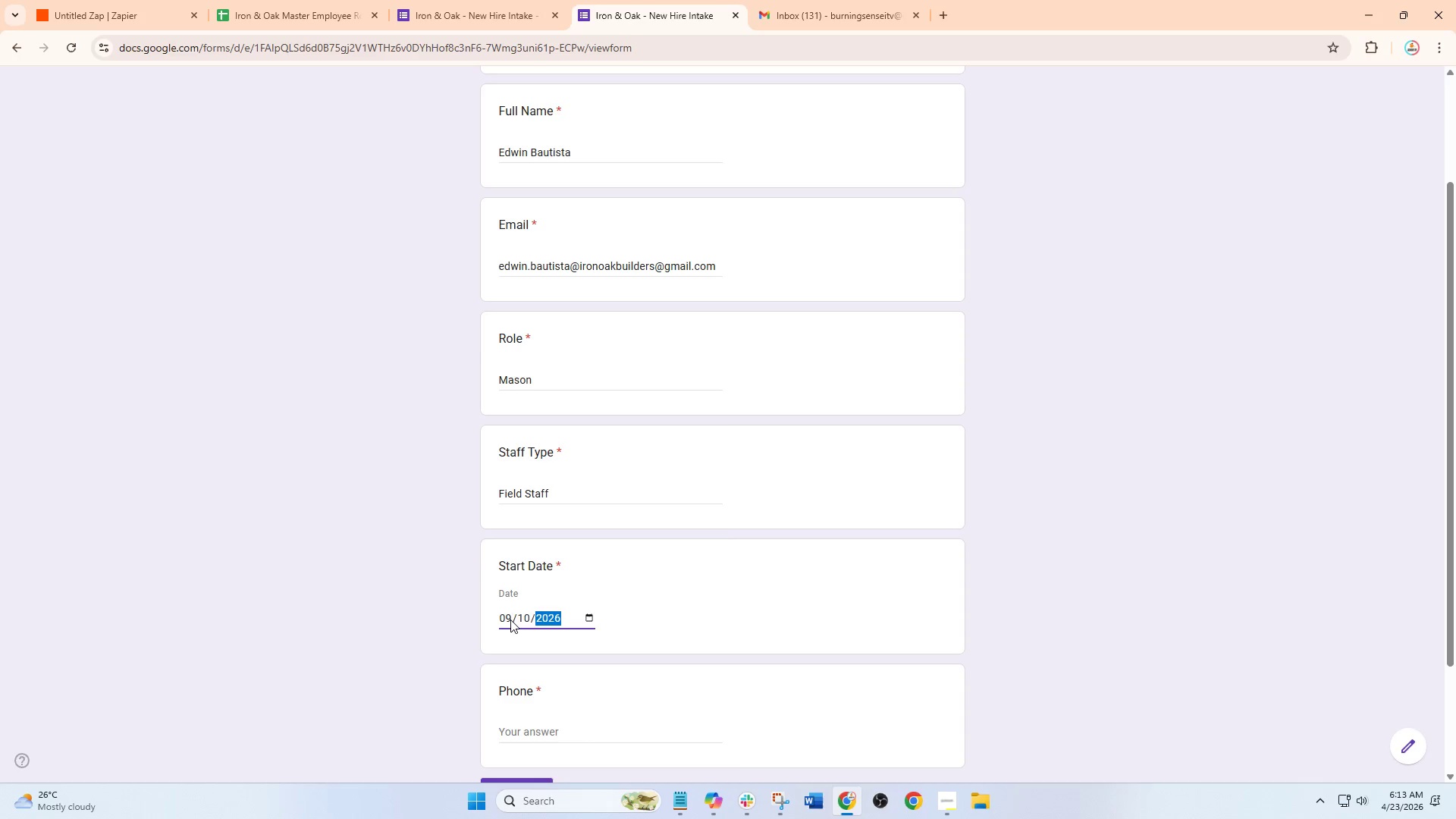 
key(Numpad6)
 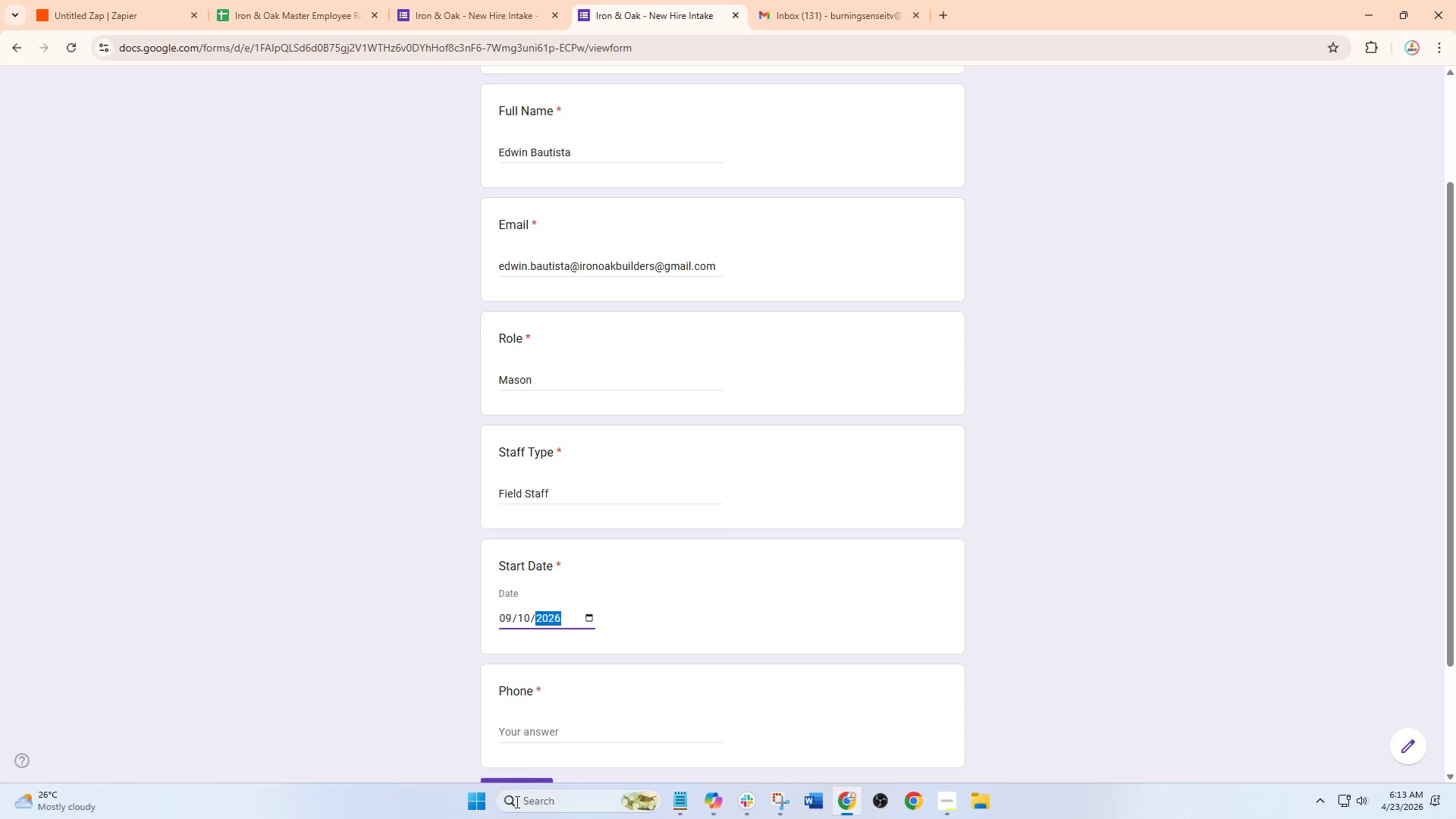 
double_click([548, 738])
 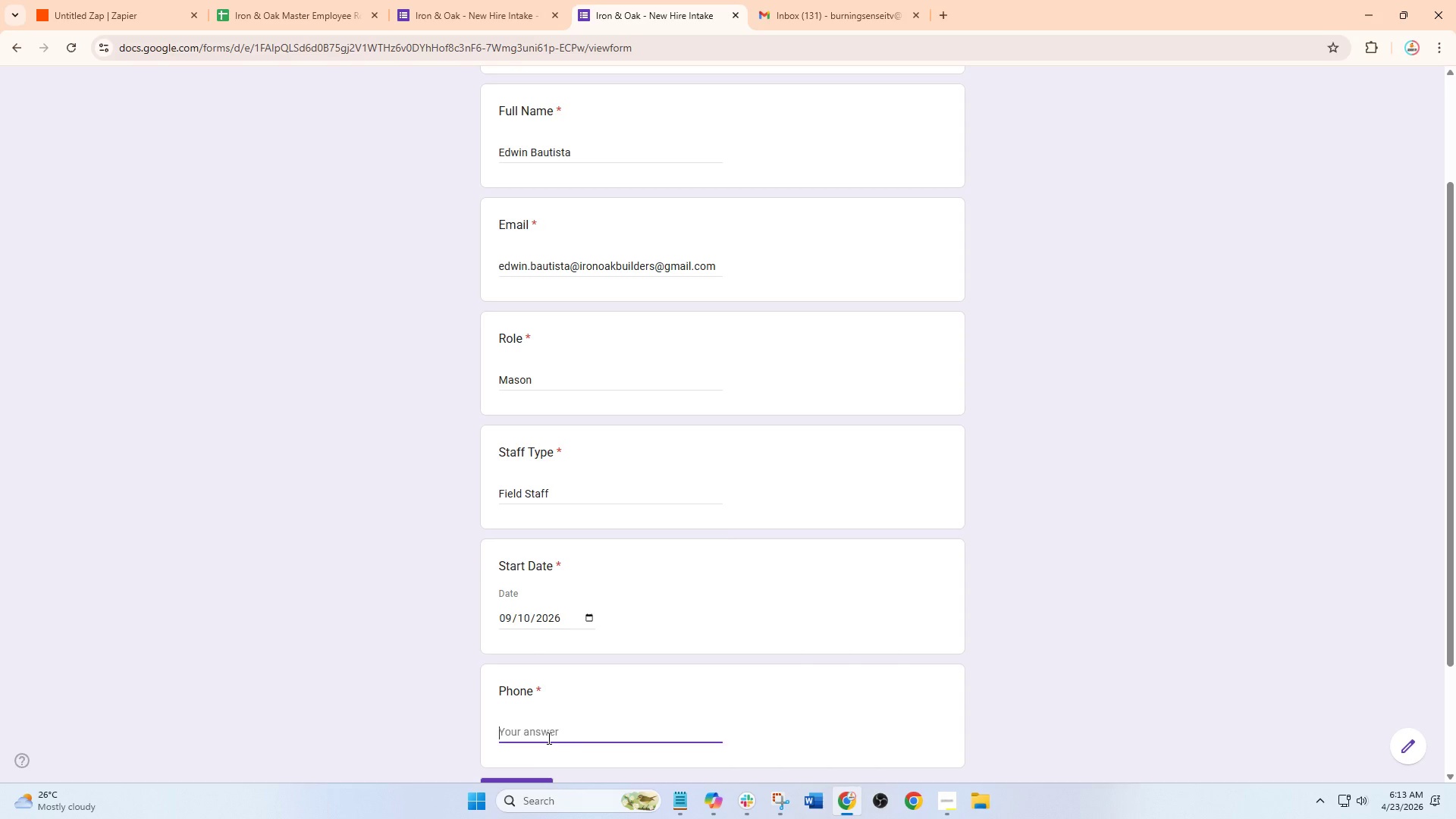 
key(Numpad0)
 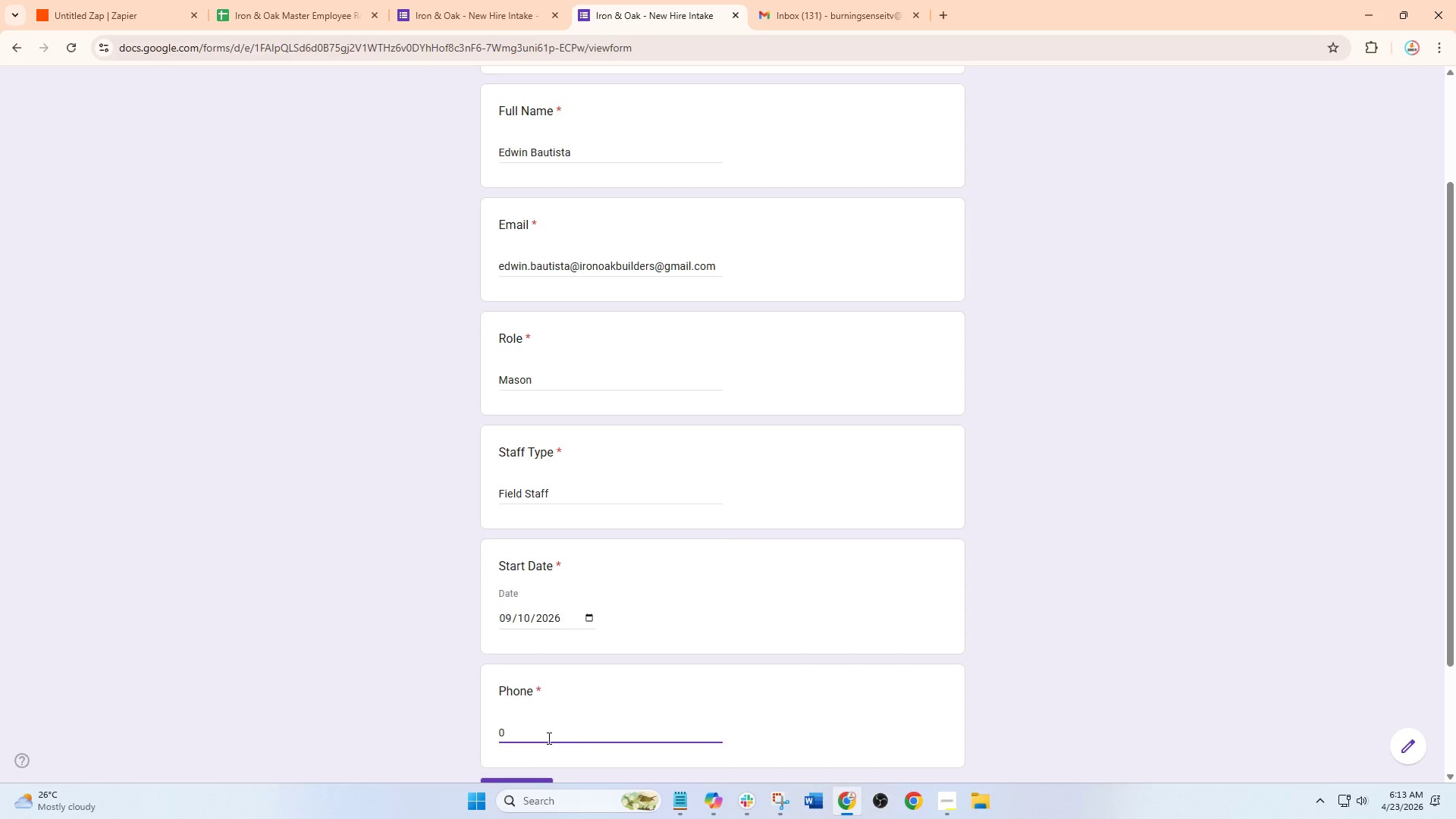 
key(Numpad9)
 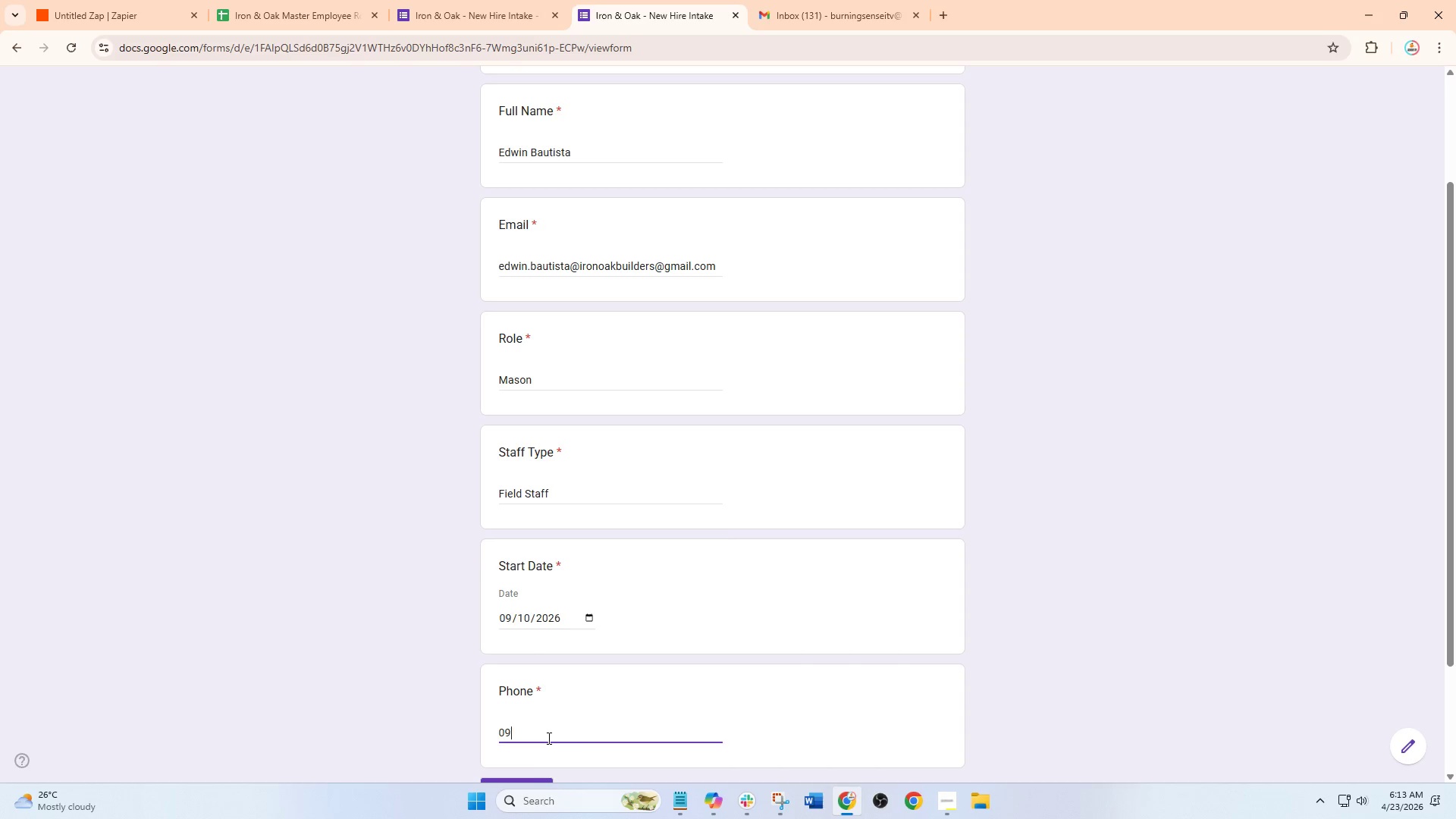 
key(Numpad2)
 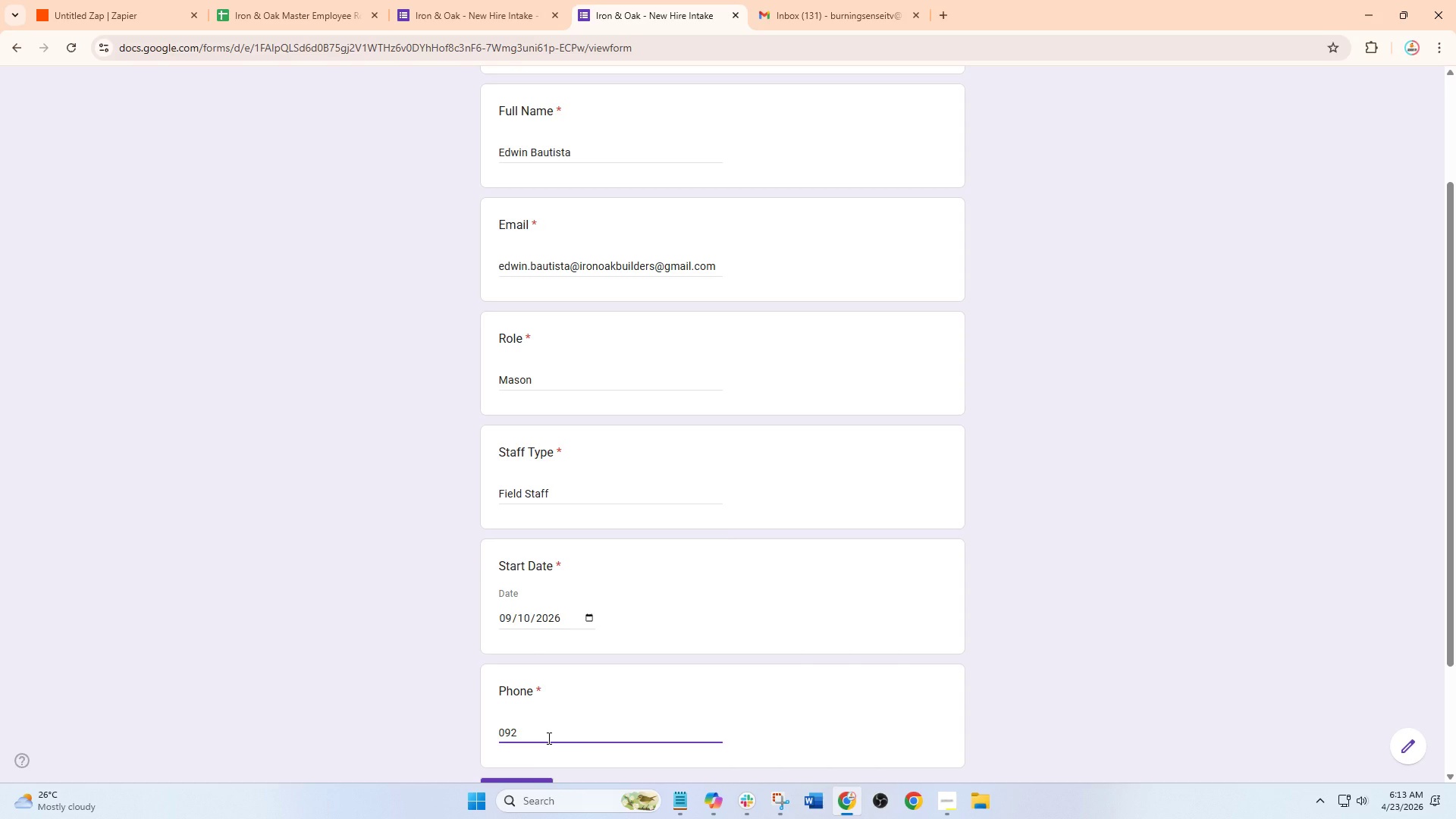 
key(Numpad4)
 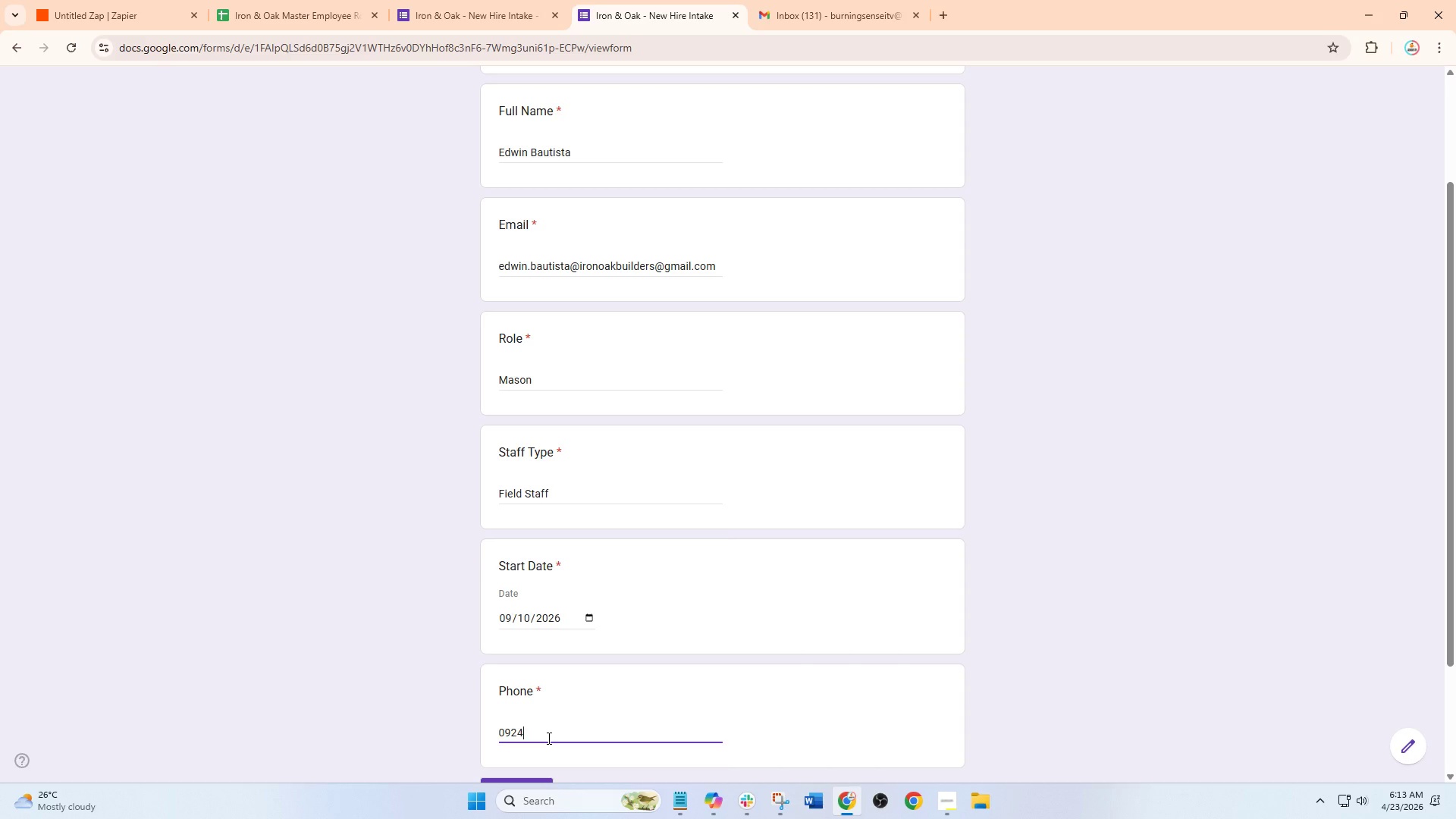 
key(Numpad8)
 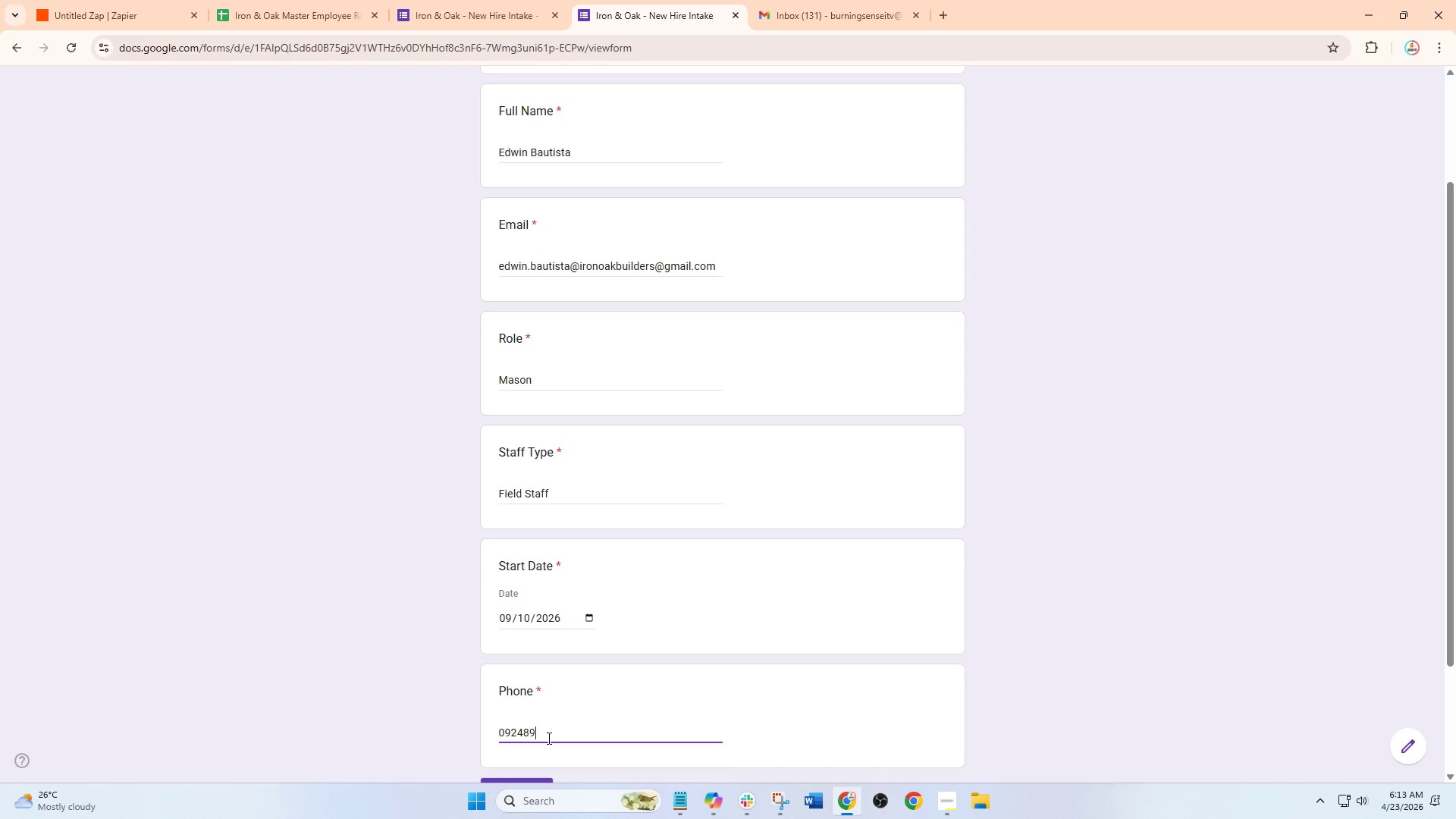 
key(Numpad9)
 